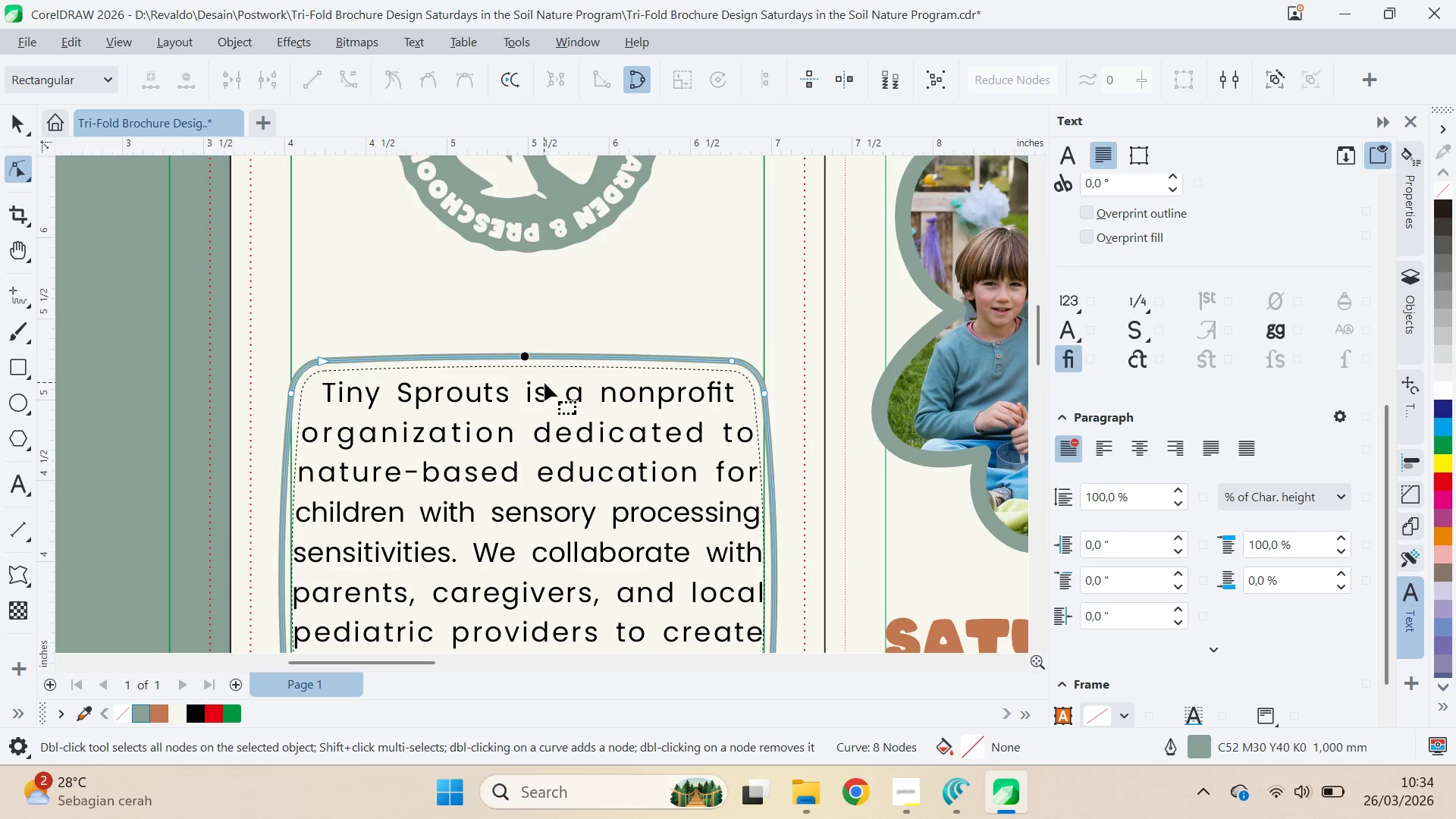 
key(Q)
 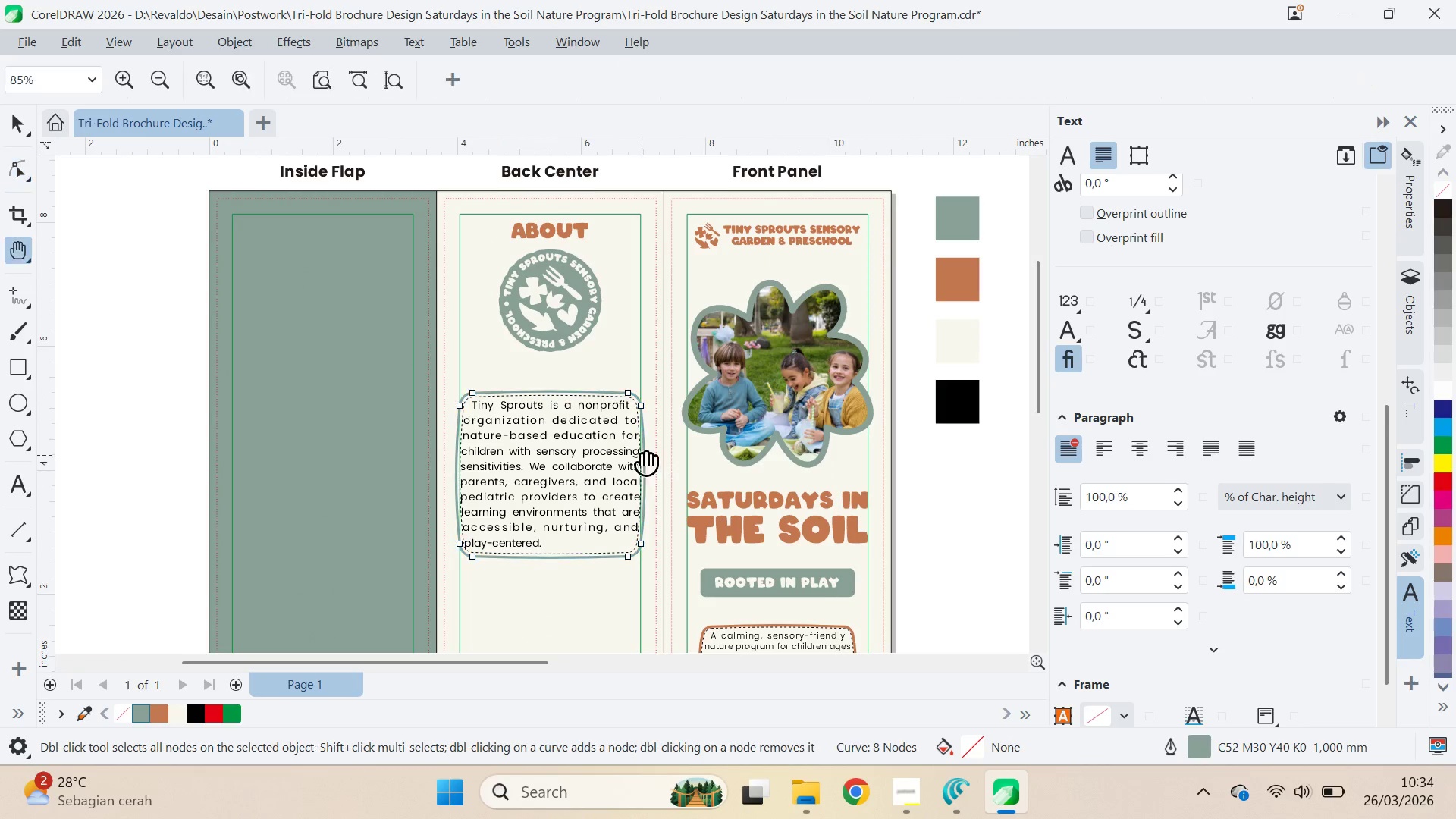 
left_click_drag(start_coordinate=[642, 455], to_coordinate=[649, 329])
 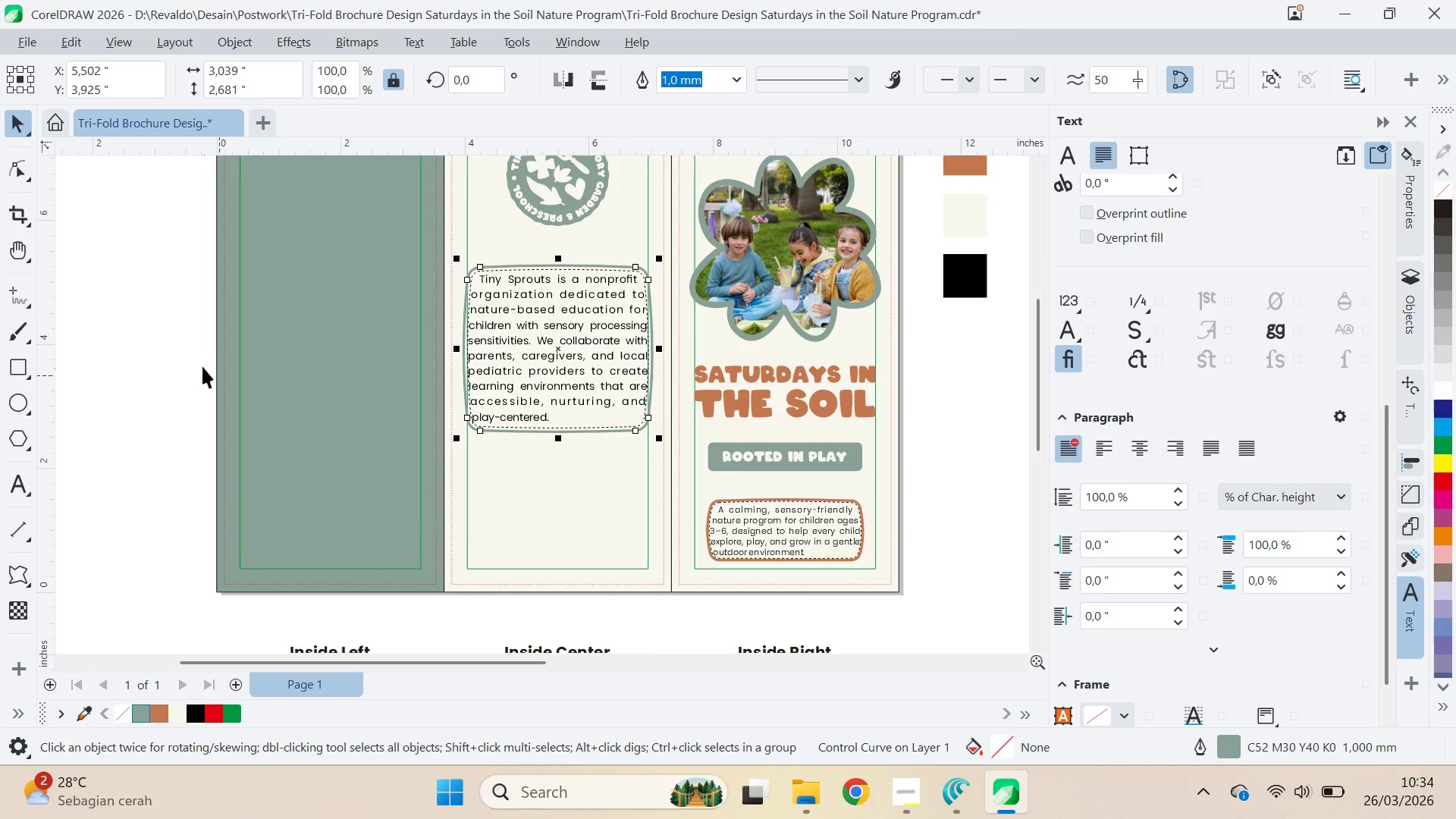 
scroll: coordinate [569, 419], scroll_direction: down, amount: 7.0
 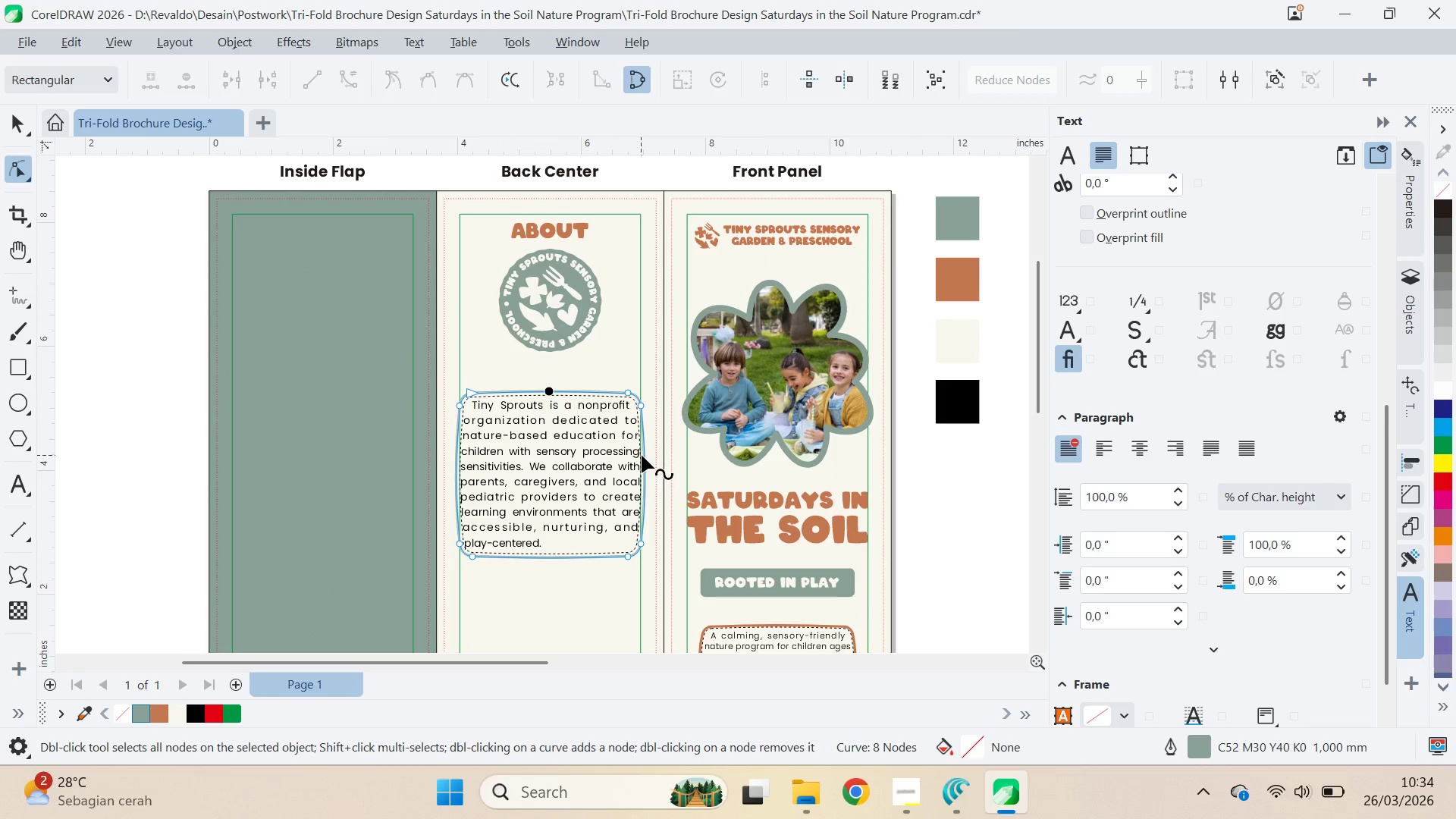 
key(V)
 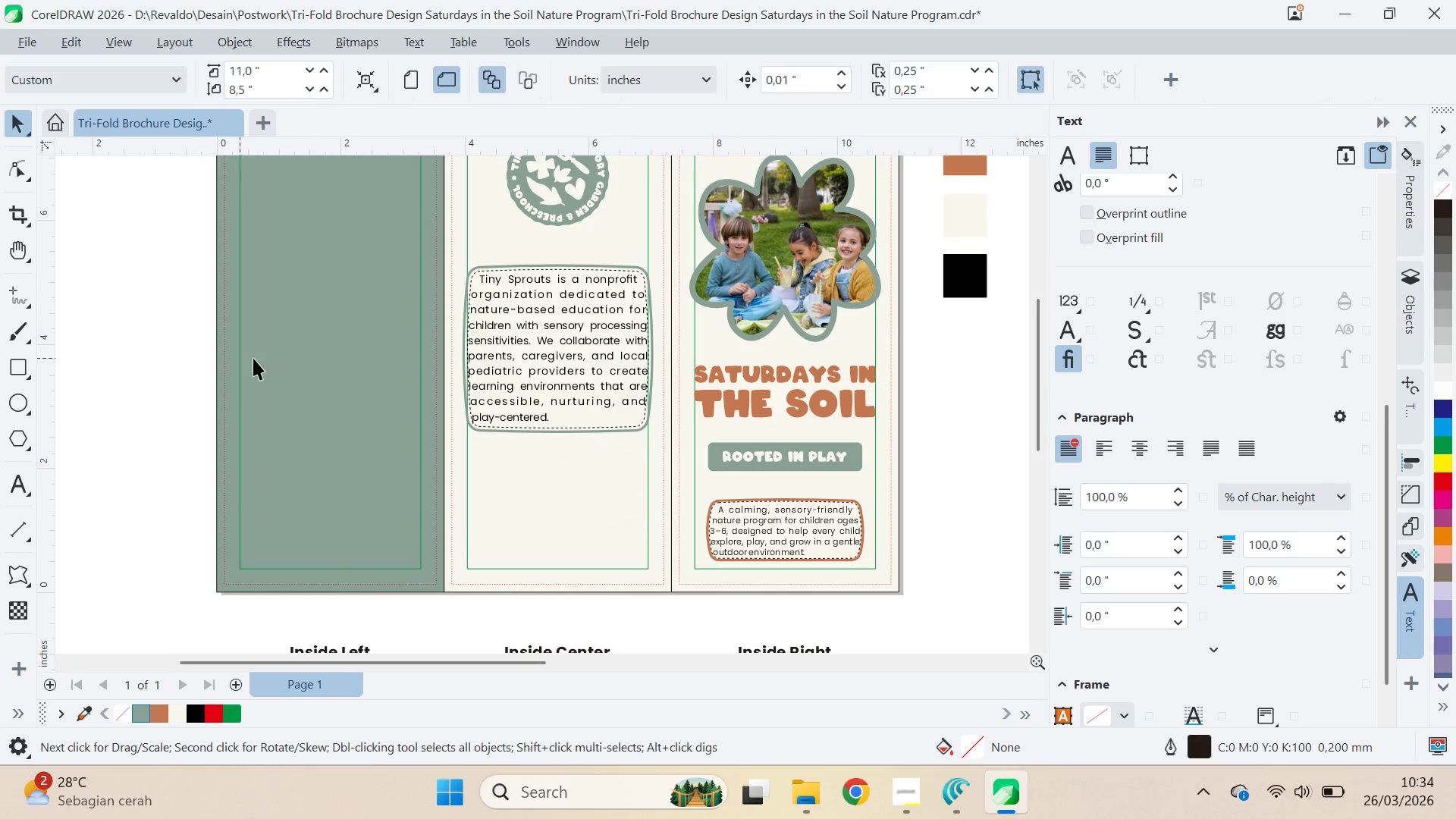 
double_click([593, 366])
 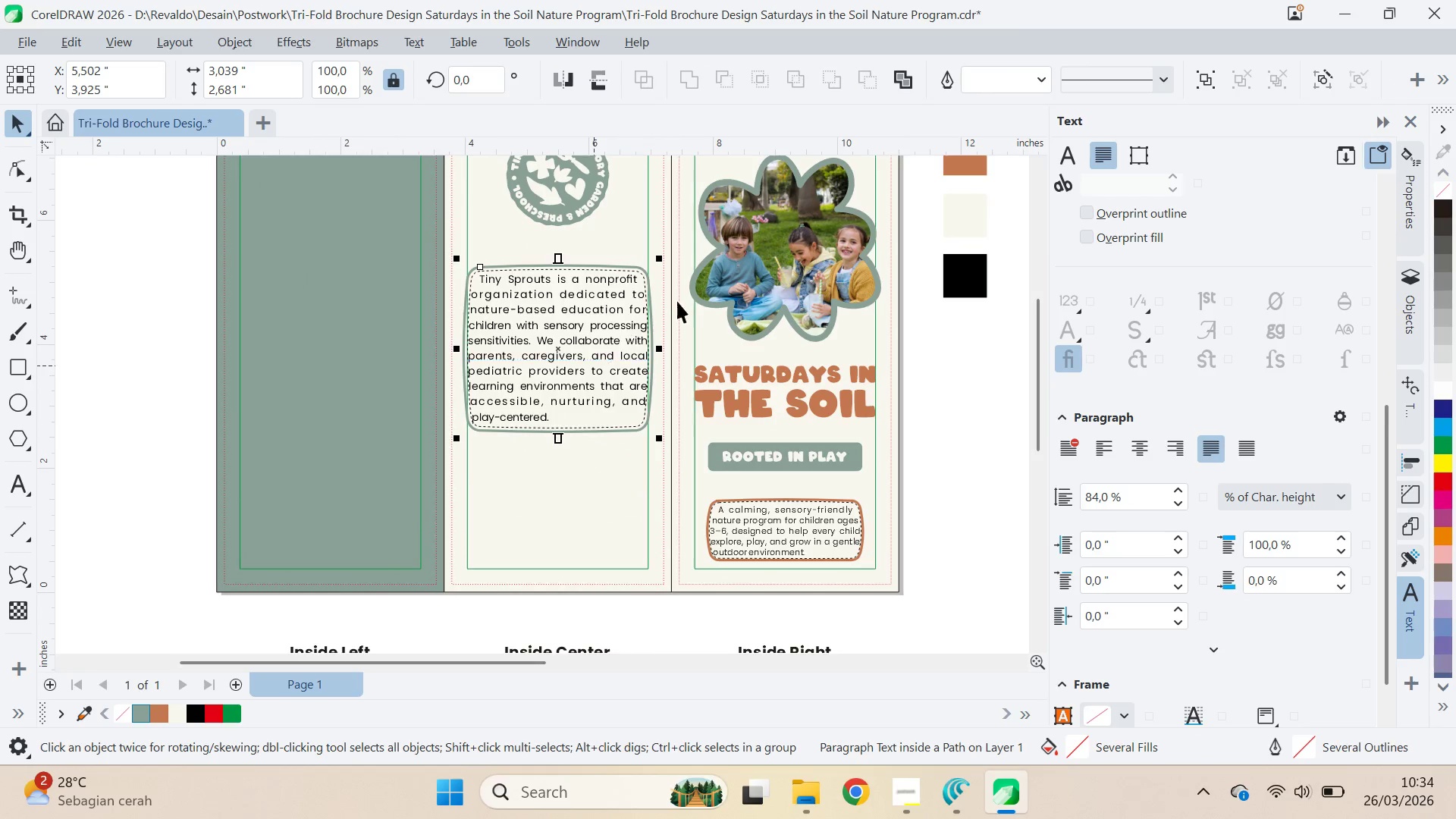 
hold_key(key=ShiftLeft, duration=1.5)
left_click_drag(start_coordinate=[661, 259], to_coordinate=[677, 262])
 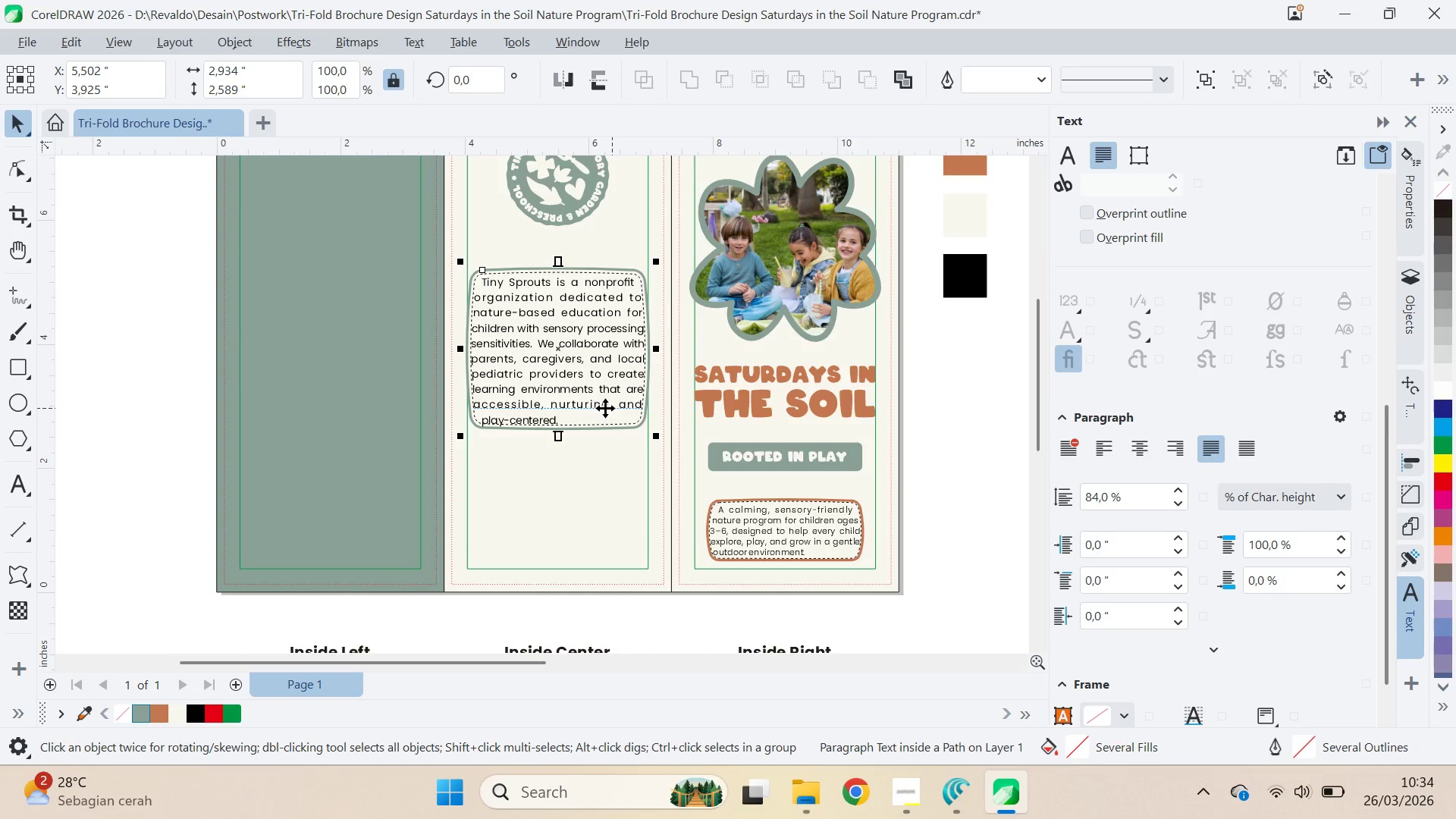 
hold_key(key=ShiftLeft, duration=1.05)
 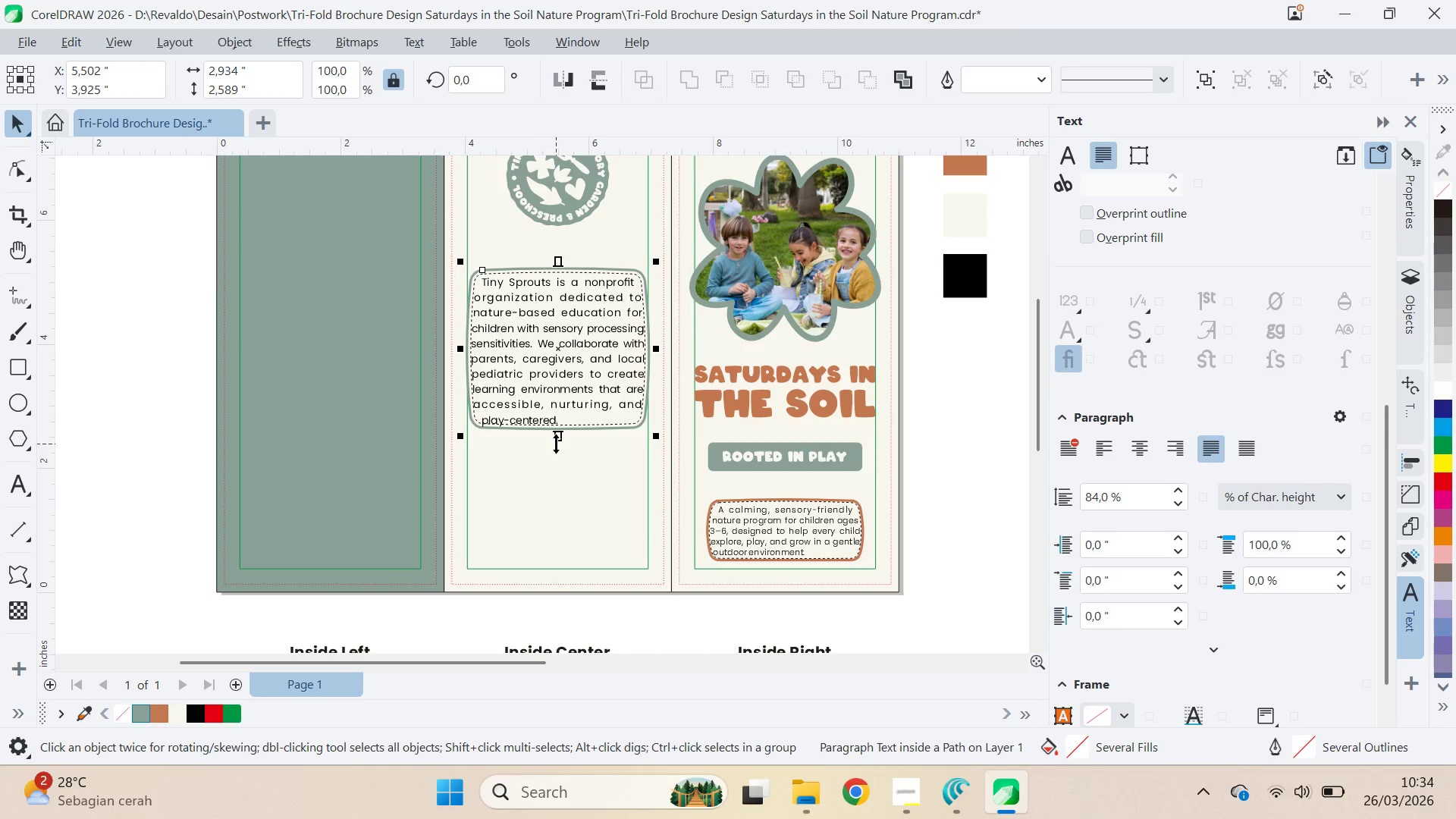 
left_click_drag(start_coordinate=[557, 442], to_coordinate=[558, 449])
 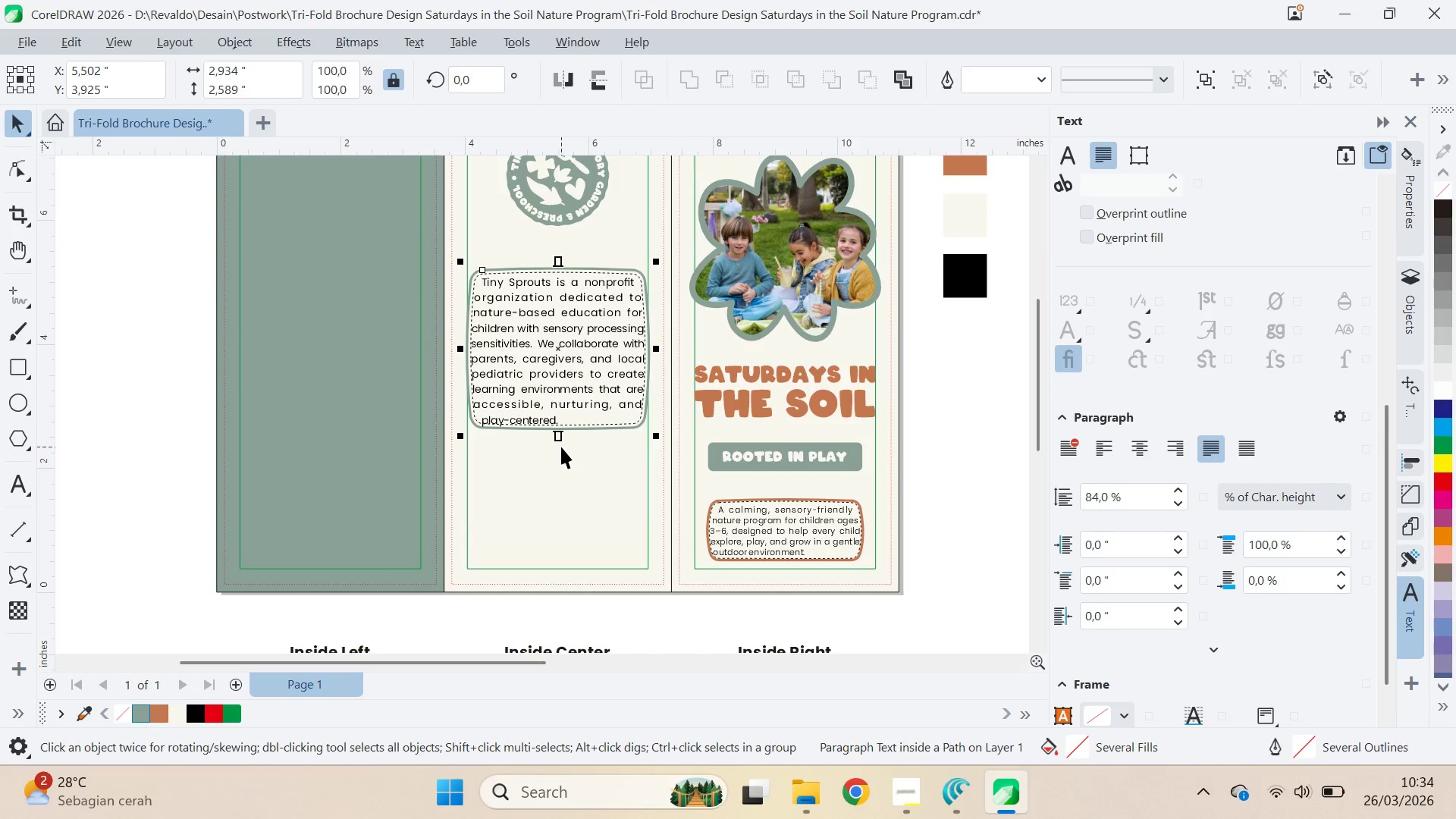 
left_click_drag(start_coordinate=[559, 443], to_coordinate=[563, 451])
 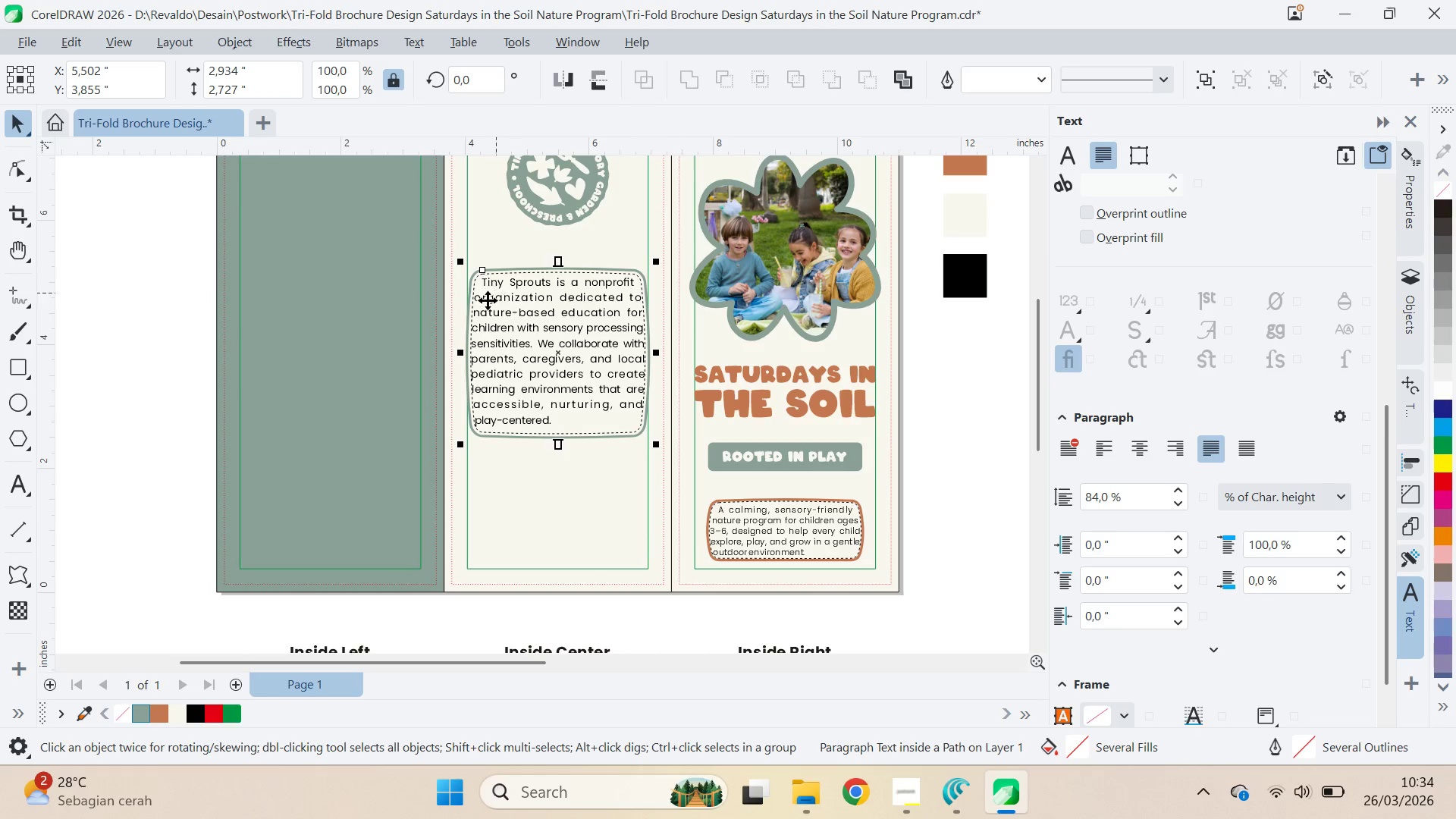 
double_click([486, 287])
 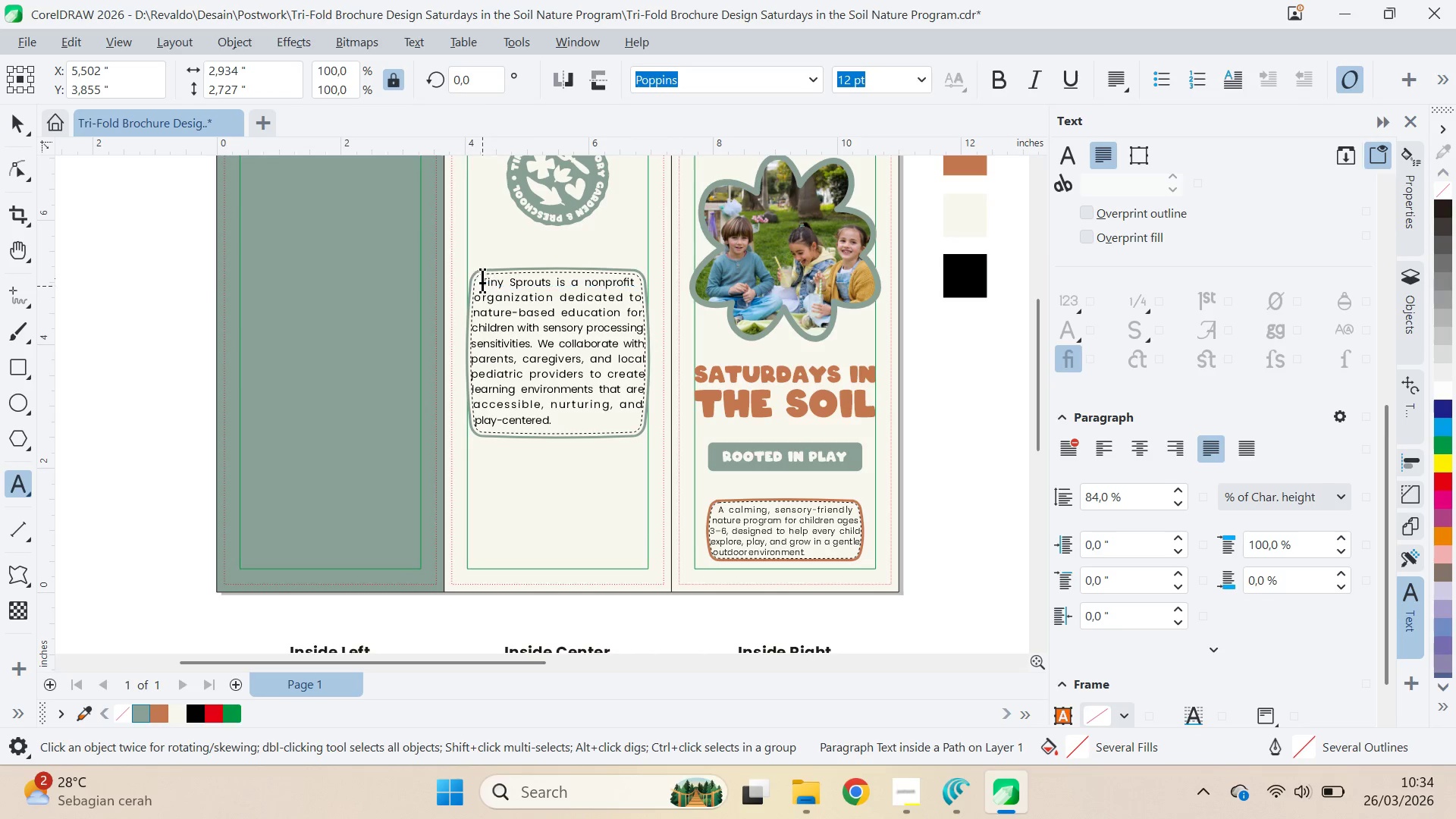 
left_click([479, 278])
 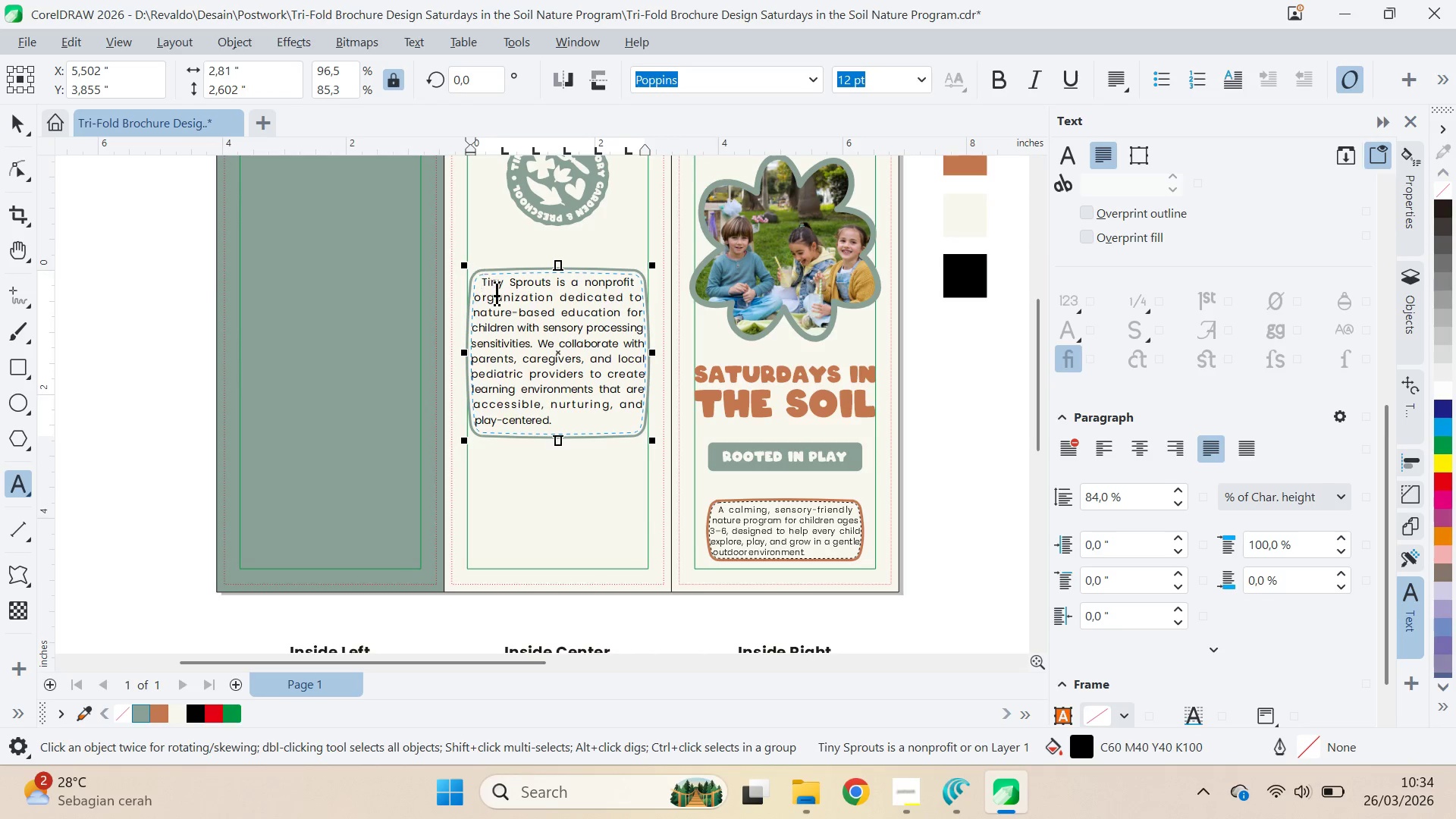 
key(Tab)
 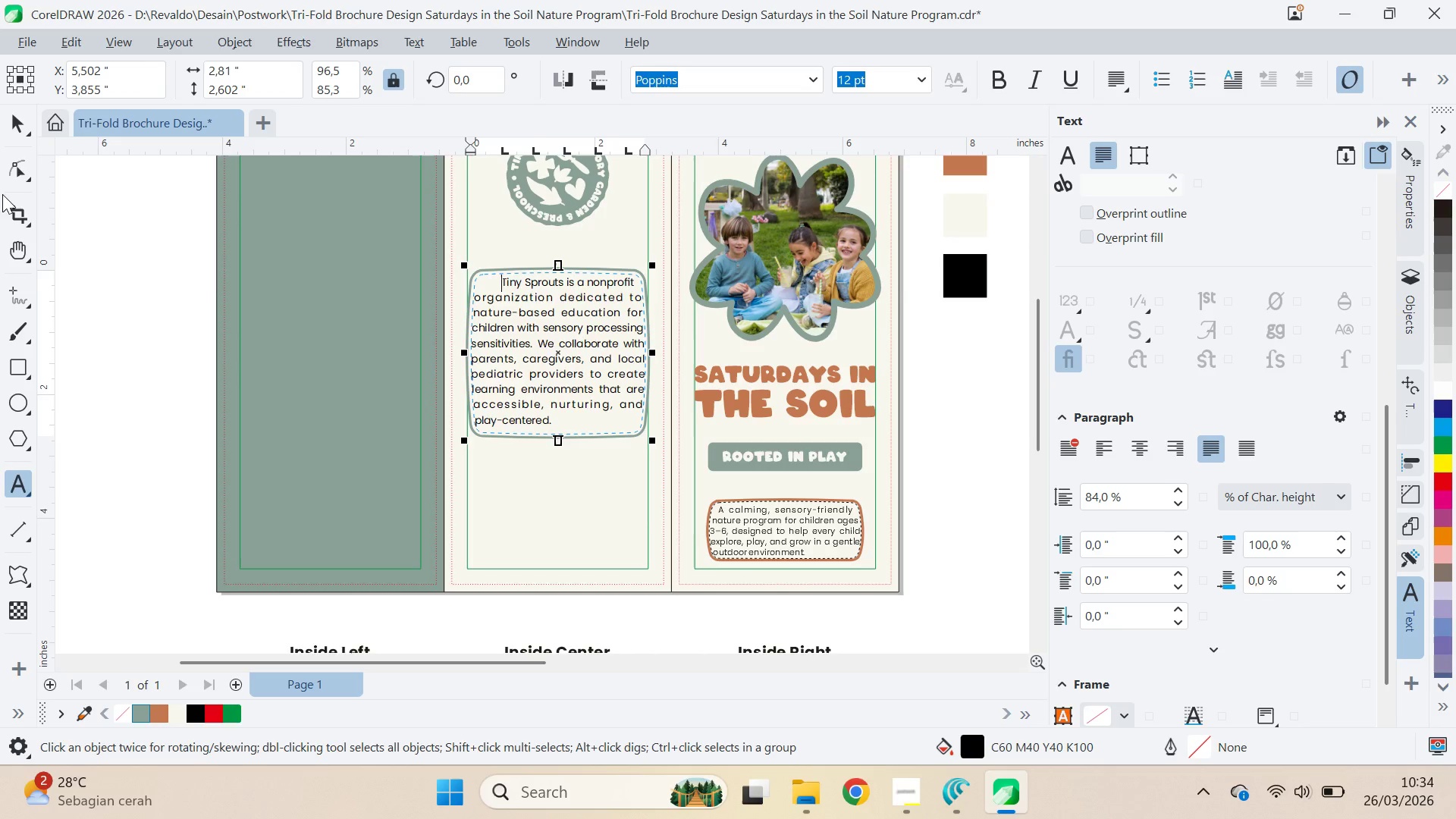 
left_click([11, 132])
 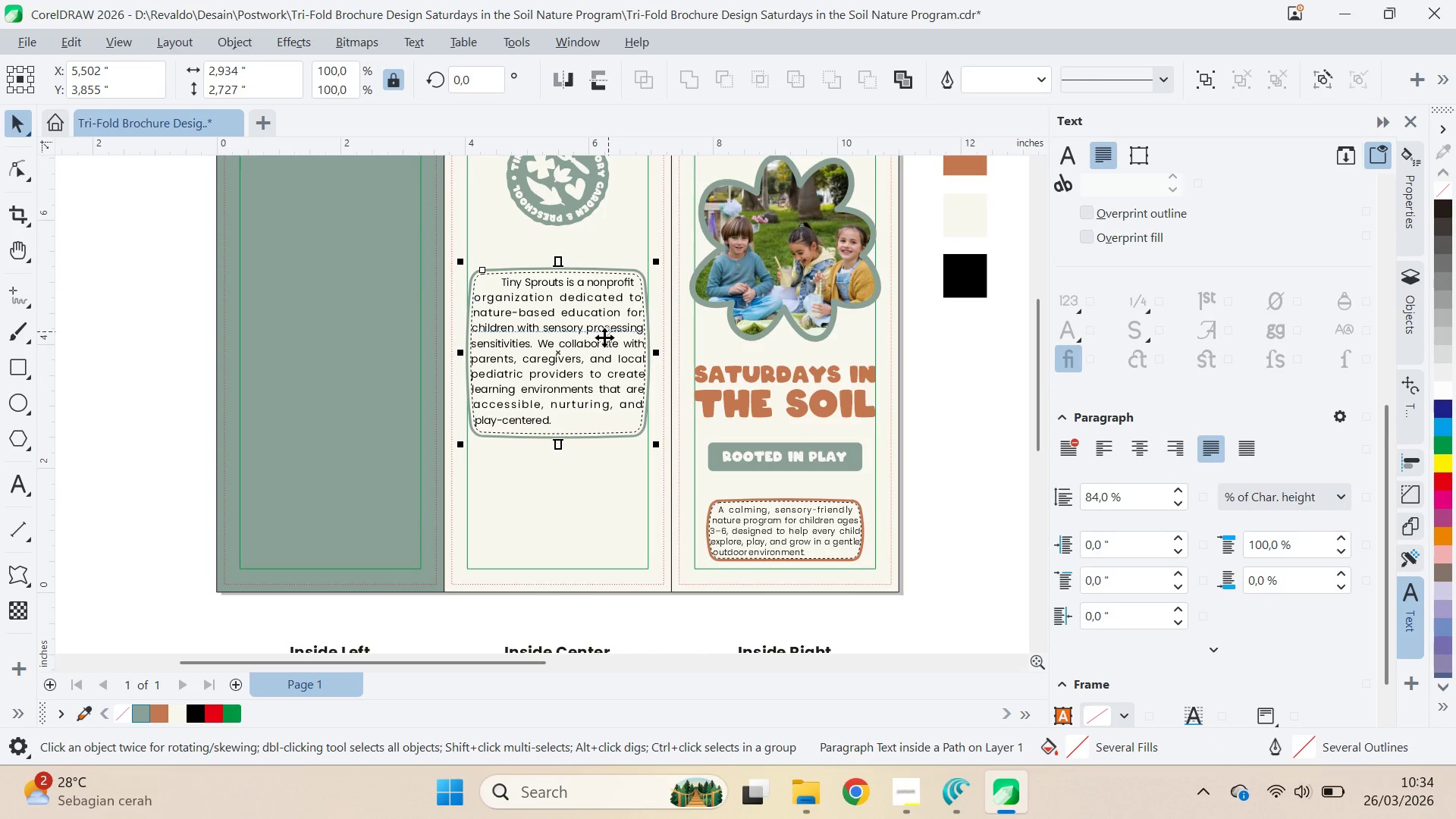 
key(Alt+Tab)
 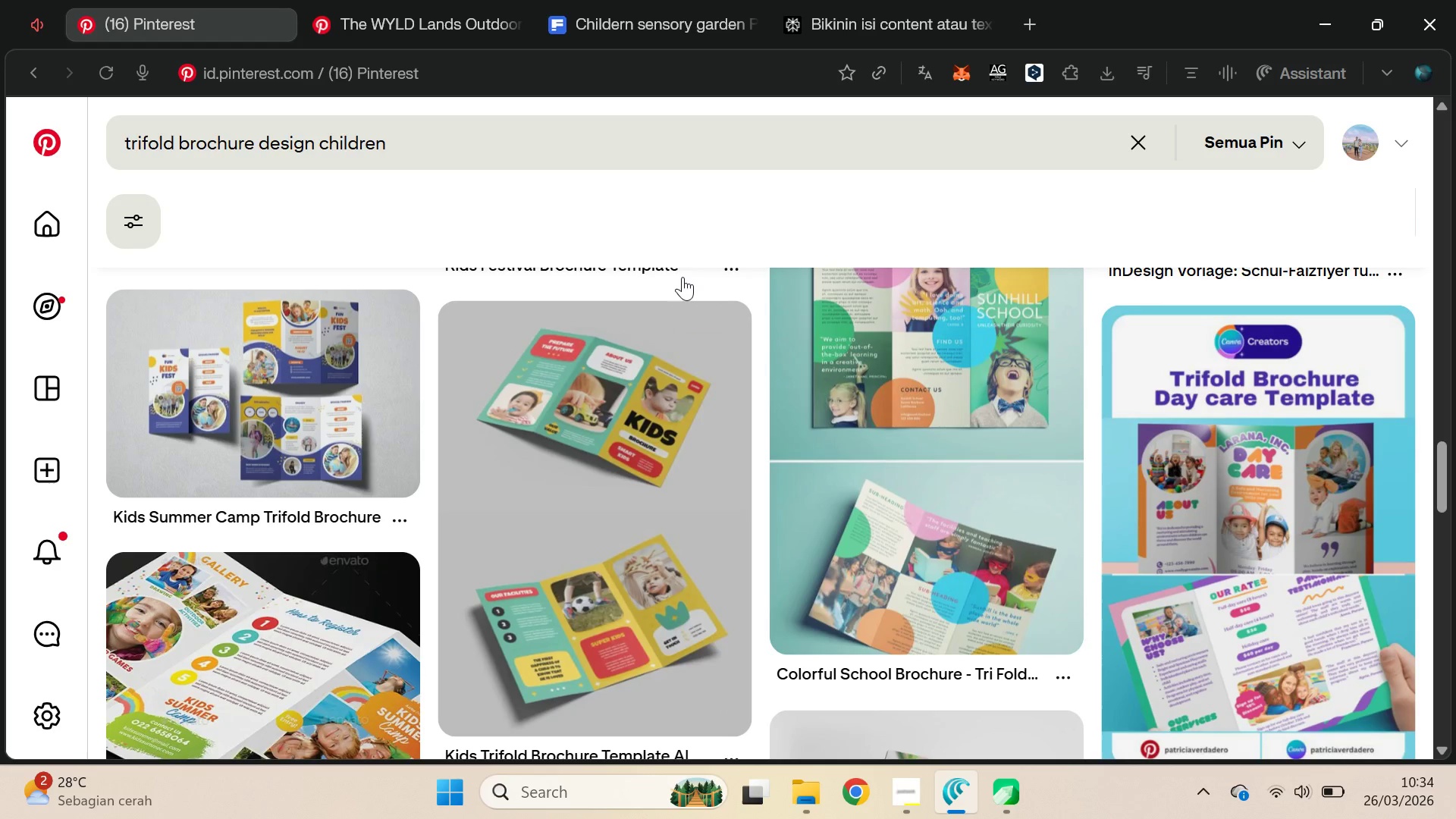 
key(Alt+AltLeft)
 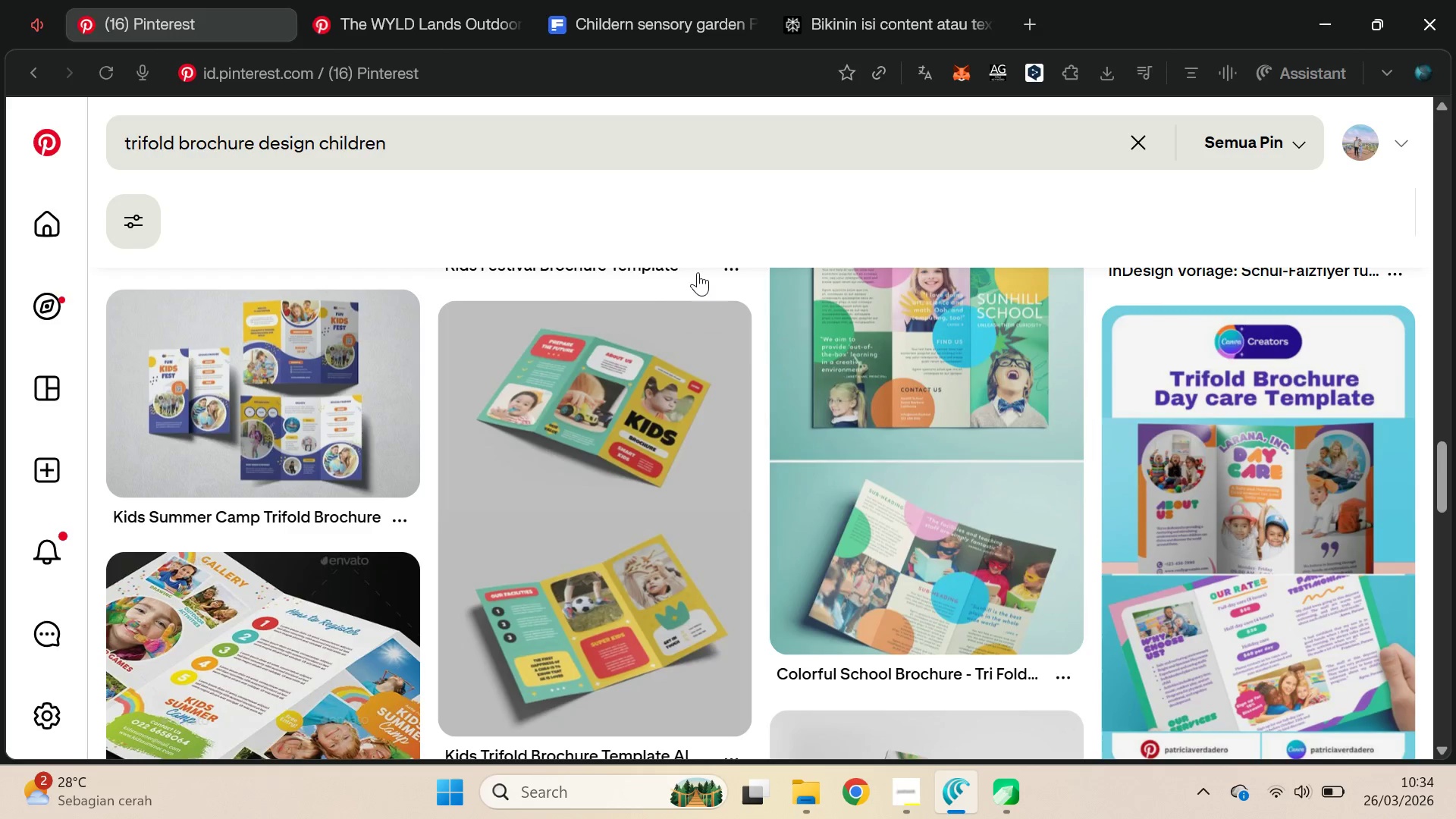 
key(Alt+Tab)
 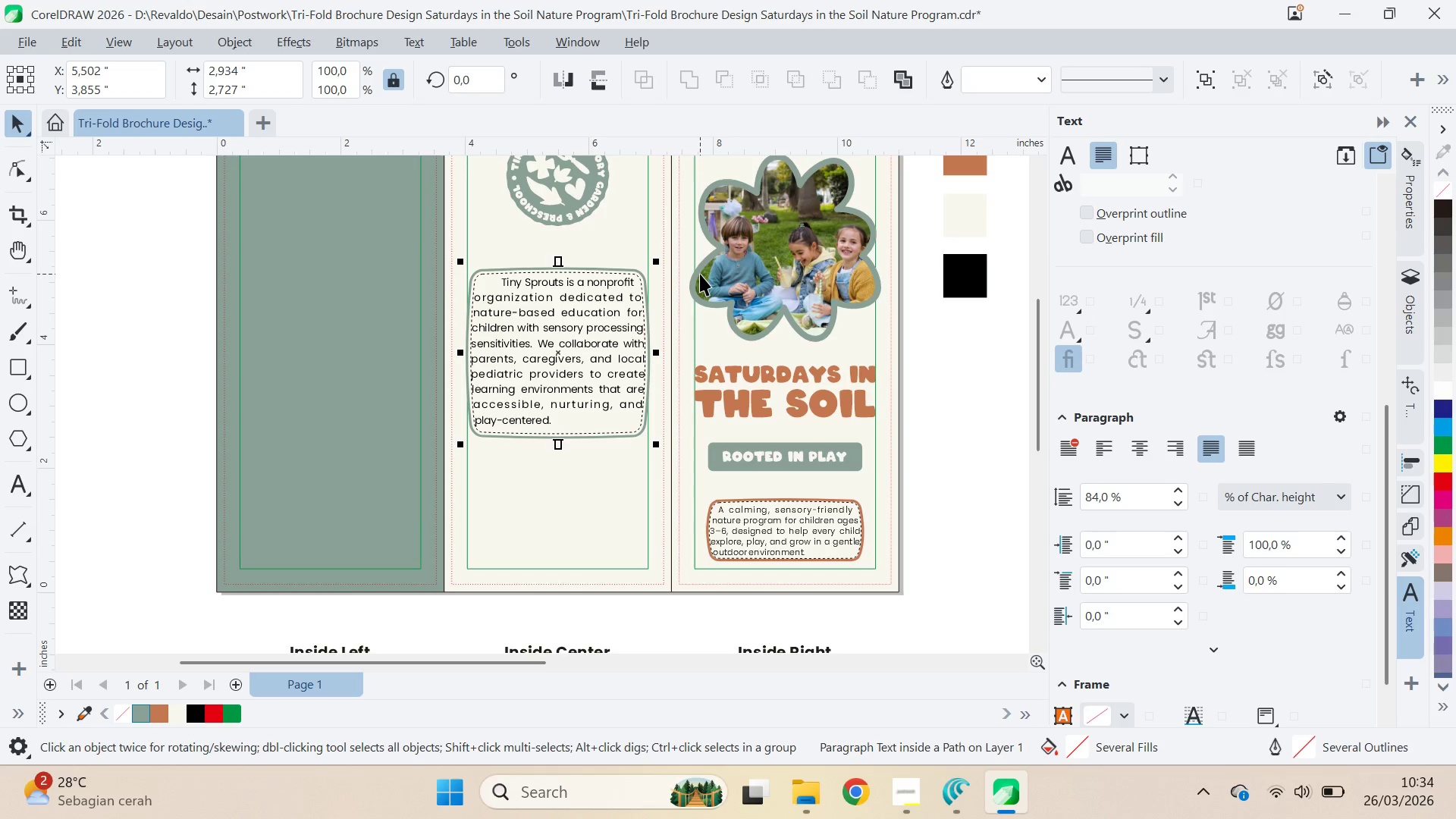 
key(Alt+AltLeft)
 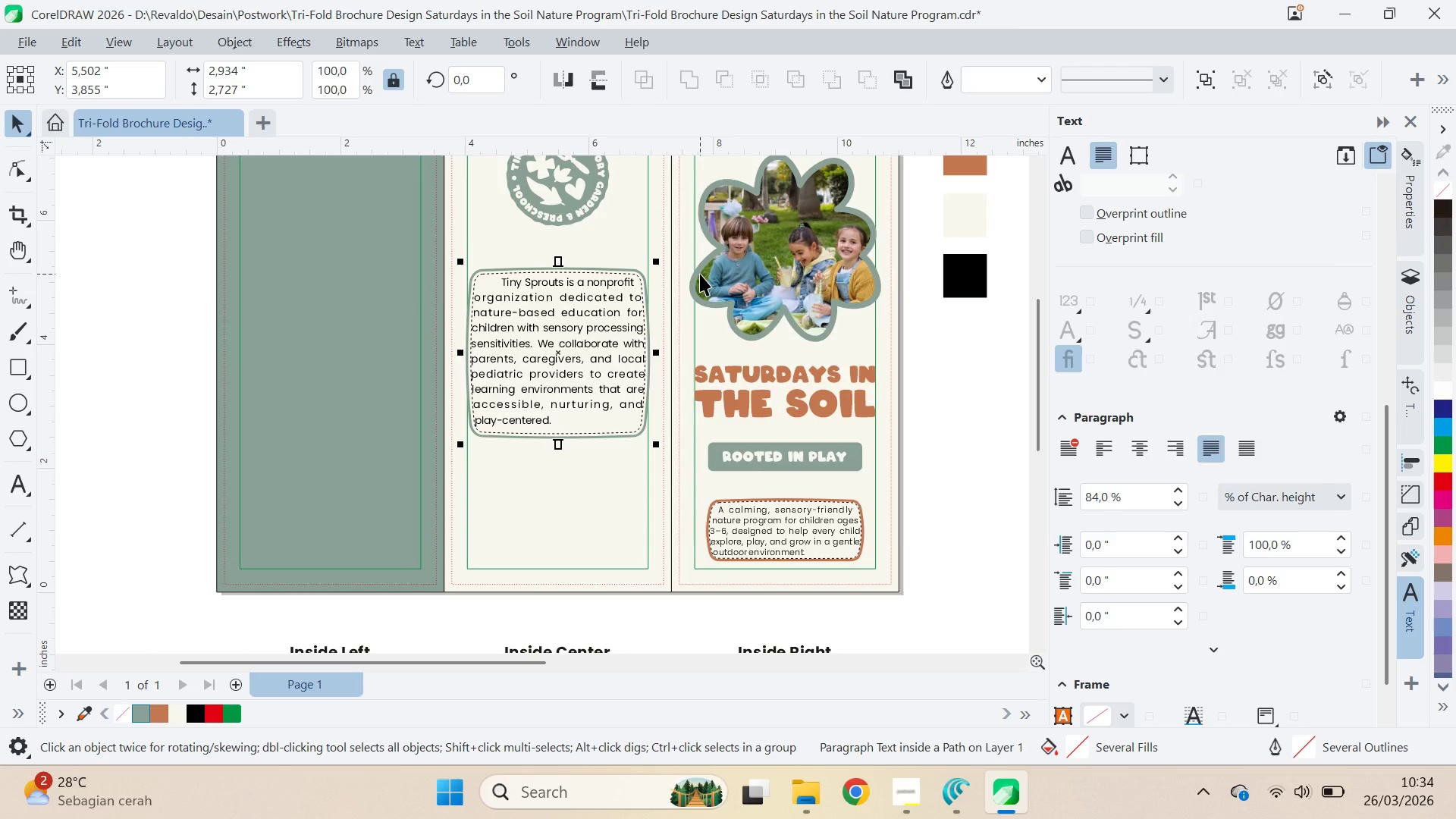 
key(Alt+Tab)
 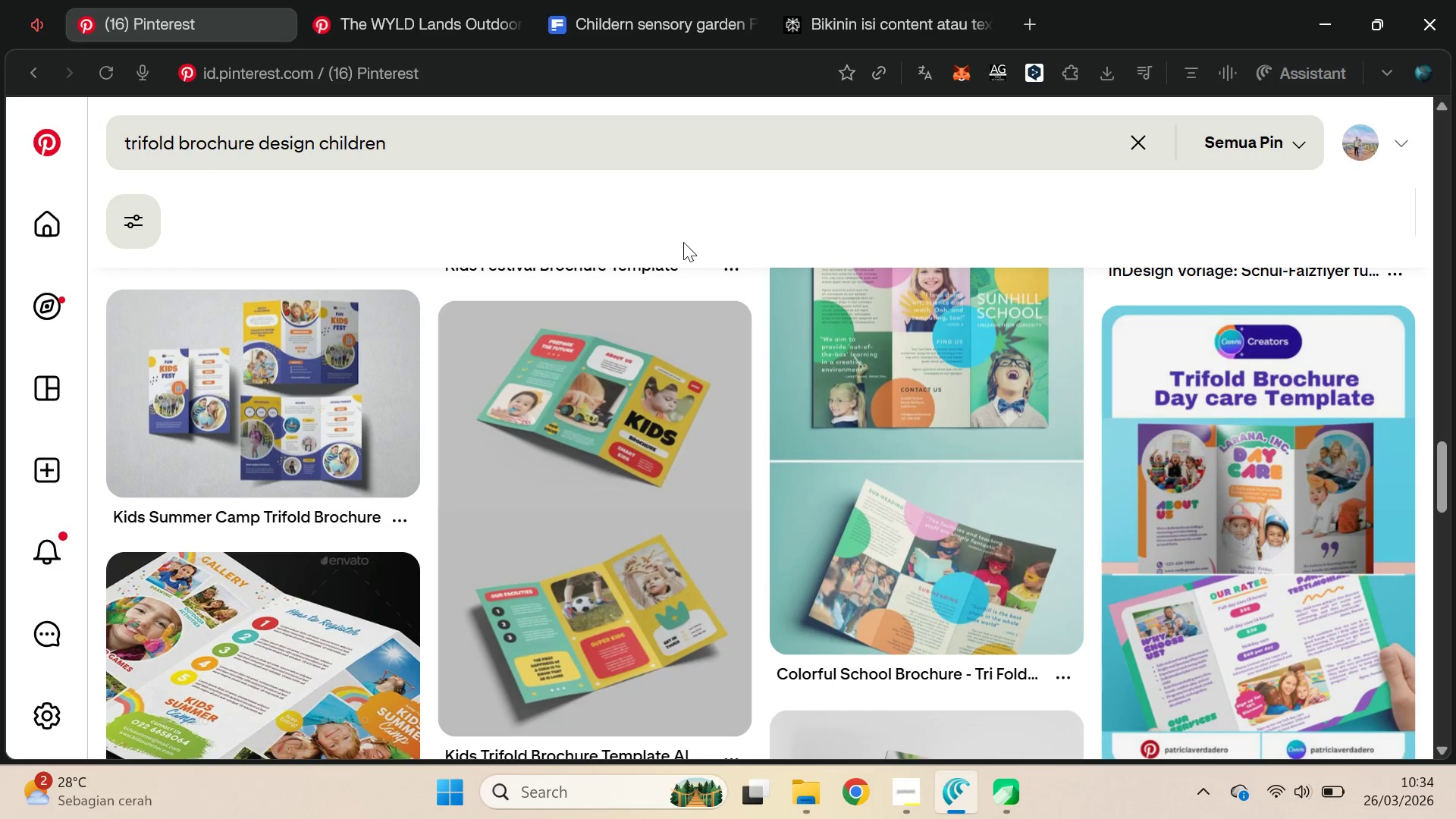 
key(Alt+AltLeft)
 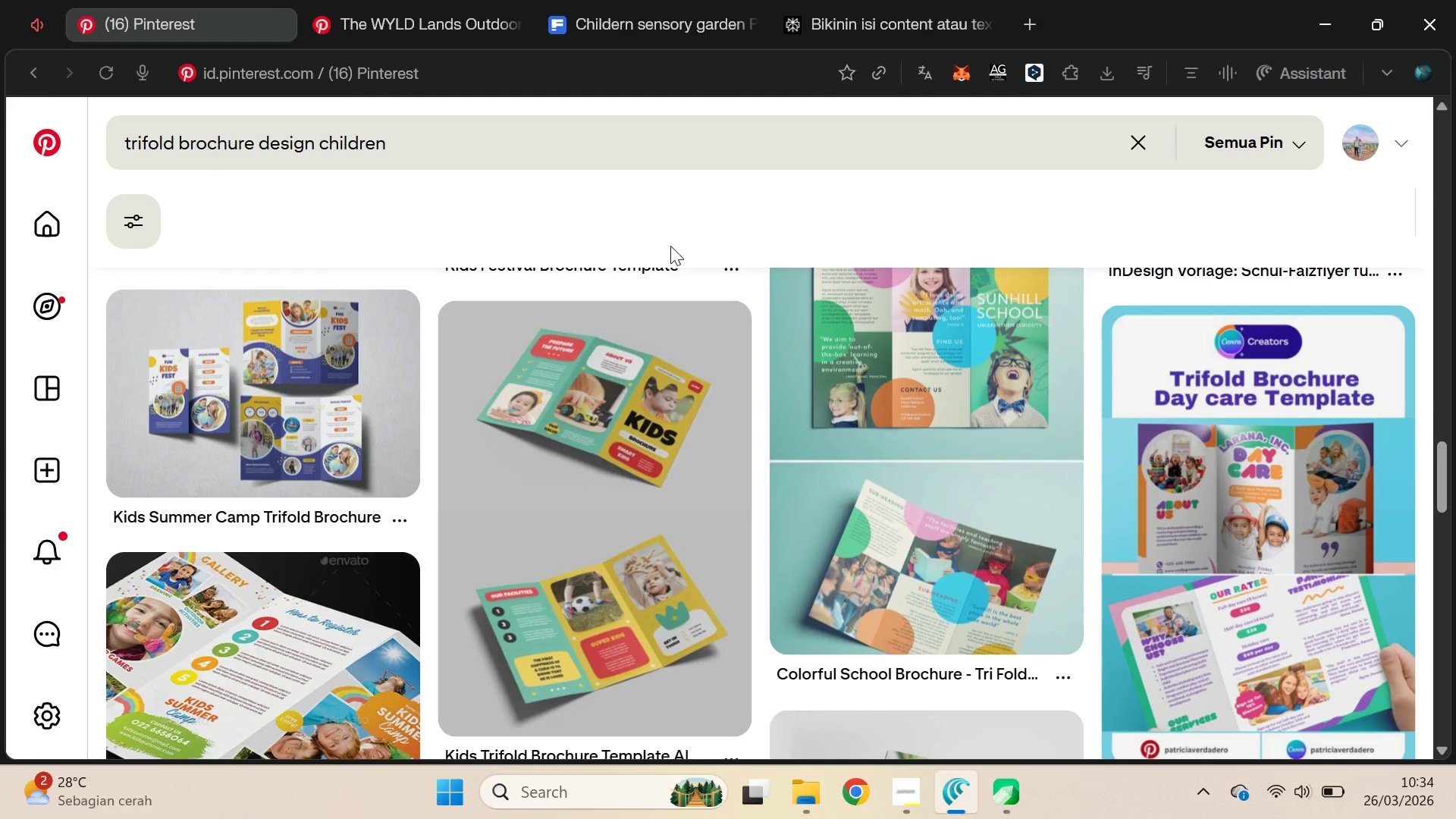 
key(Tab)
type(qv)
 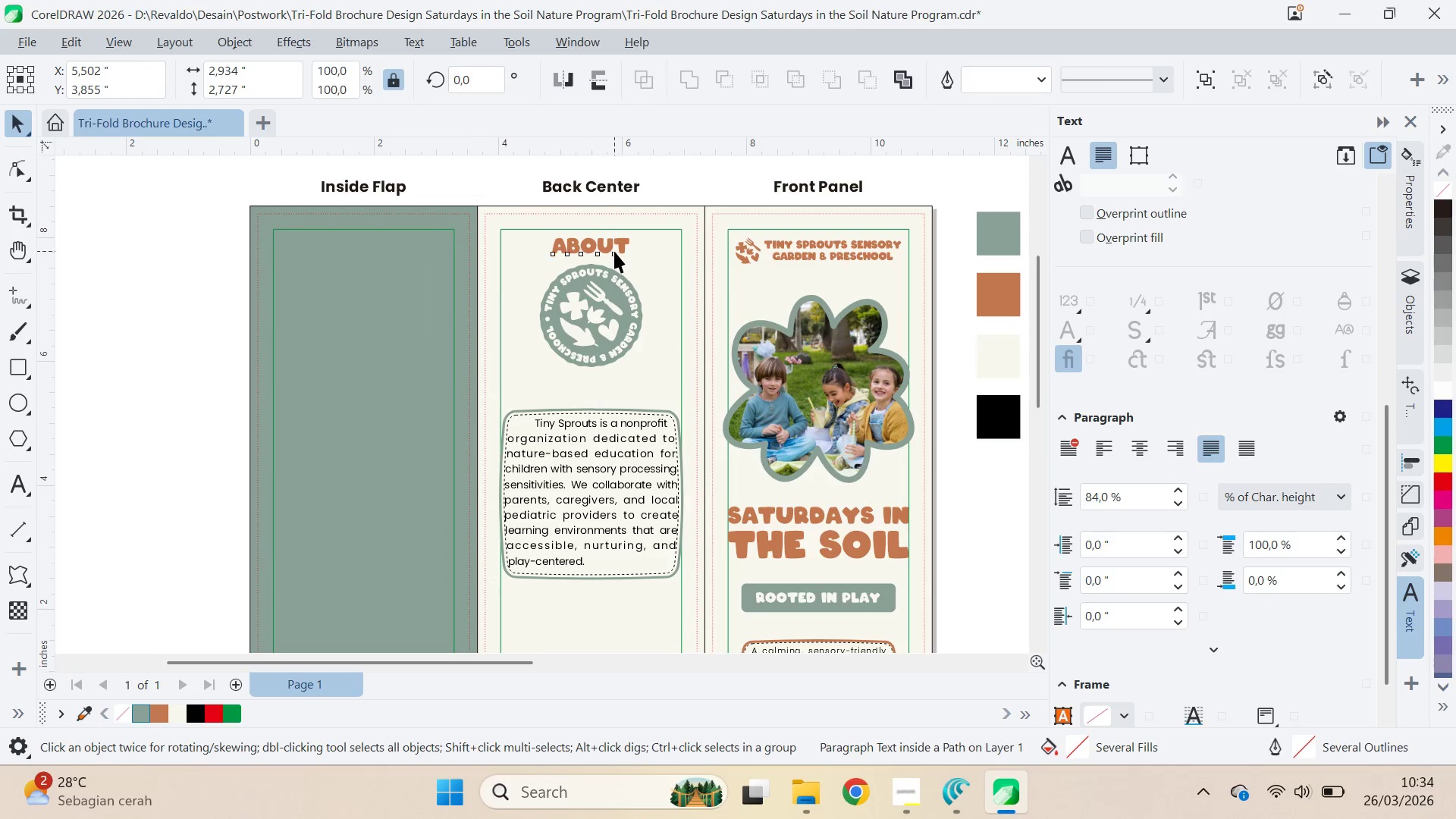 
left_click_drag(start_coordinate=[664, 254], to_coordinate=[697, 395])
 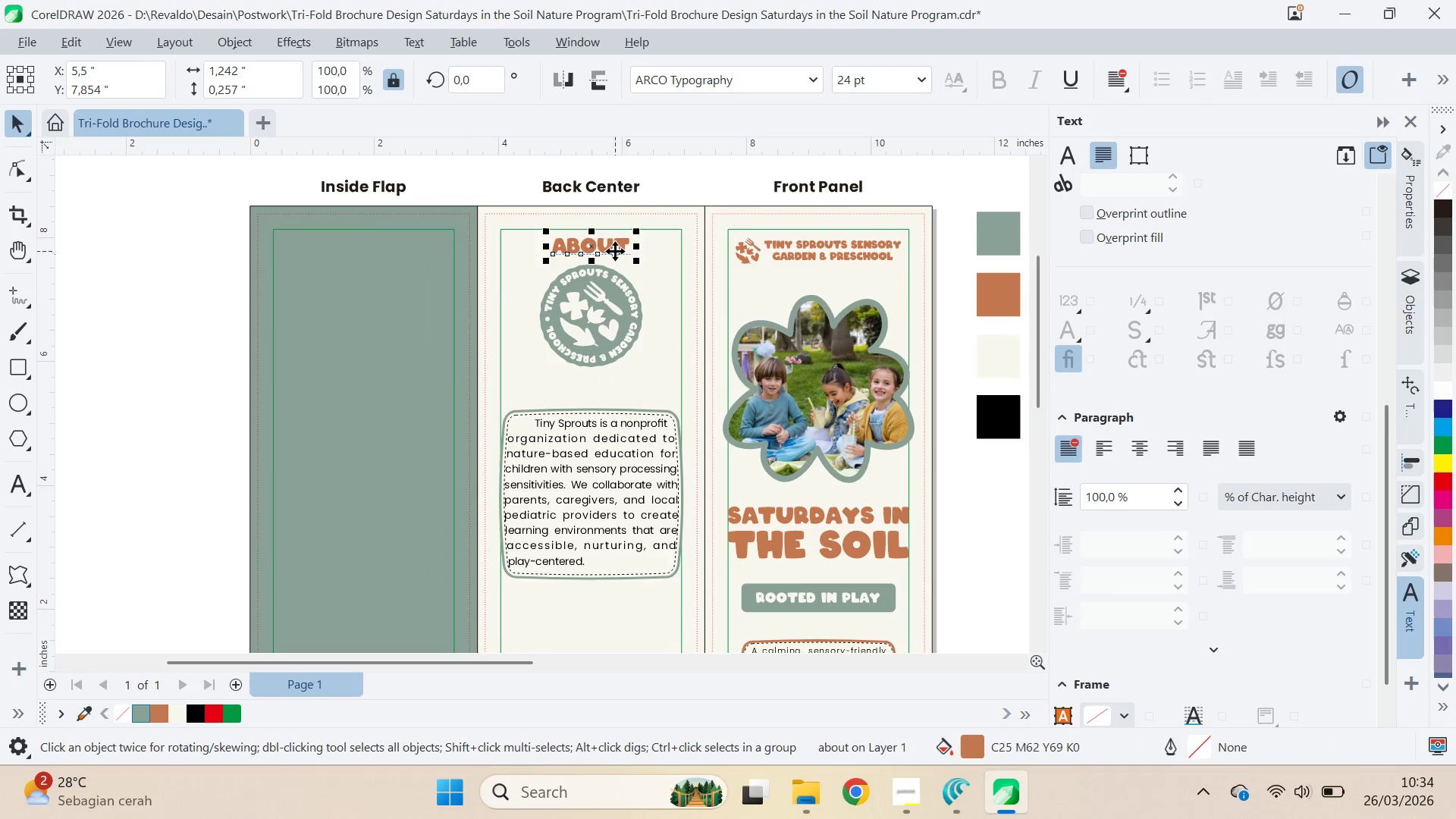 
double_click([615, 251])
 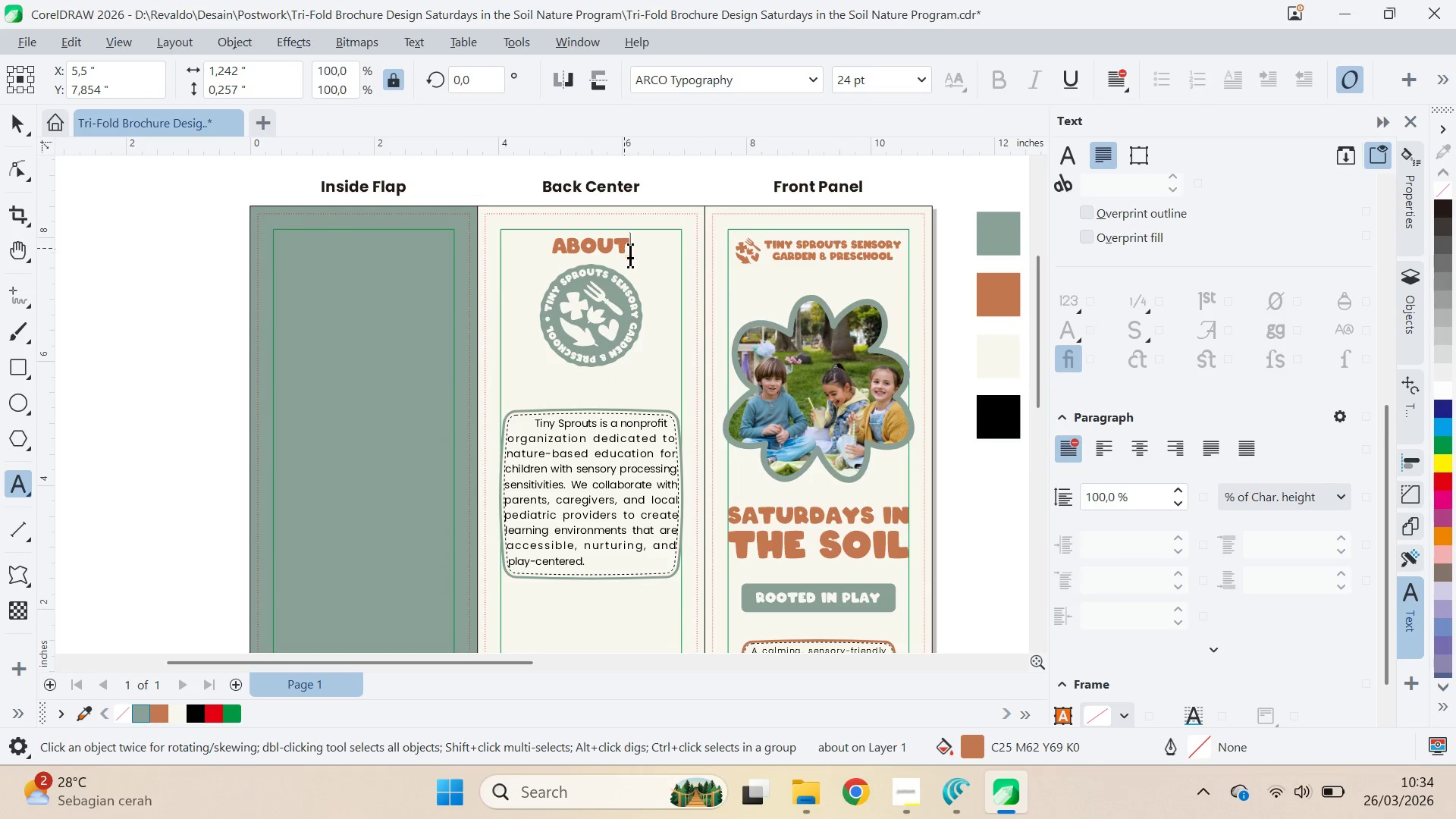 
key(Space)
 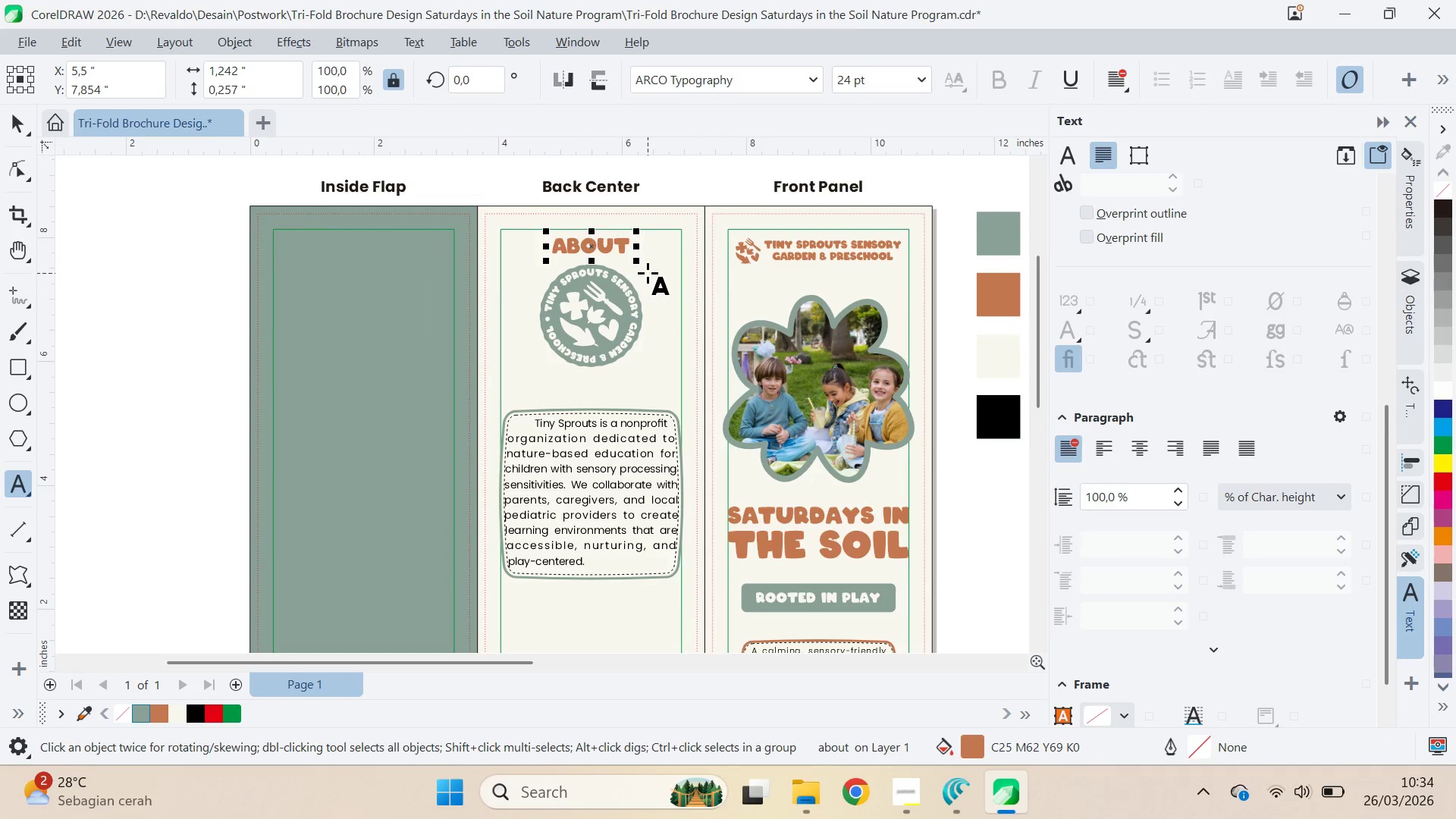 
type(us)
 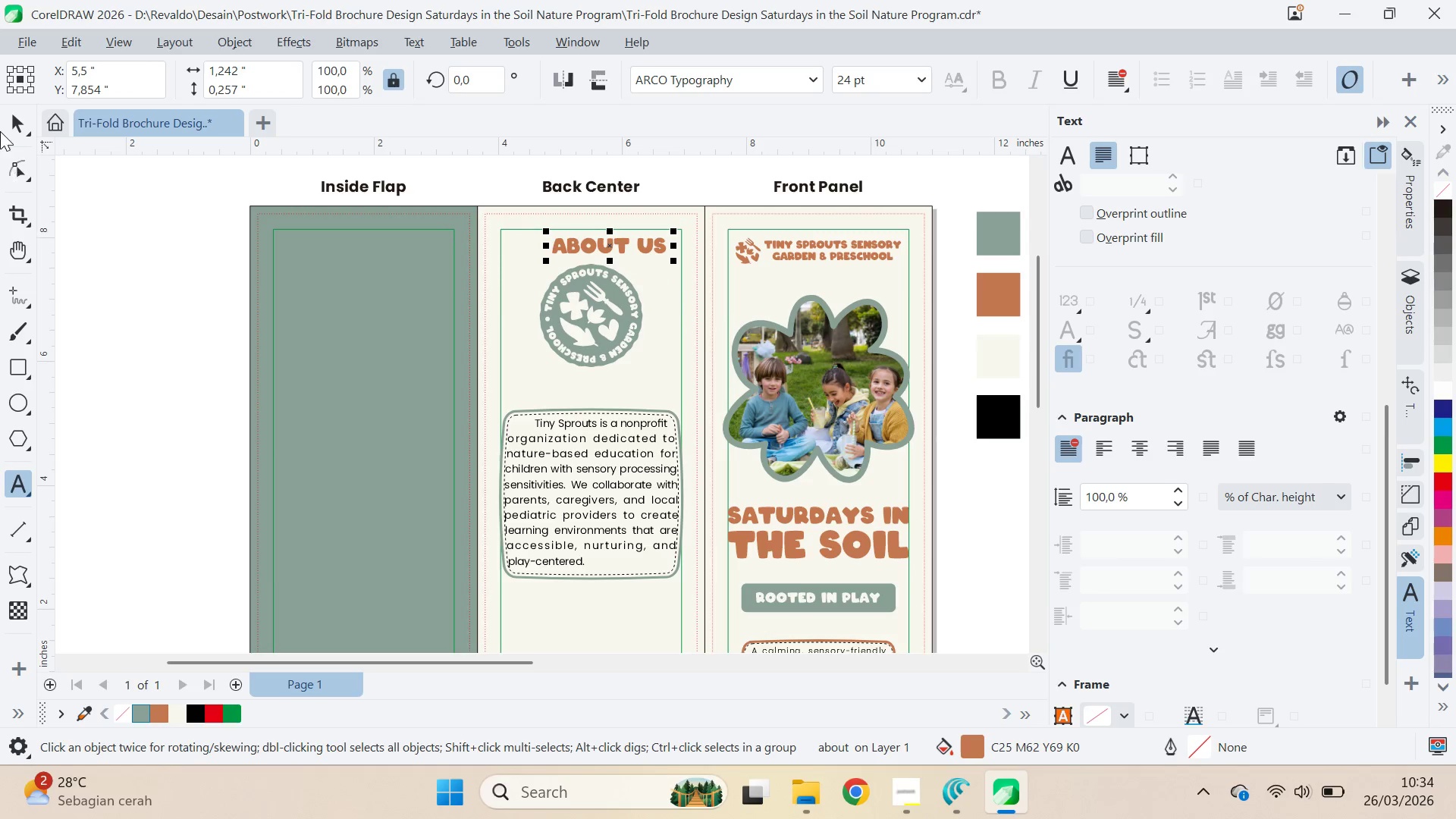 
left_click([8, 115])
 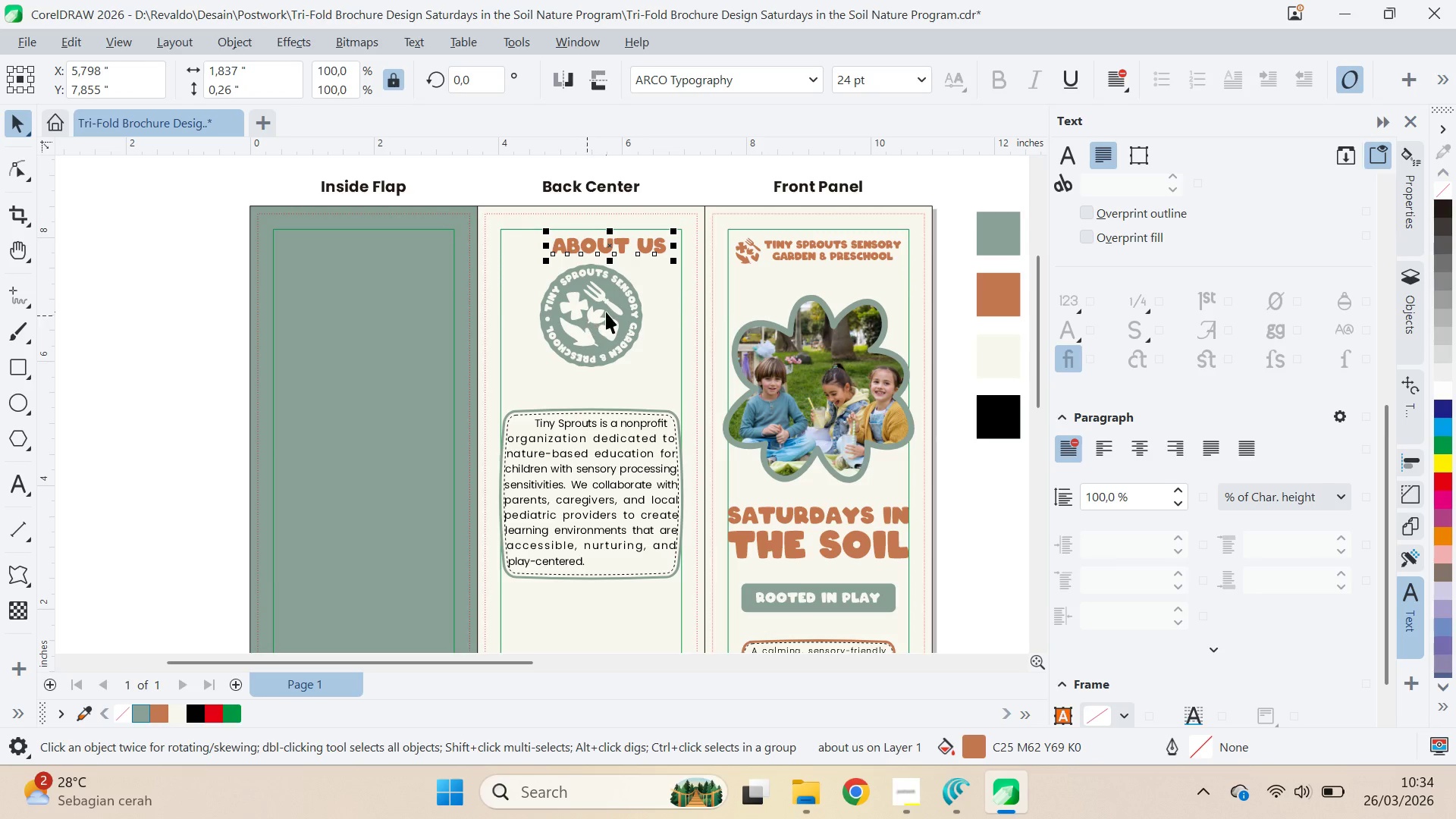 
left_click_drag(start_coordinate=[606, 312], to_coordinate=[607, 344])
 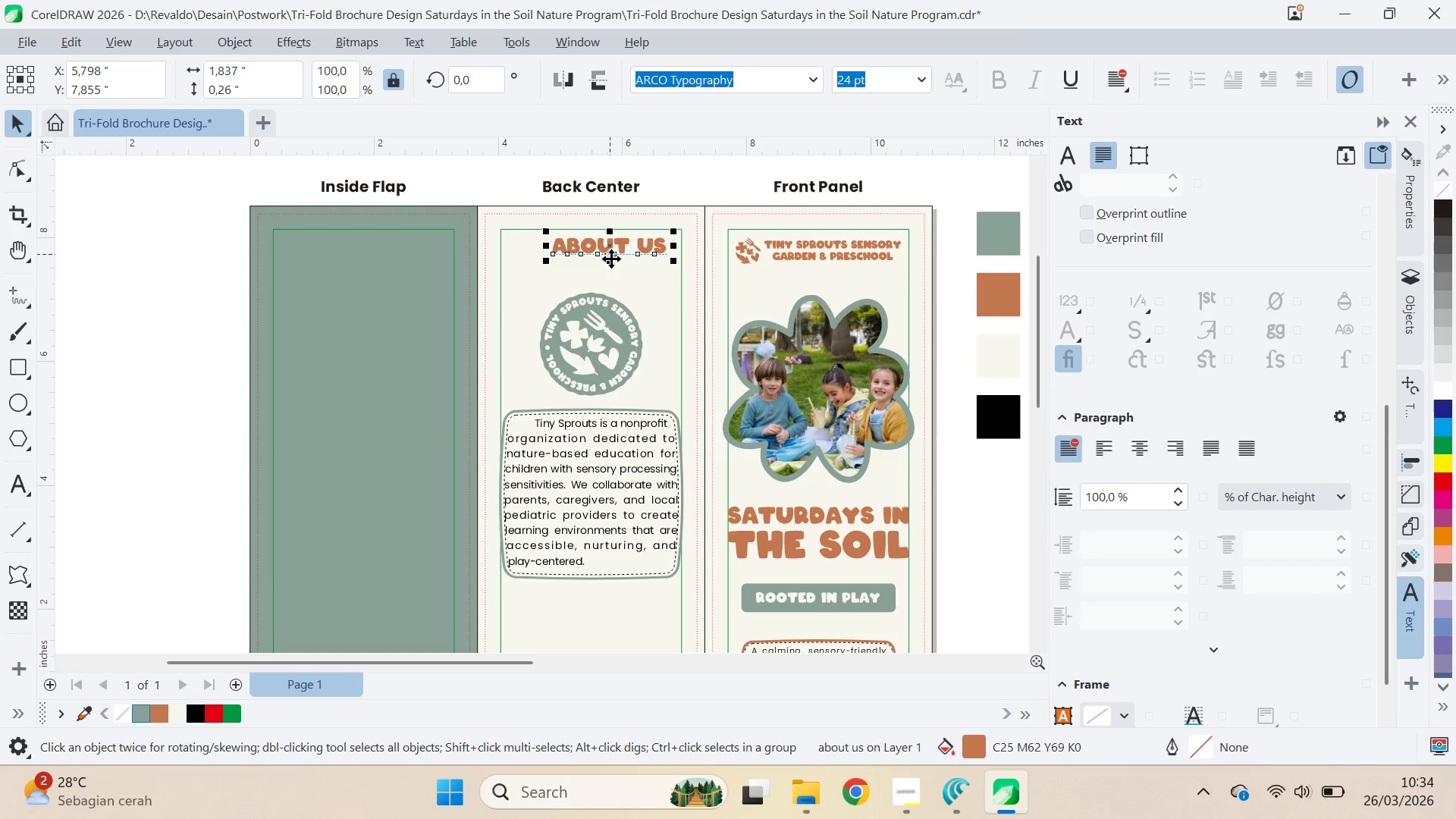 
hold_key(key=ShiftLeft, duration=0.8)
 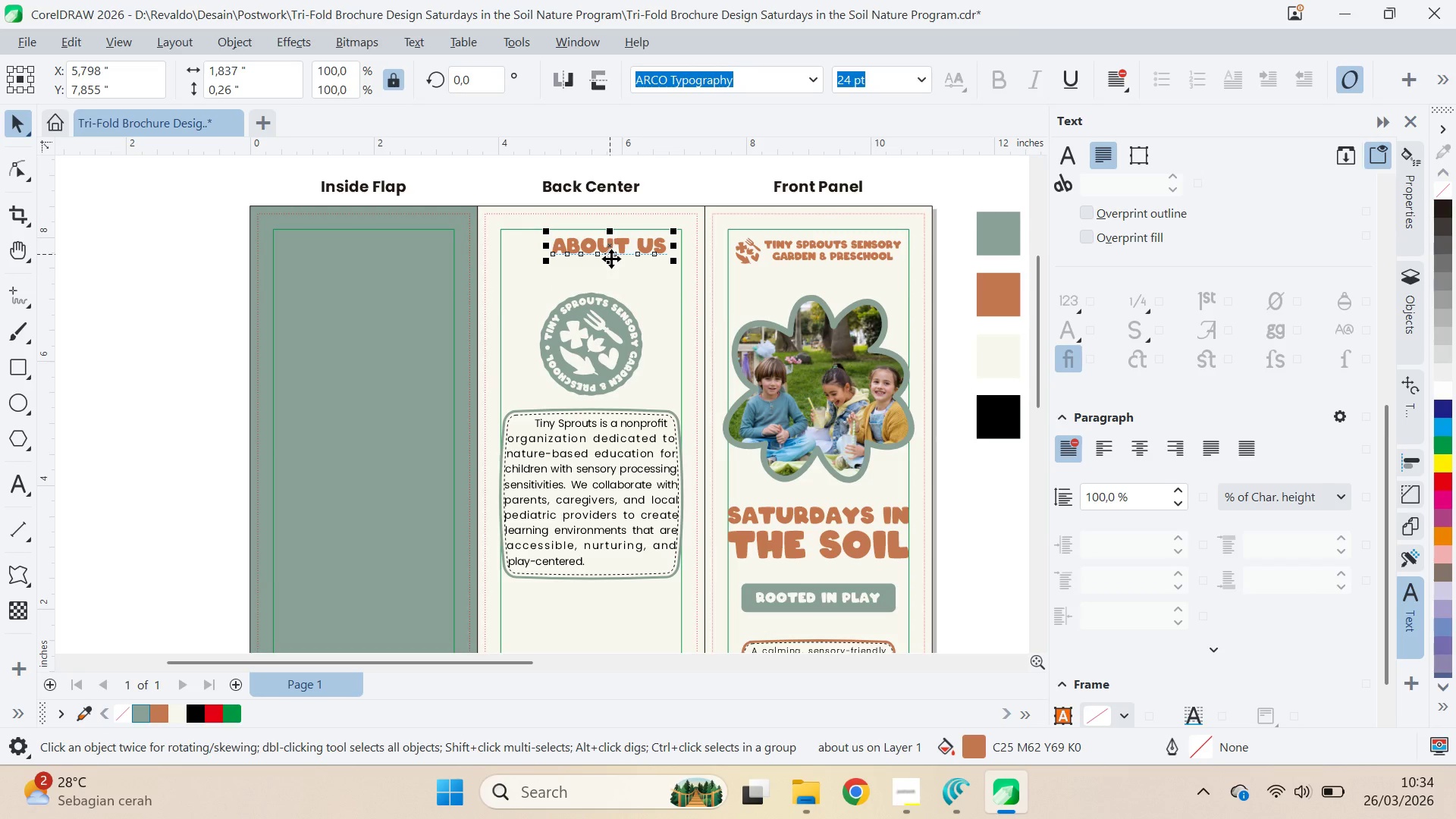 
type(cq)
 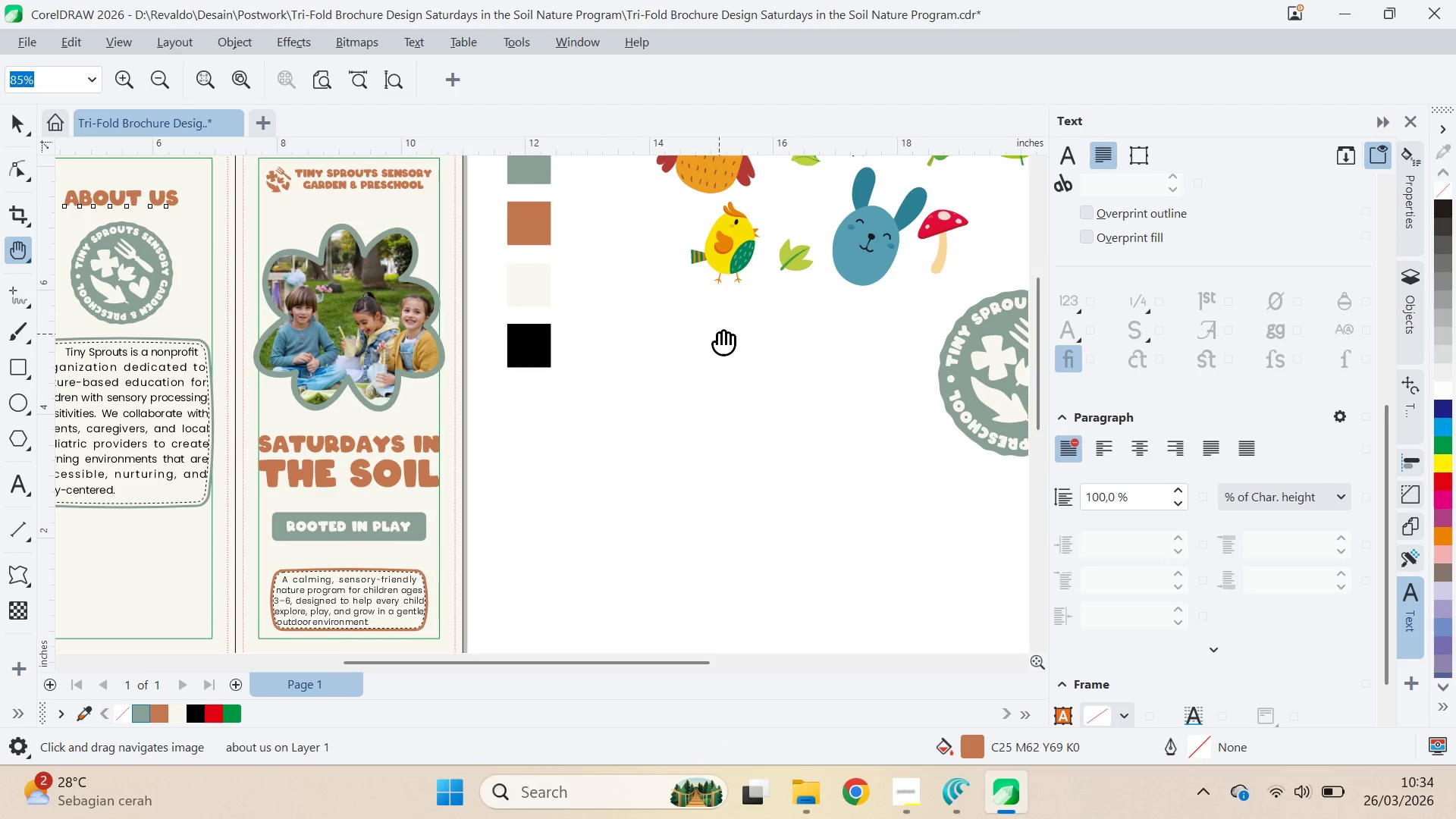 
left_click_drag(start_coordinate=[123, 343], to_coordinate=[143, 344])
 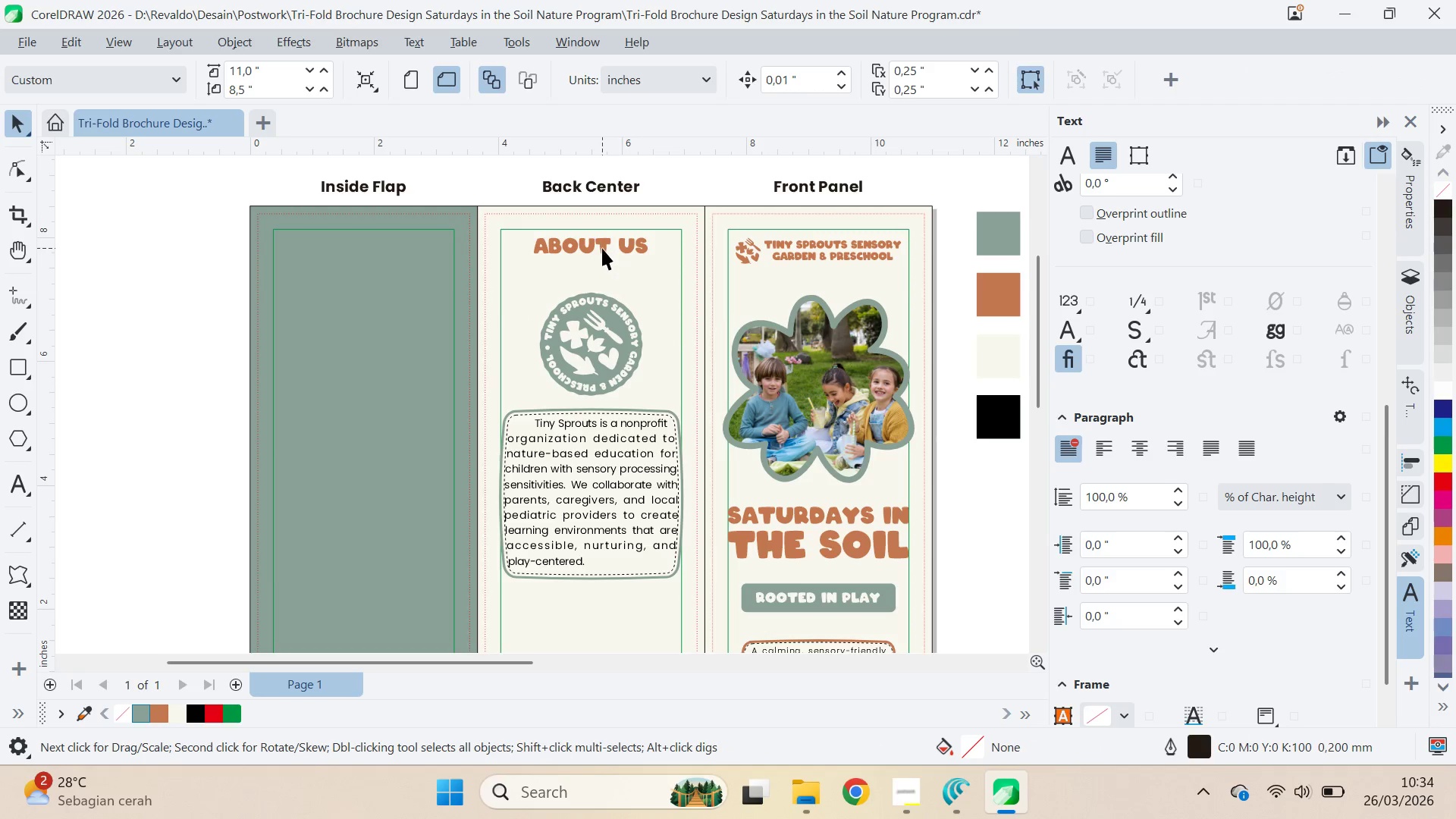 
left_click_drag(start_coordinate=[602, 246], to_coordinate=[607, 270])
 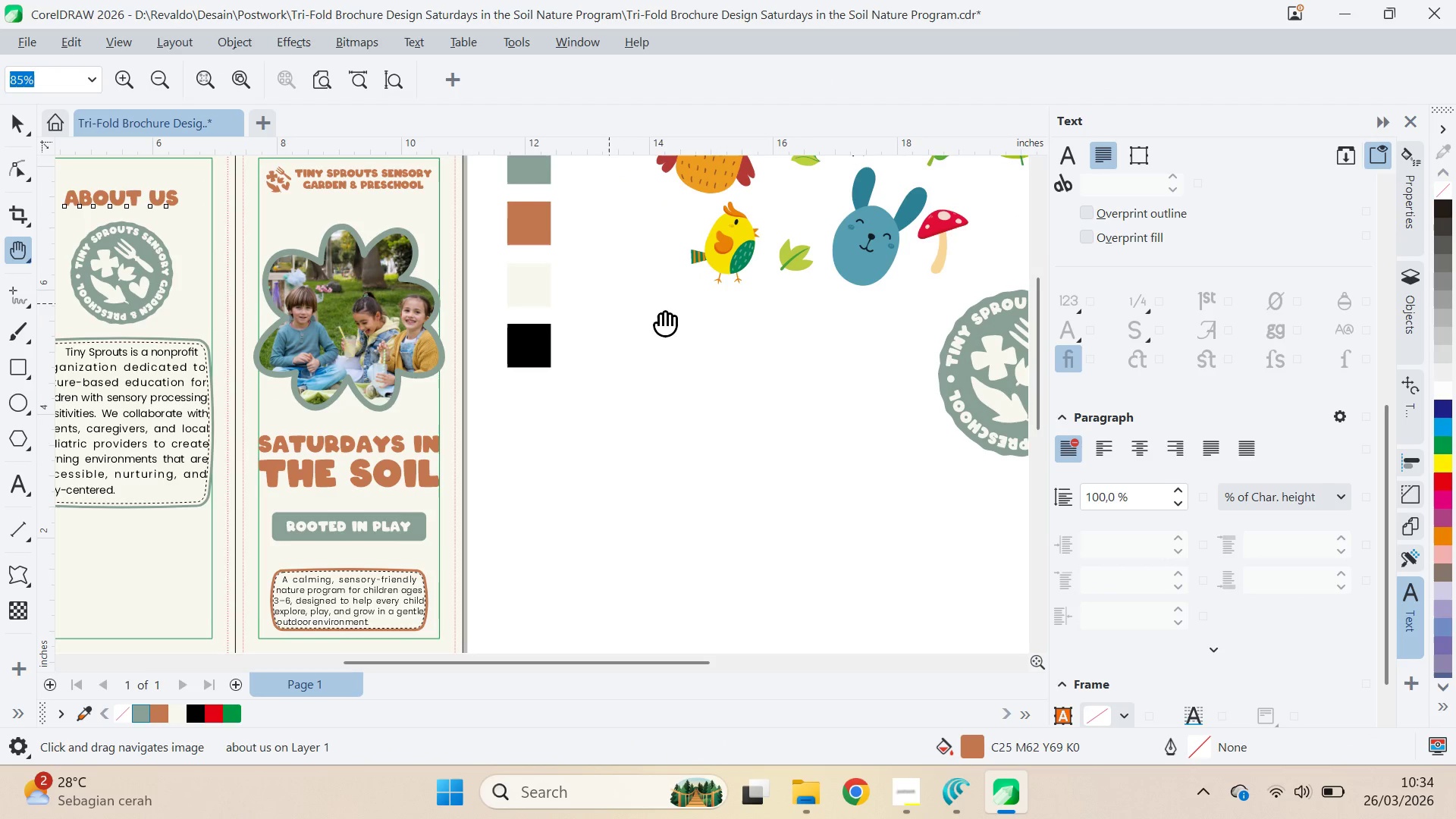 
left_click_drag(start_coordinate=[821, 332], to_coordinate=[352, 261])
 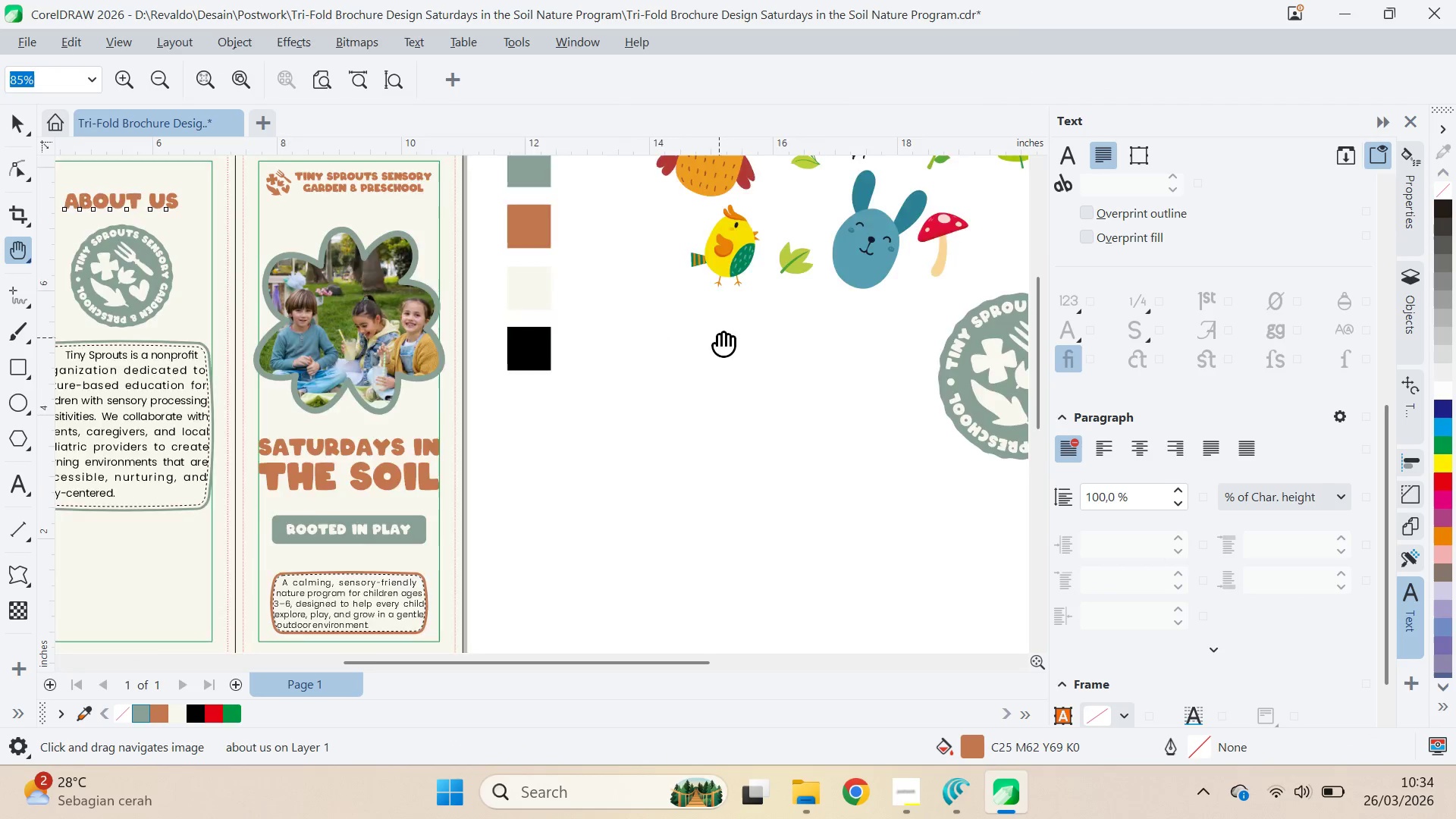 
left_click_drag(start_coordinate=[719, 334], to_coordinate=[388, 499])
 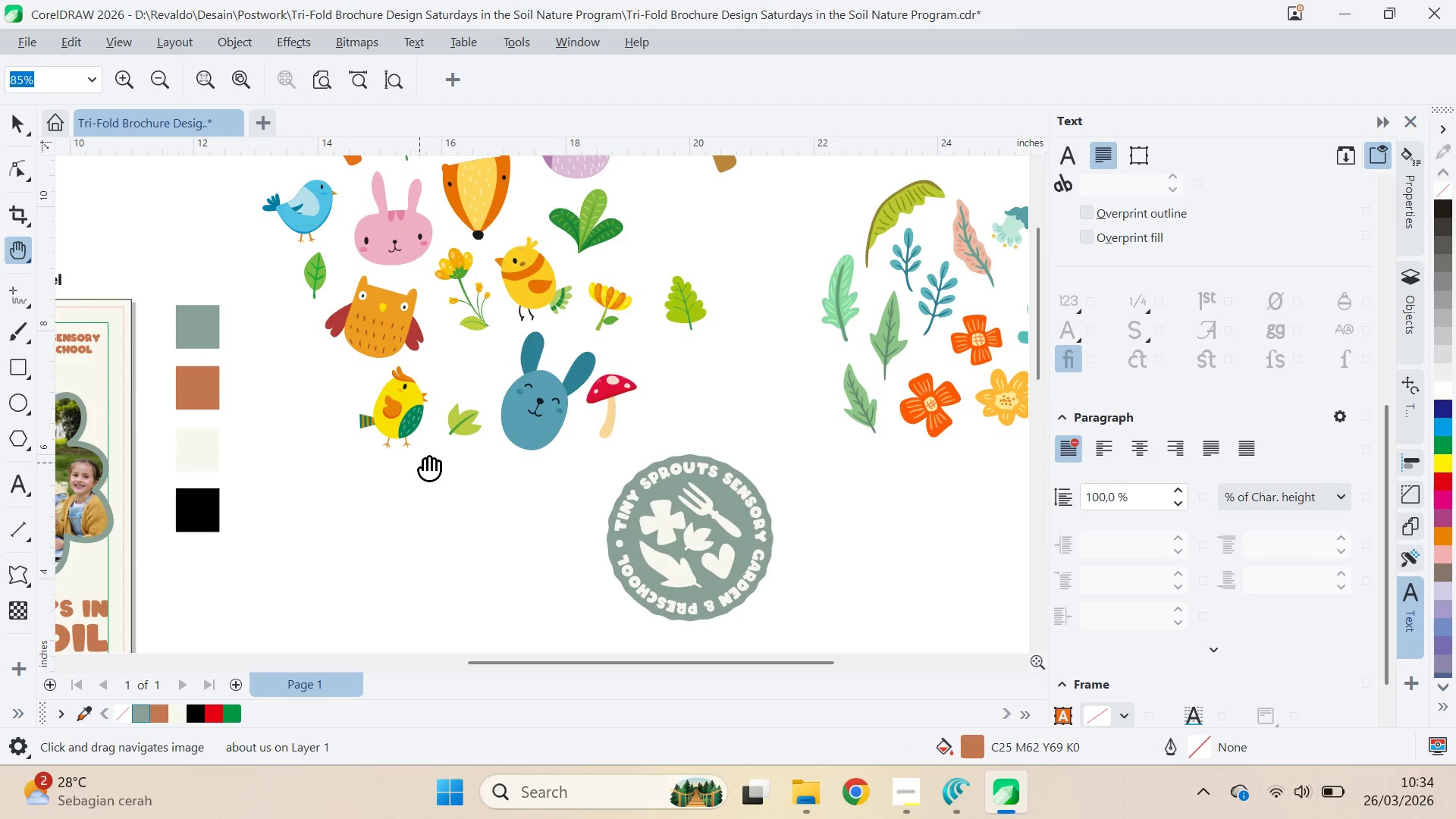 
left_click_drag(start_coordinate=[547, 431], to_coordinate=[717, 367])
 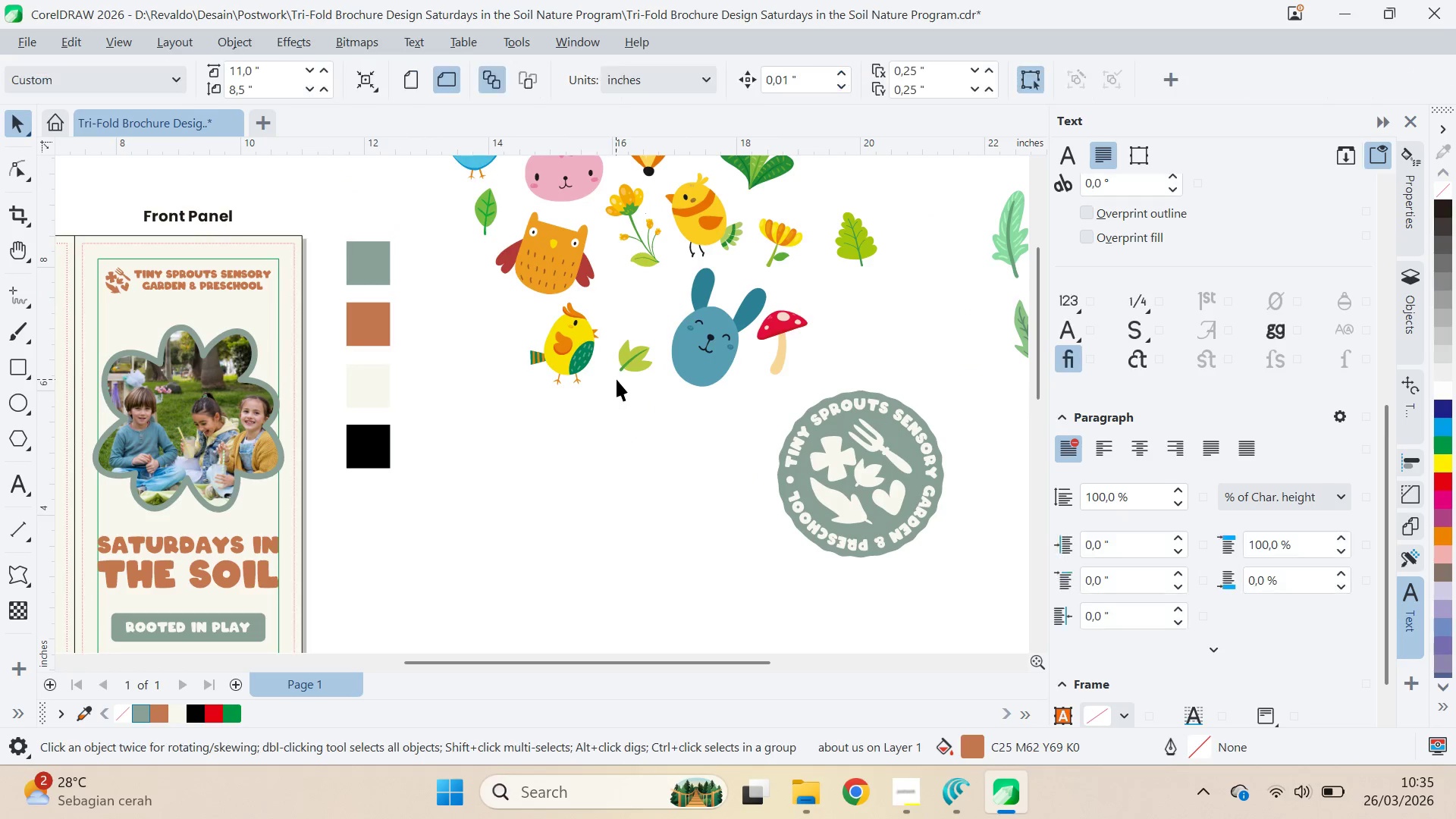 
key(V)
 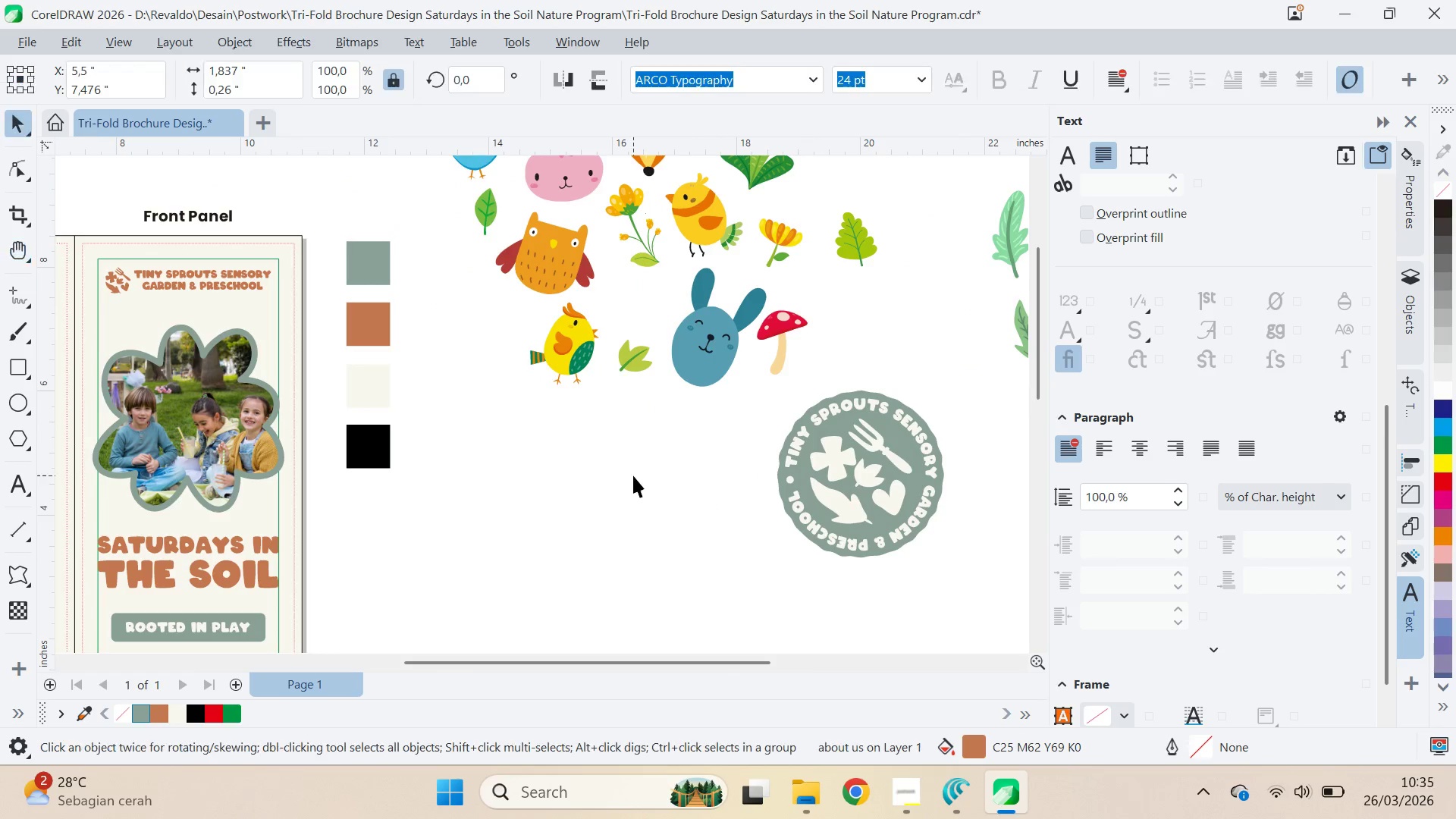 
left_click_drag(start_coordinate=[633, 475], to_coordinate=[626, 444])
 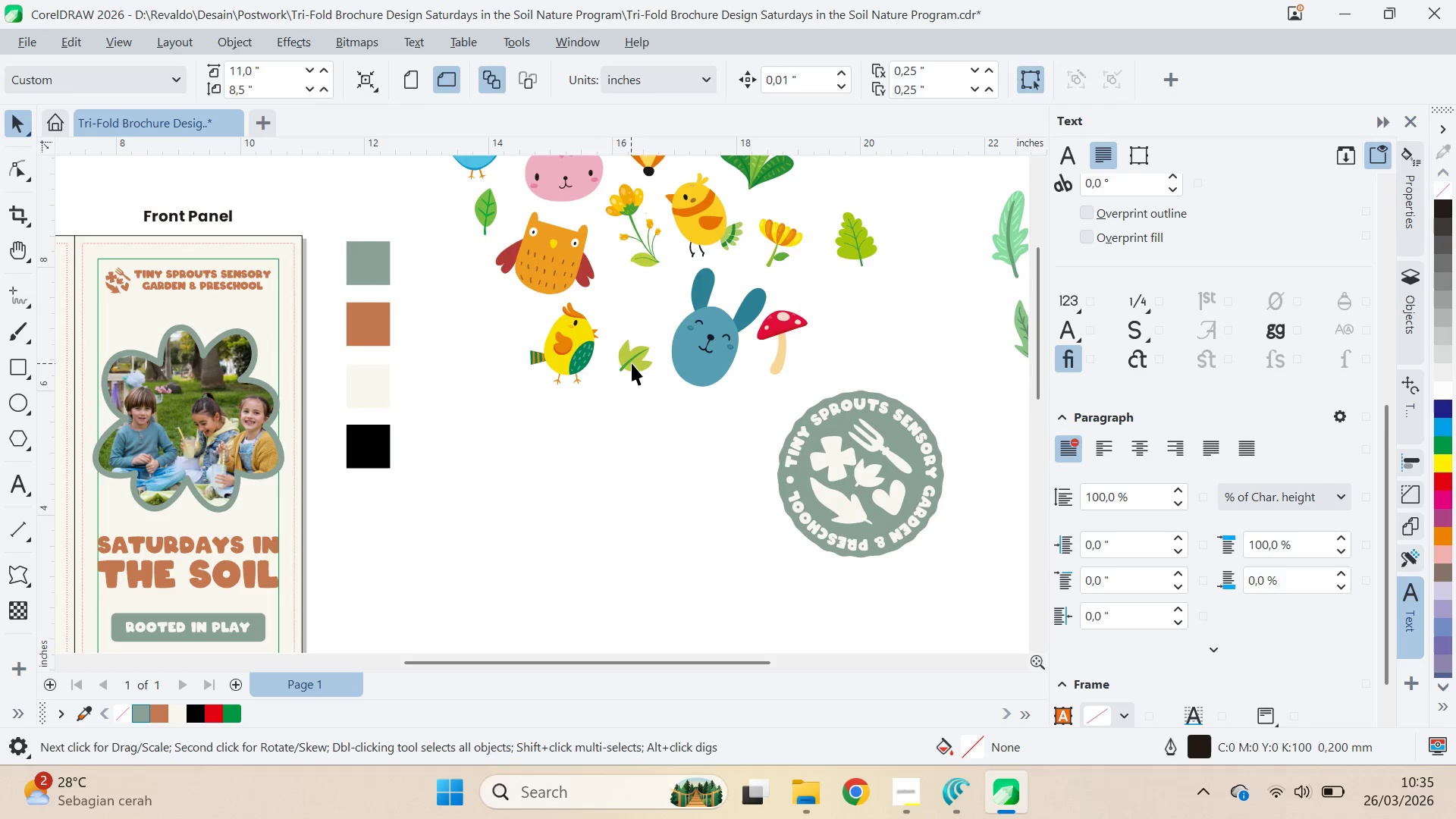 
left_click_drag(start_coordinate=[632, 363], to_coordinate=[501, 473])
 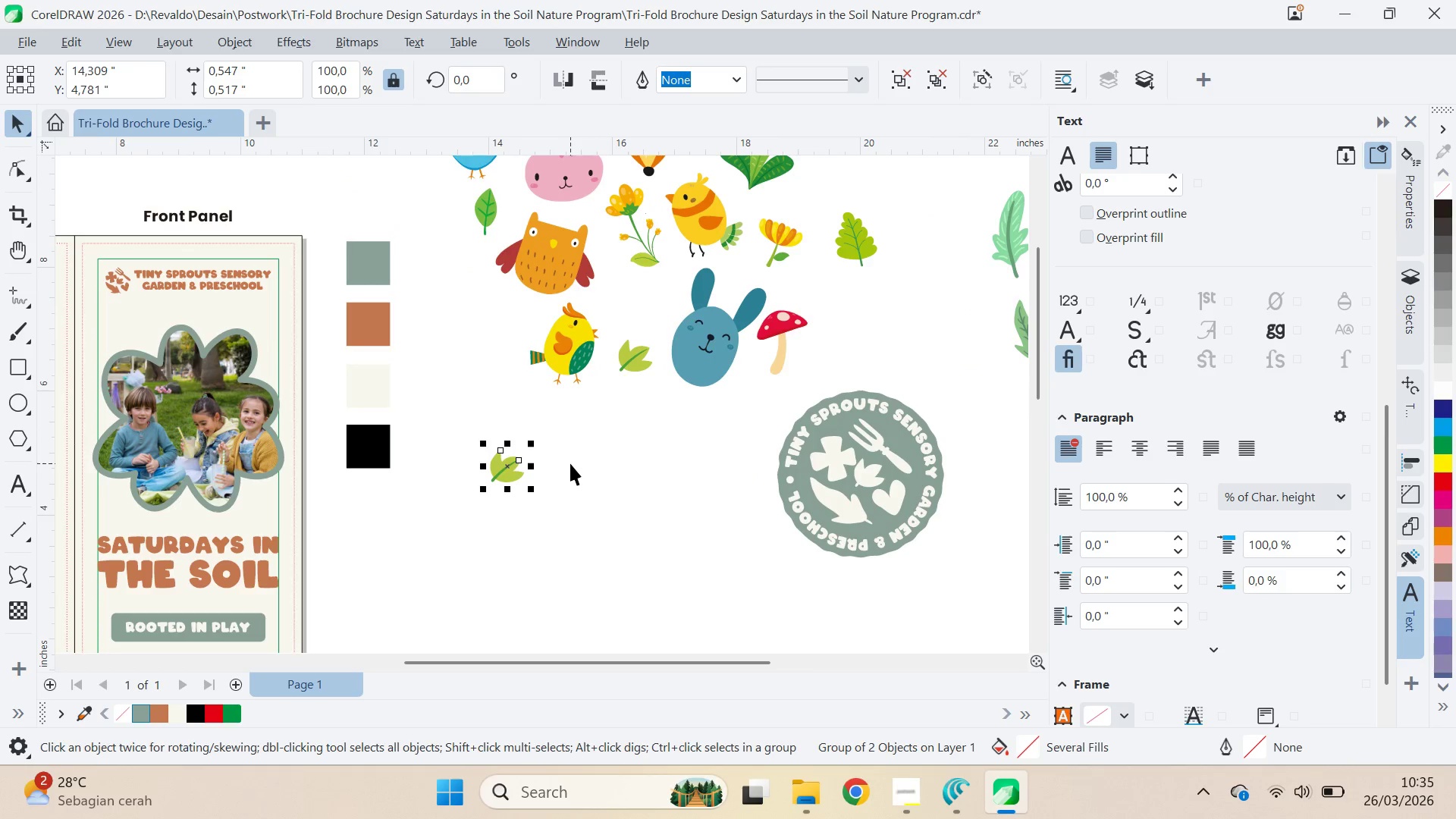 
key(Control+U)
 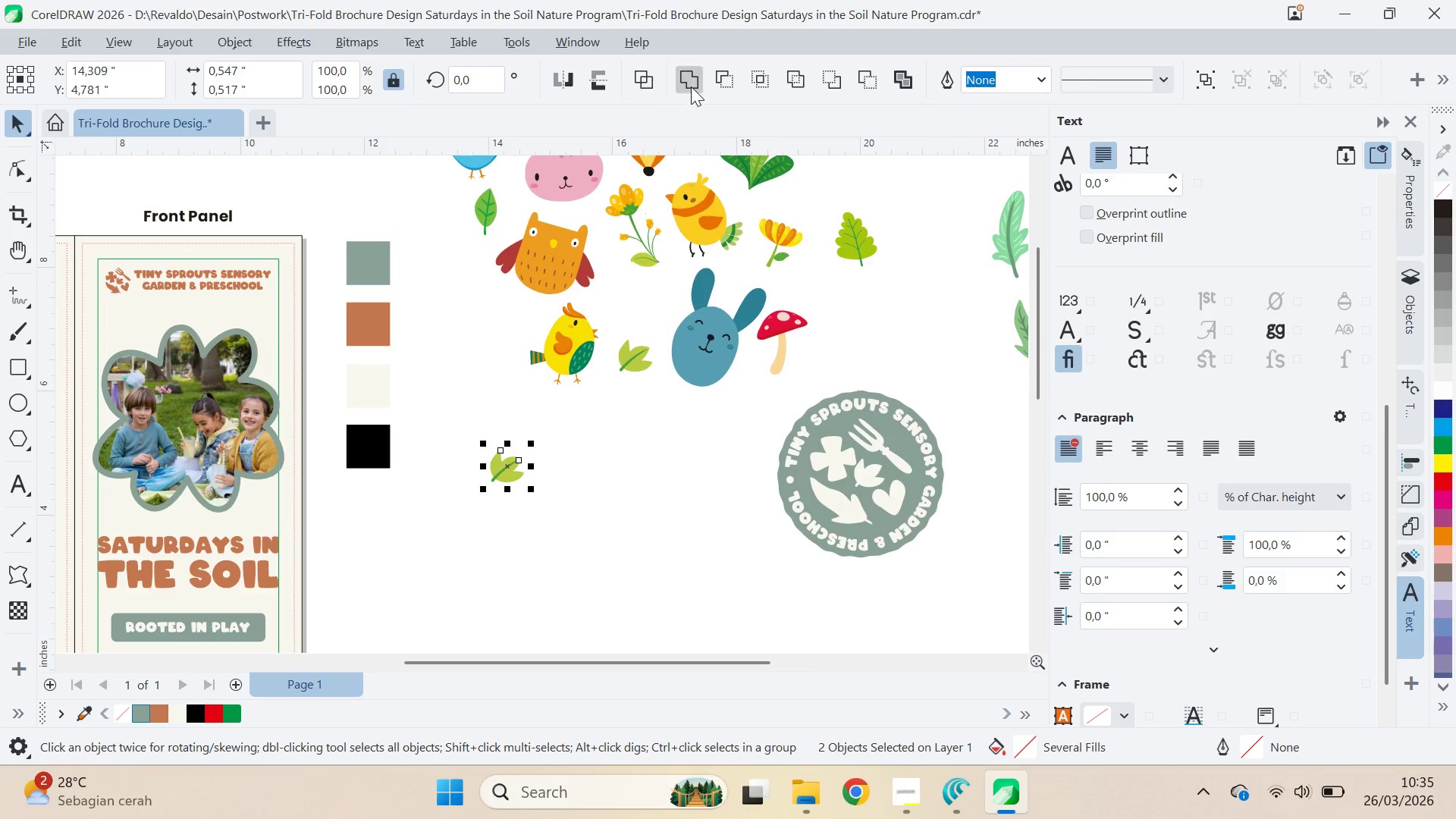 
type(qv)
 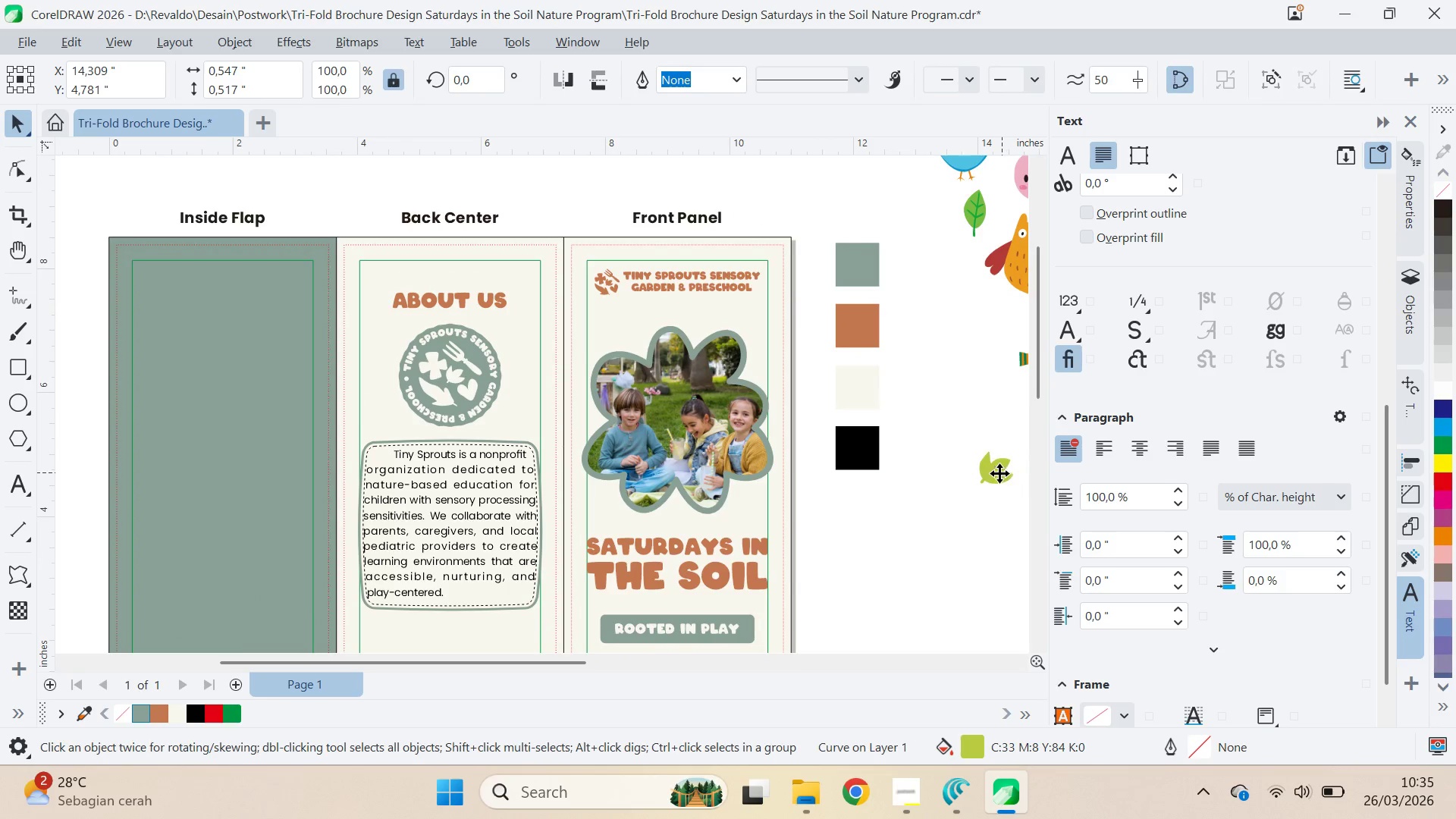 
left_click_drag(start_coordinate=[378, 309], to_coordinate=[868, 310])
 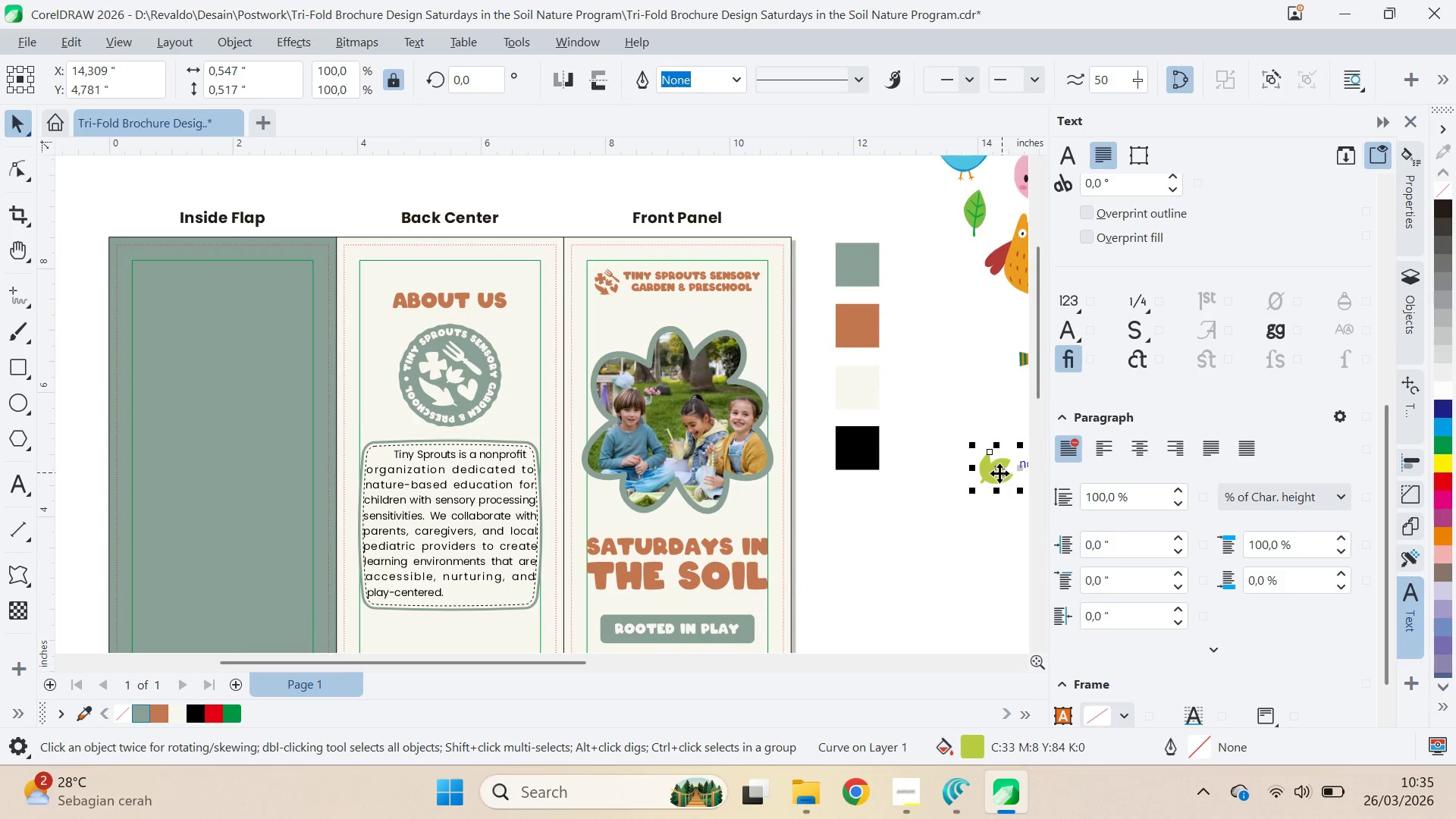 
left_click_drag(start_coordinate=[999, 473], to_coordinate=[521, 335])
 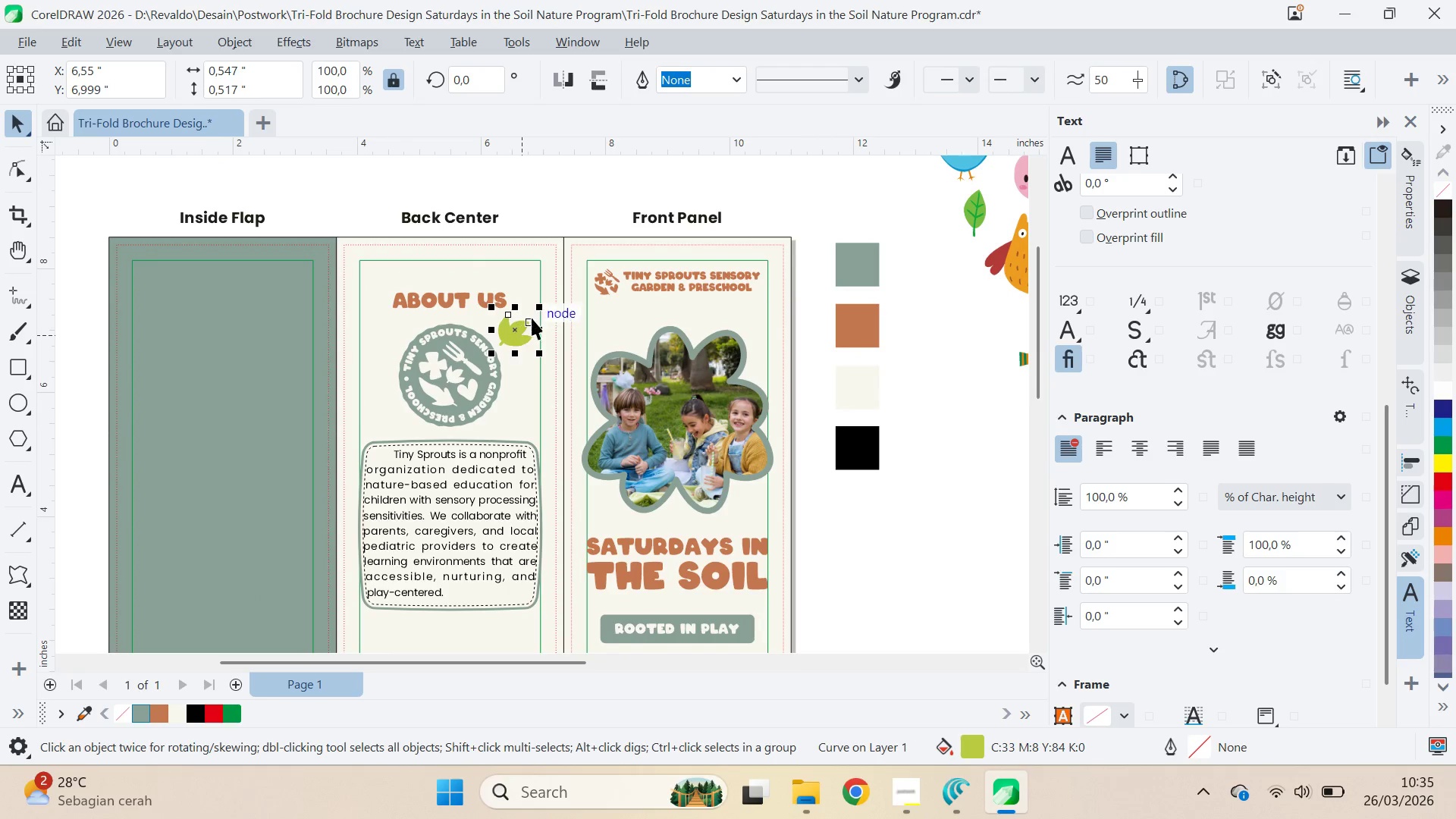 
hold_key(key=ShiftLeft, duration=1.47)
left_click_drag(start_coordinate=[543, 308], to_coordinate=[560, 312])
 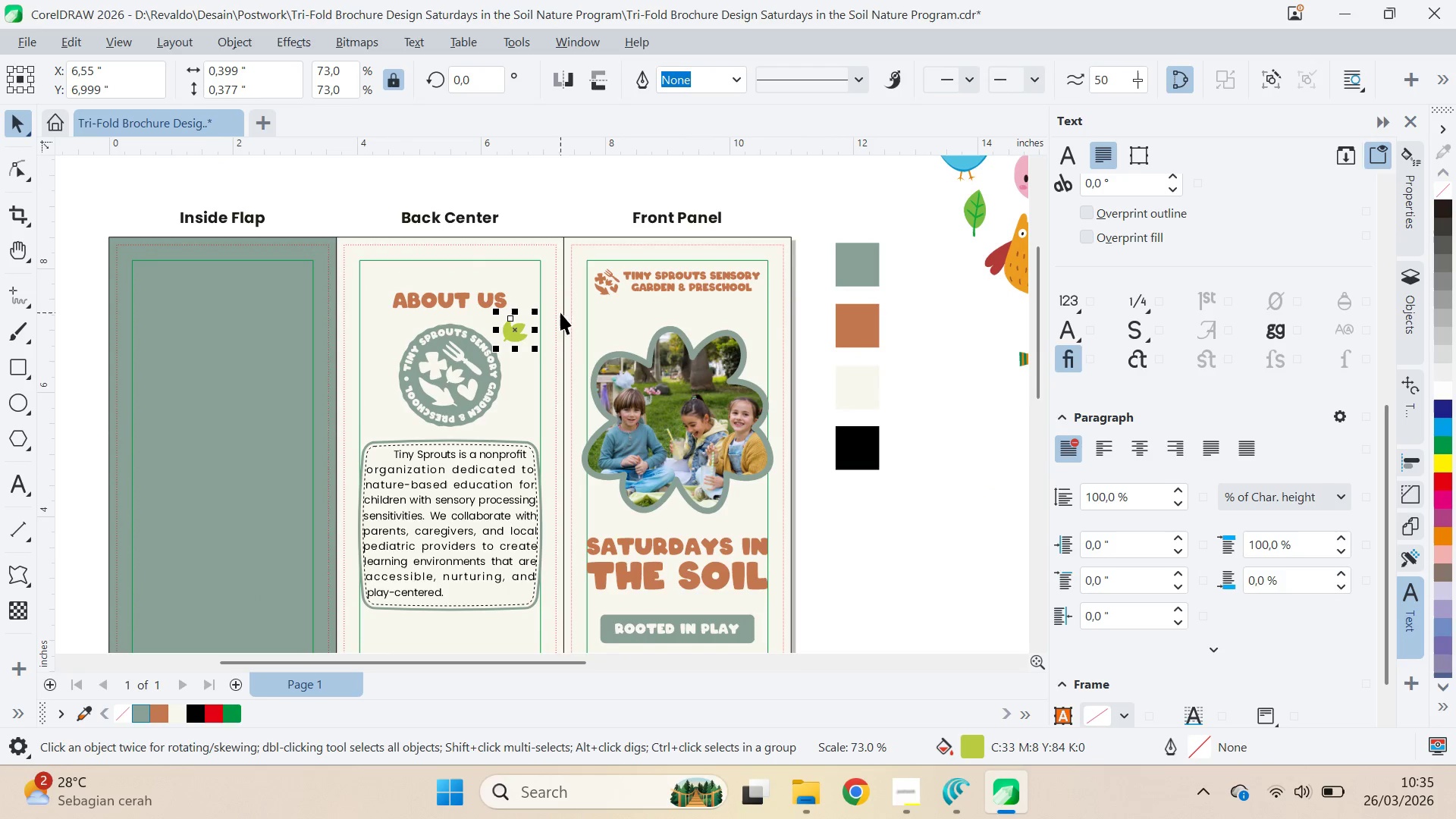 
hold_key(key=ShiftLeft, duration=9.64)
left_click([146, 714])
 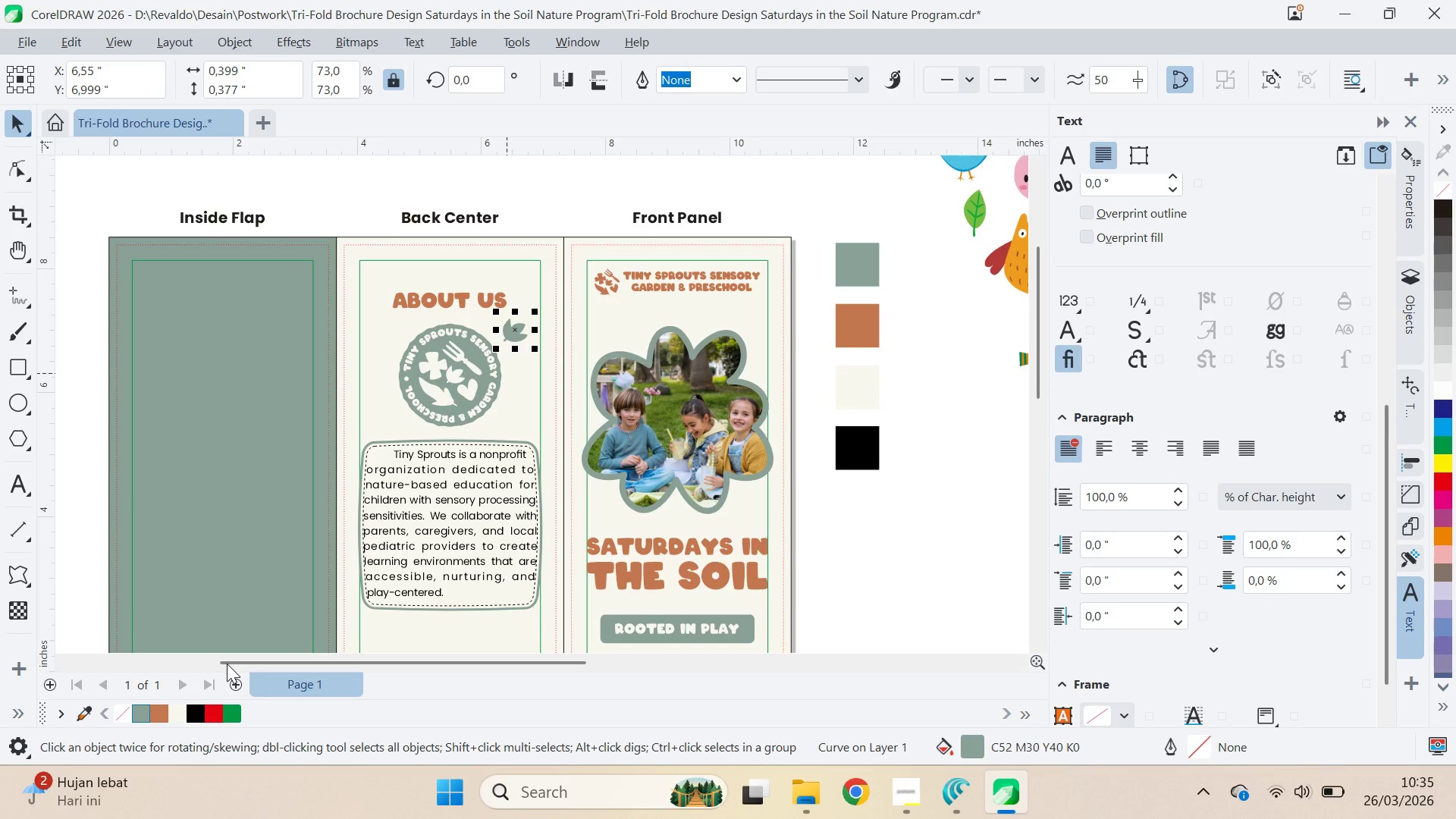 
left_click_drag(start_coordinate=[517, 335], to_coordinate=[527, 309])
 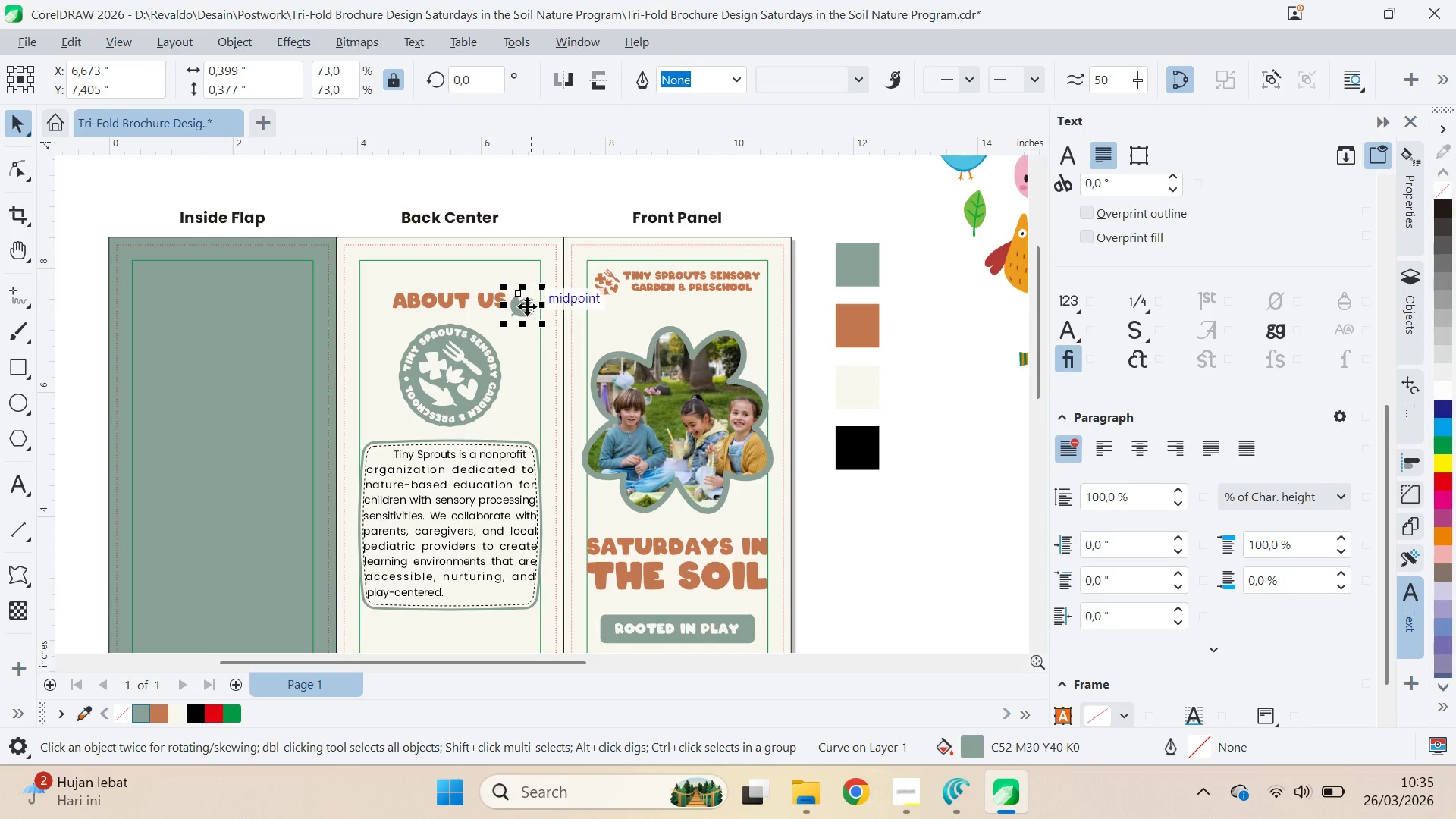 
left_click_drag(start_coordinate=[526, 306], to_coordinate=[521, 331])
 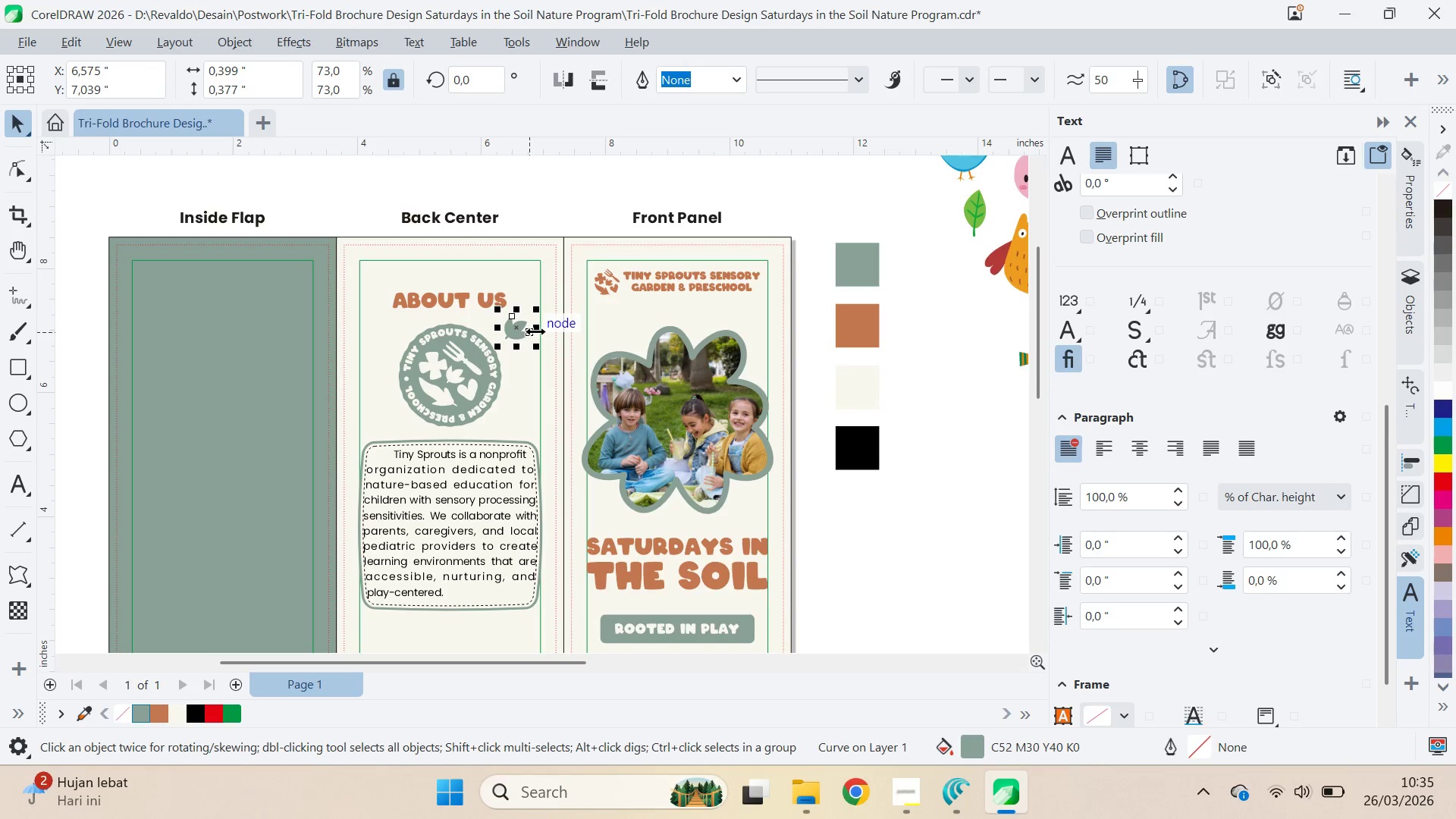 
left_click_drag(start_coordinate=[535, 331], to_coordinate=[485, 334])
 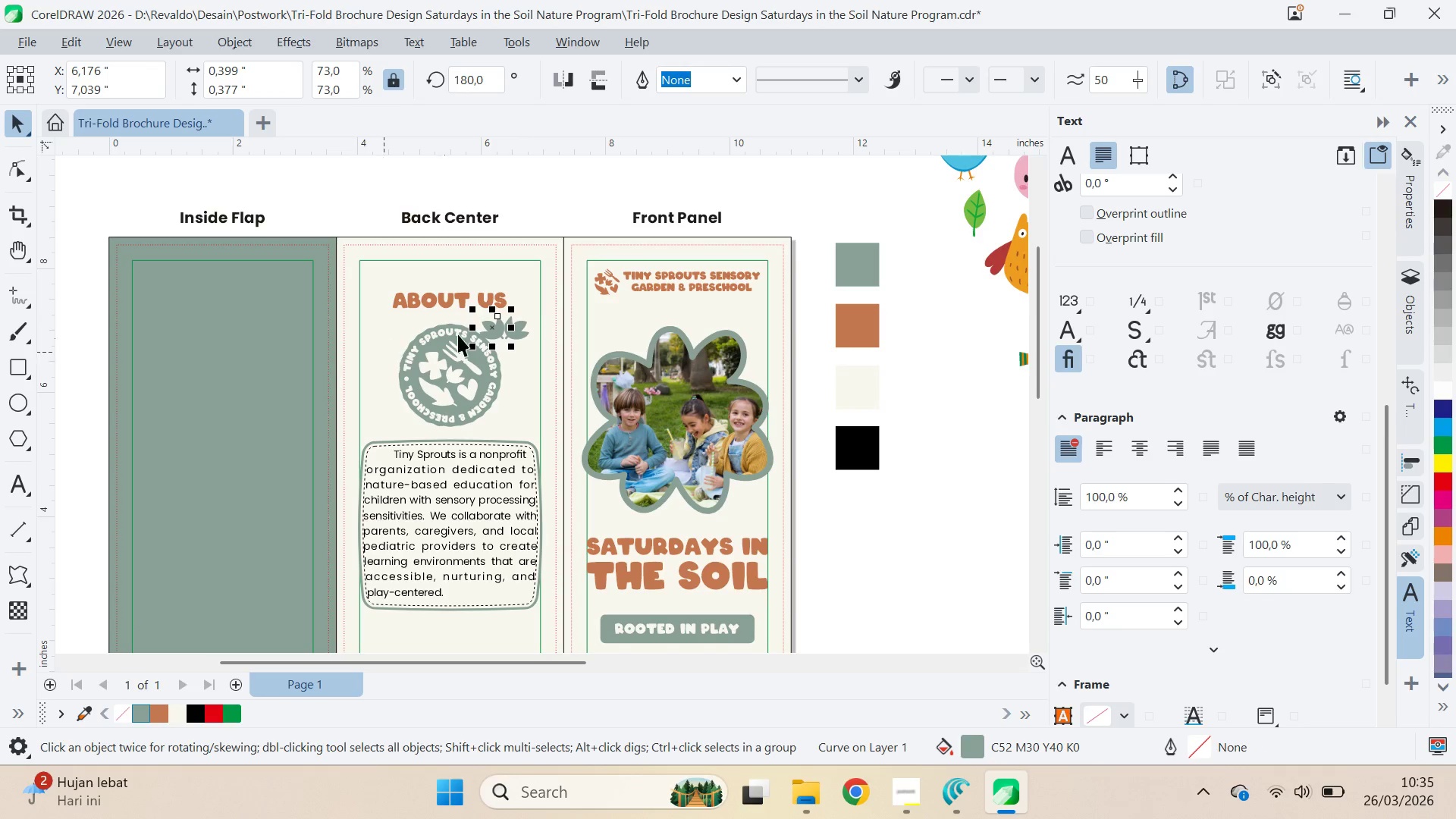 
hold_key(key=ControlLeft, duration=1.26)
left_click([485, 334])
 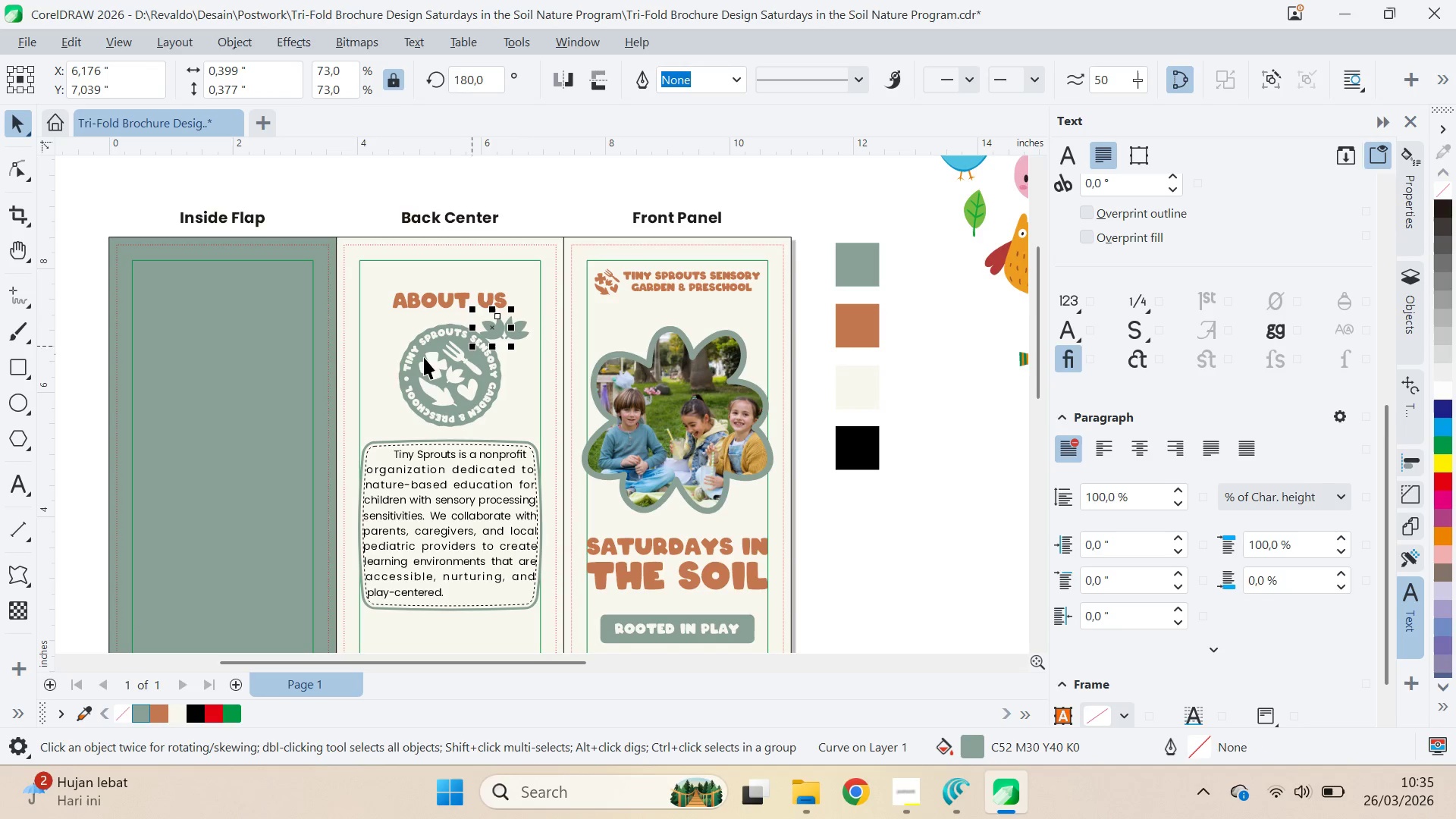 
right_click([485, 334])
 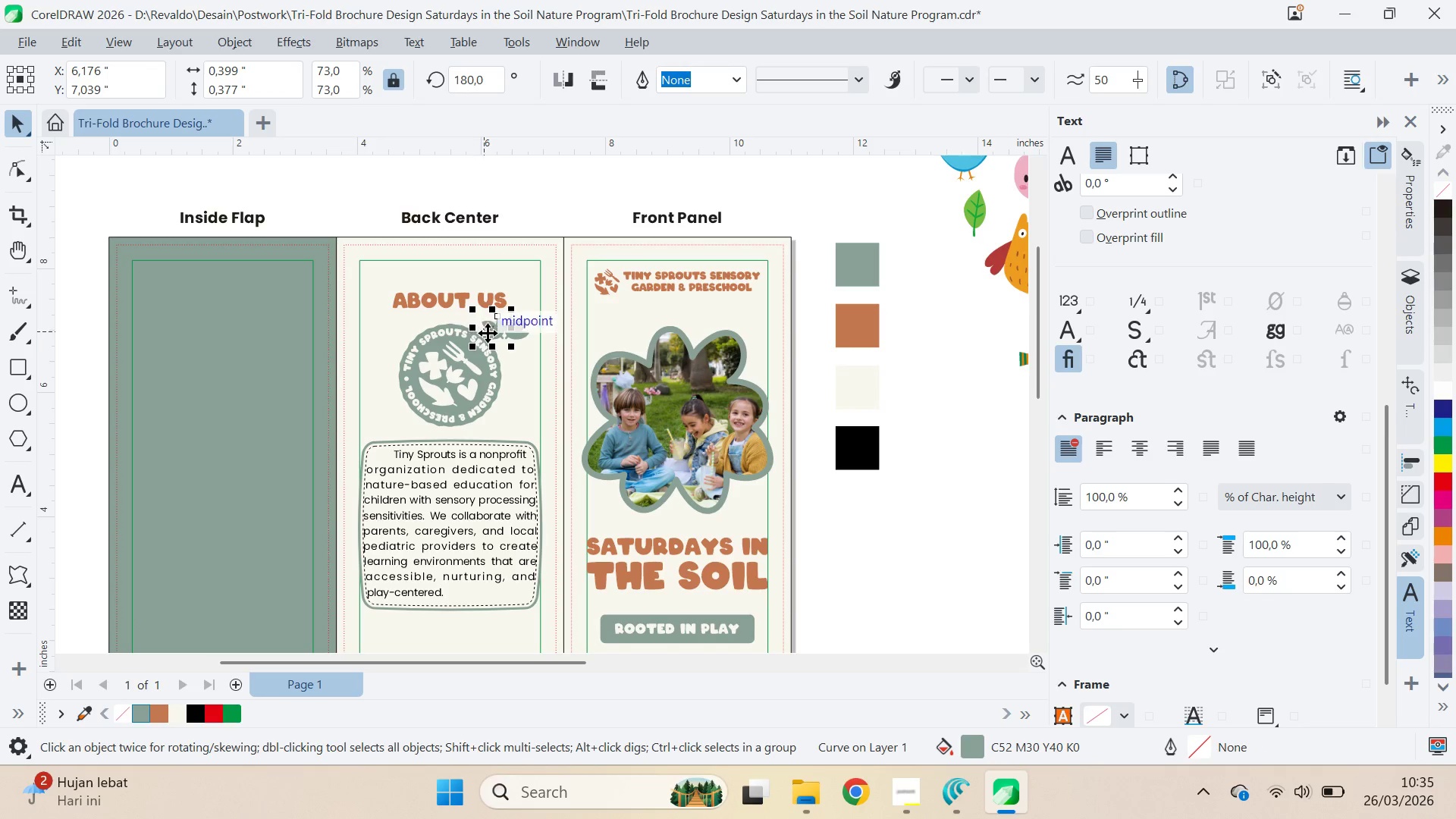 
left_click_drag(start_coordinate=[495, 331], to_coordinate=[381, 328])
 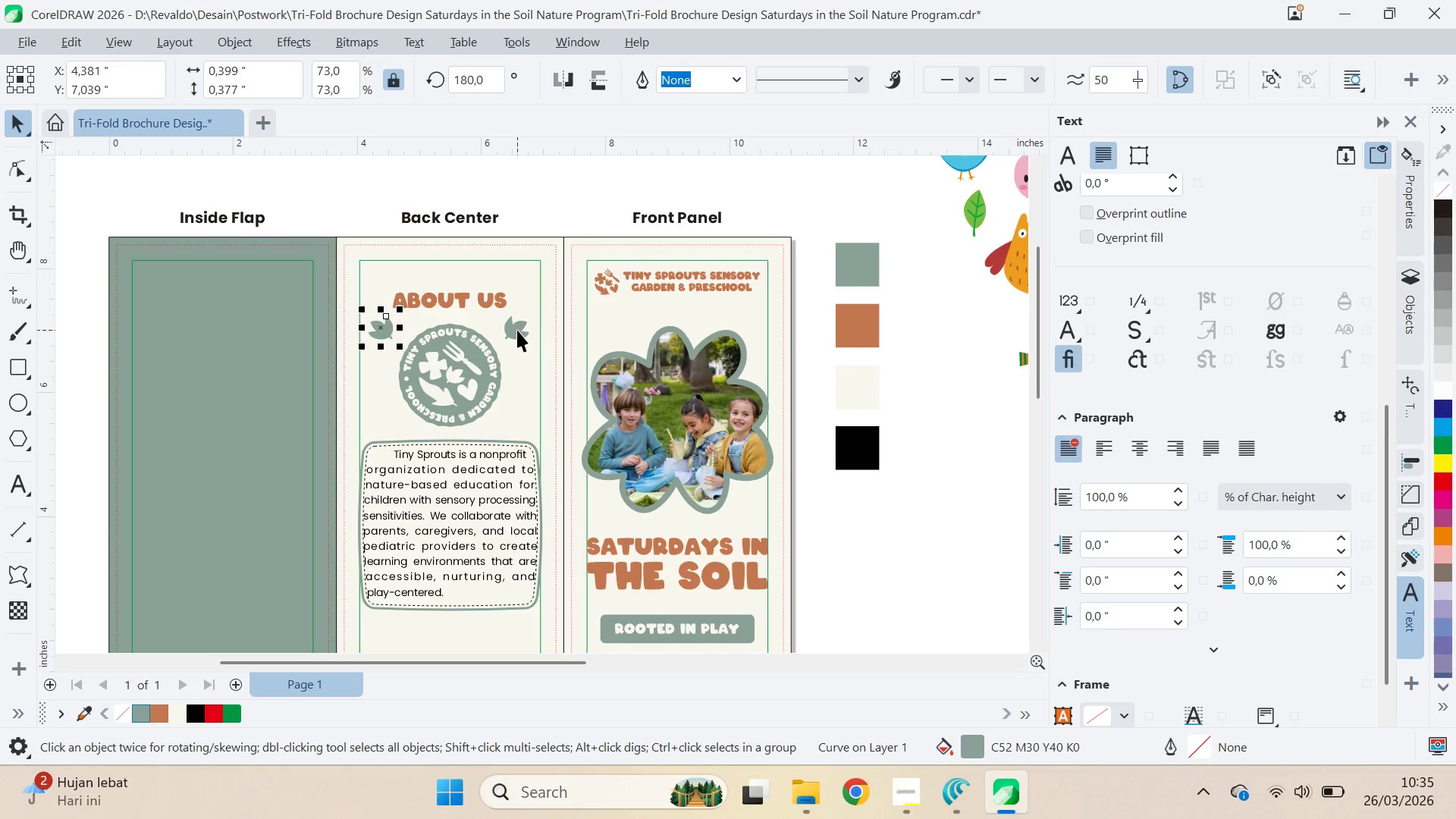 
hold_key(key=ShiftLeft, duration=1.31)
 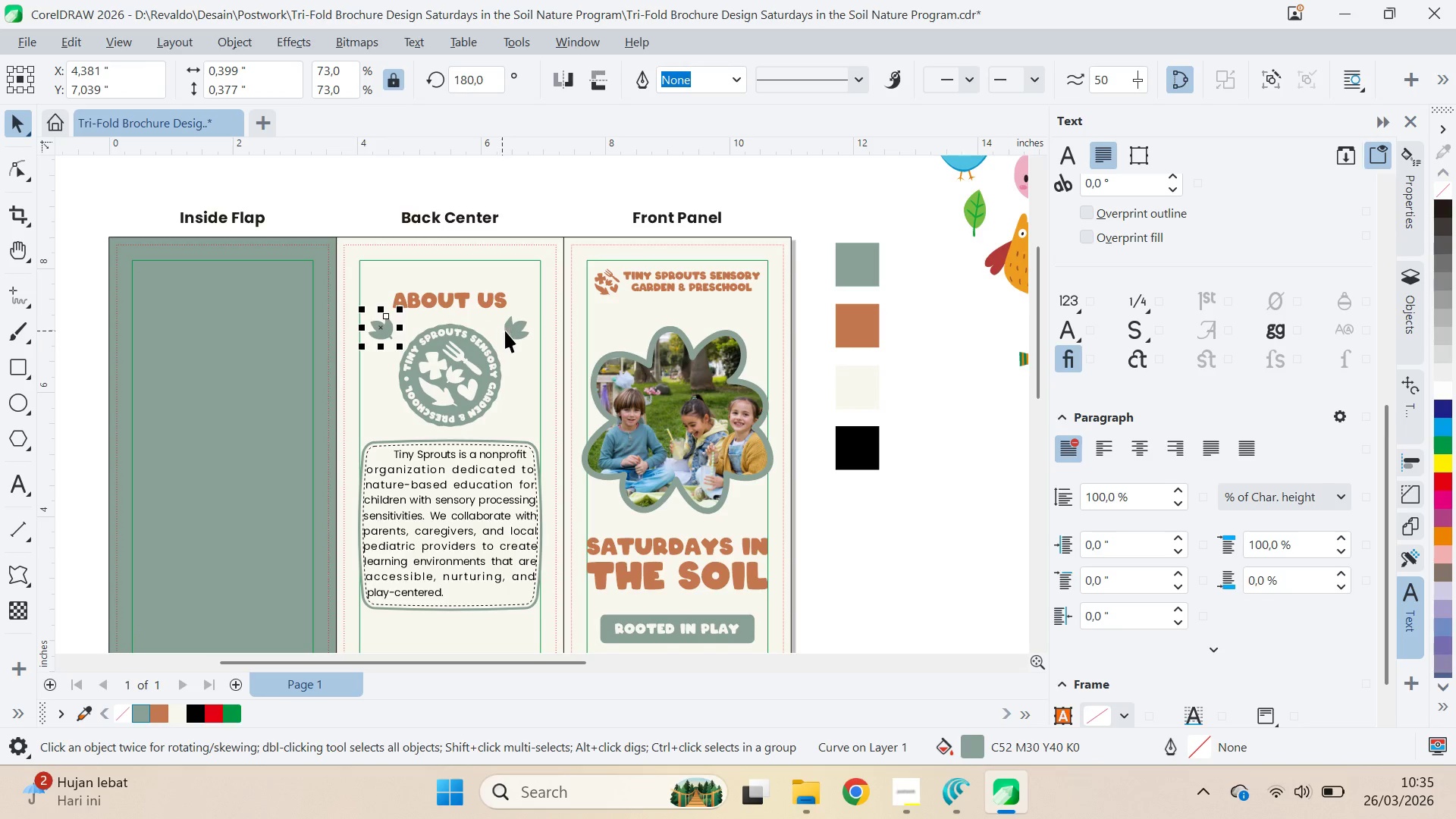 
hold_key(key=ShiftLeft, duration=0.92)
left_click([517, 330])
 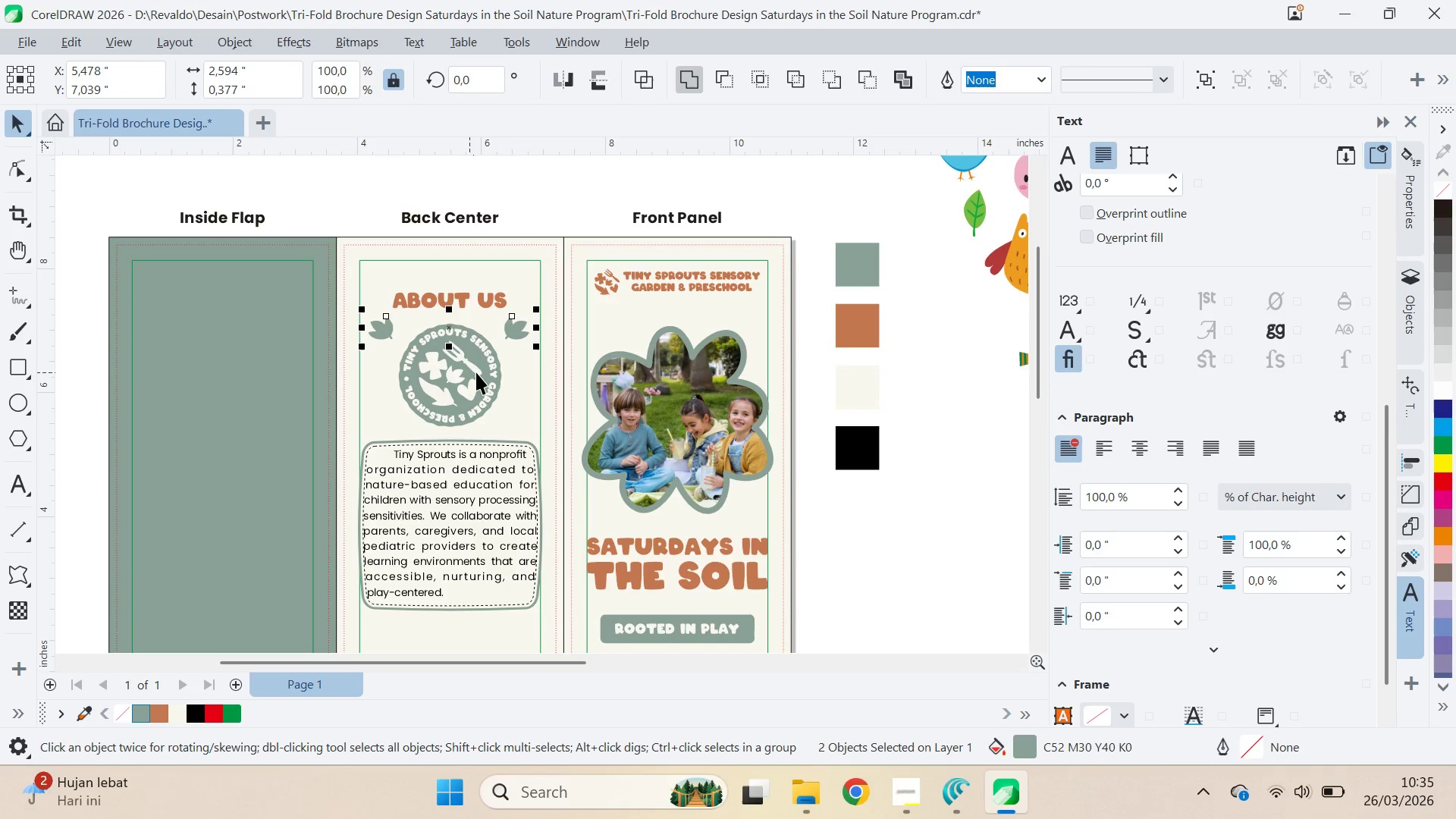 
hold_key(key=ShiftLeft, duration=0.42)
left_click([484, 372])
 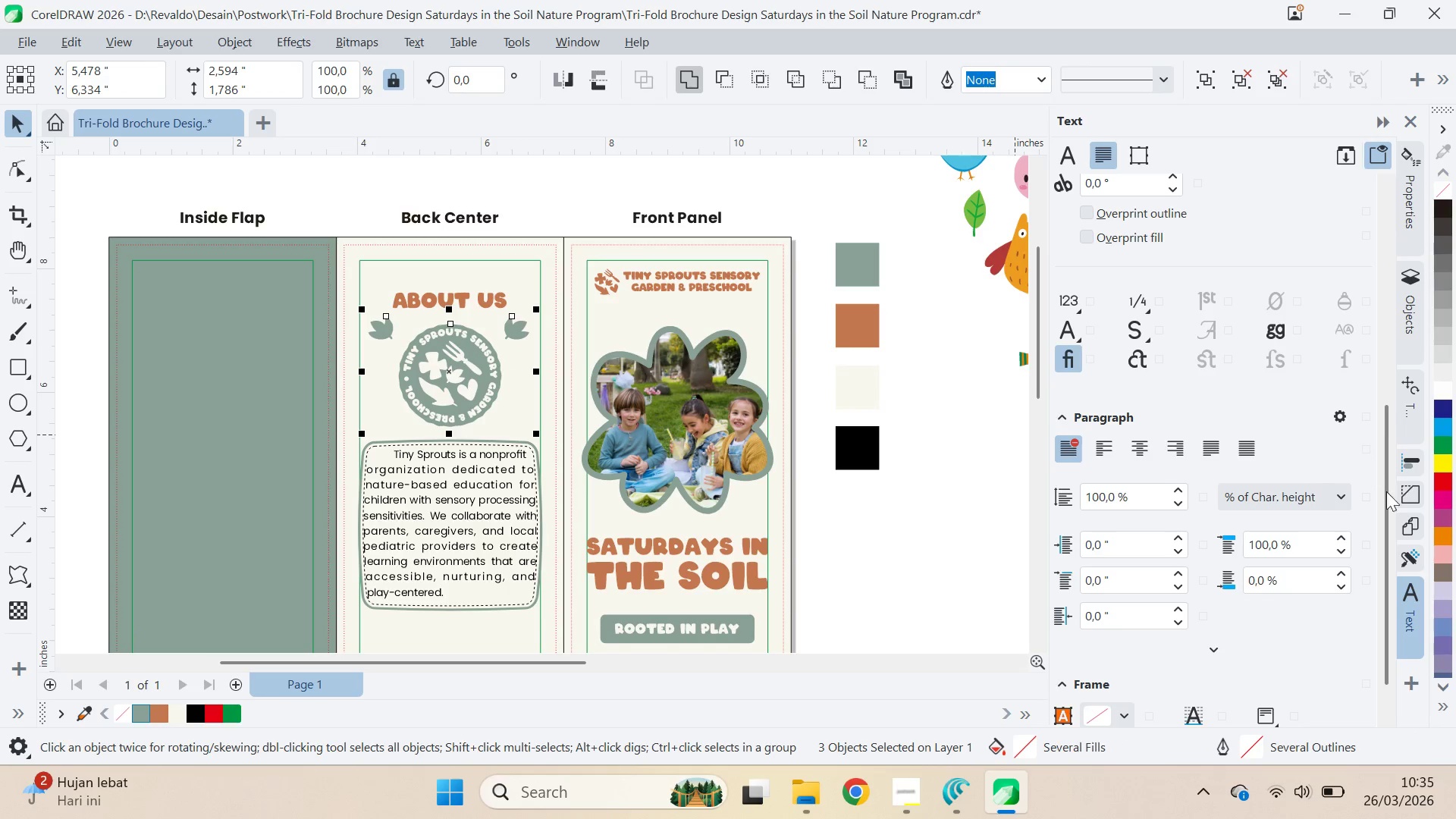 
left_click([1412, 466])
 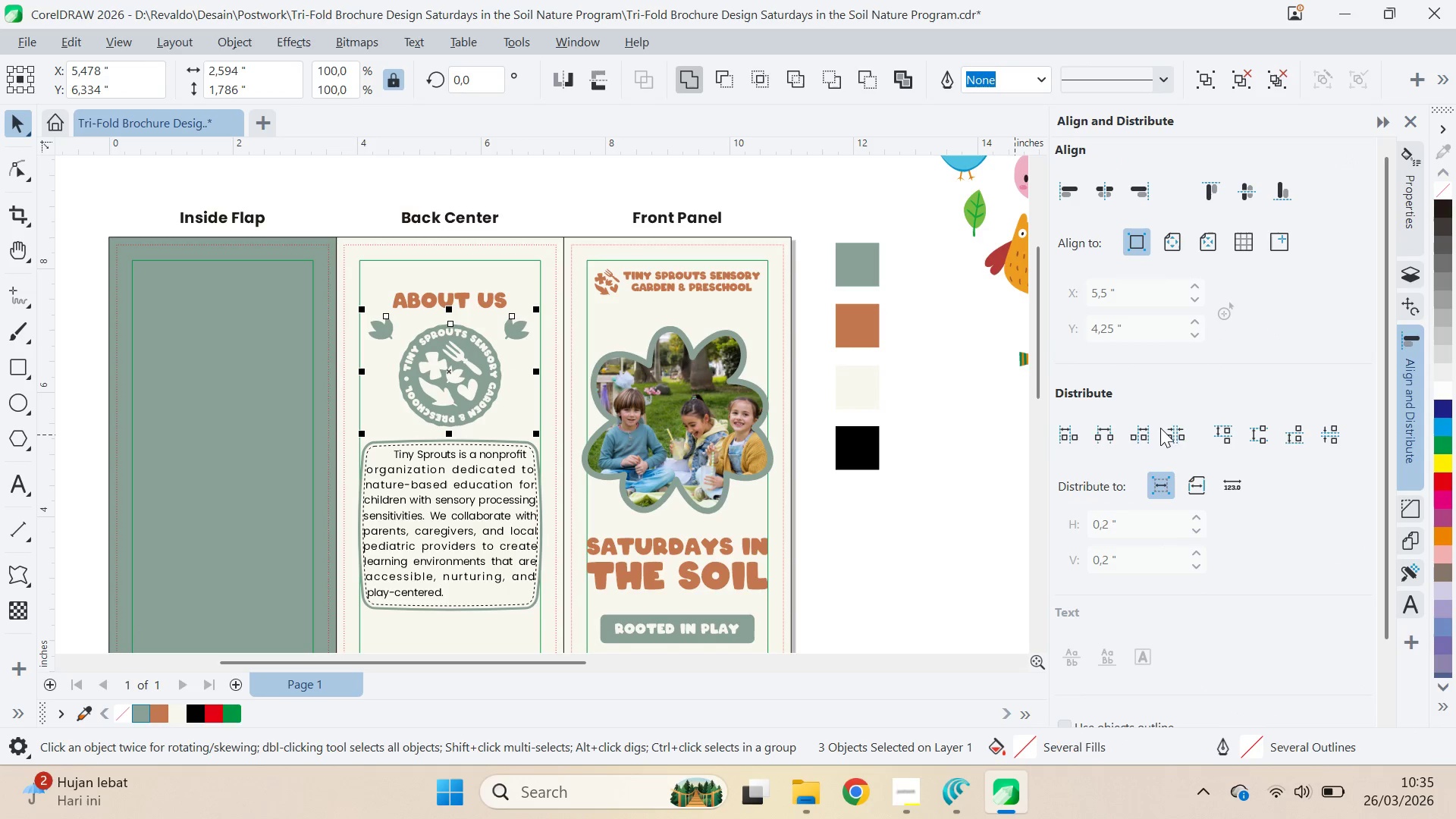 
left_click([1181, 435])
 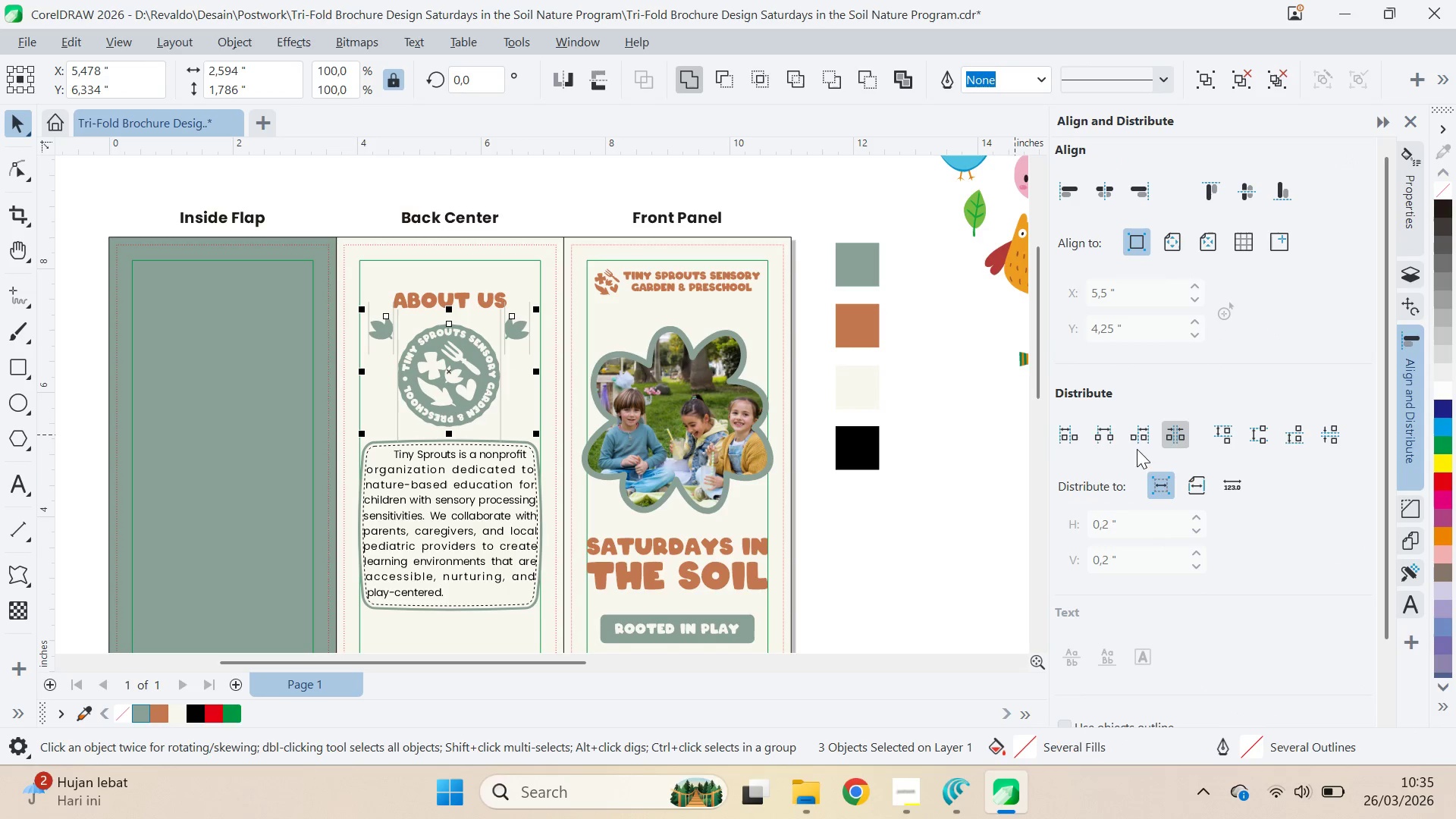 
key(Control+G)
 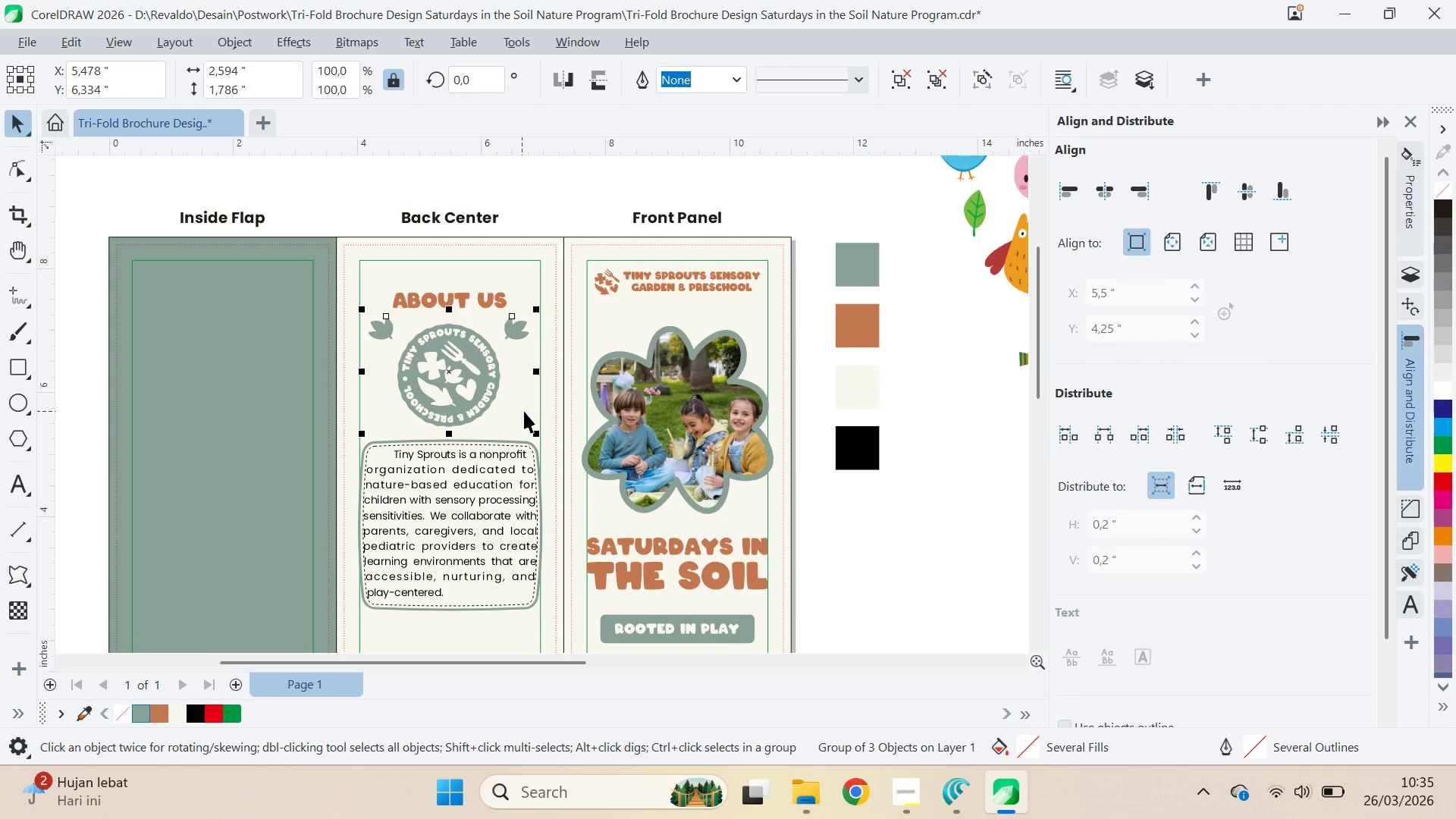 
hold_key(key=ShiftLeft, duration=0.36)
 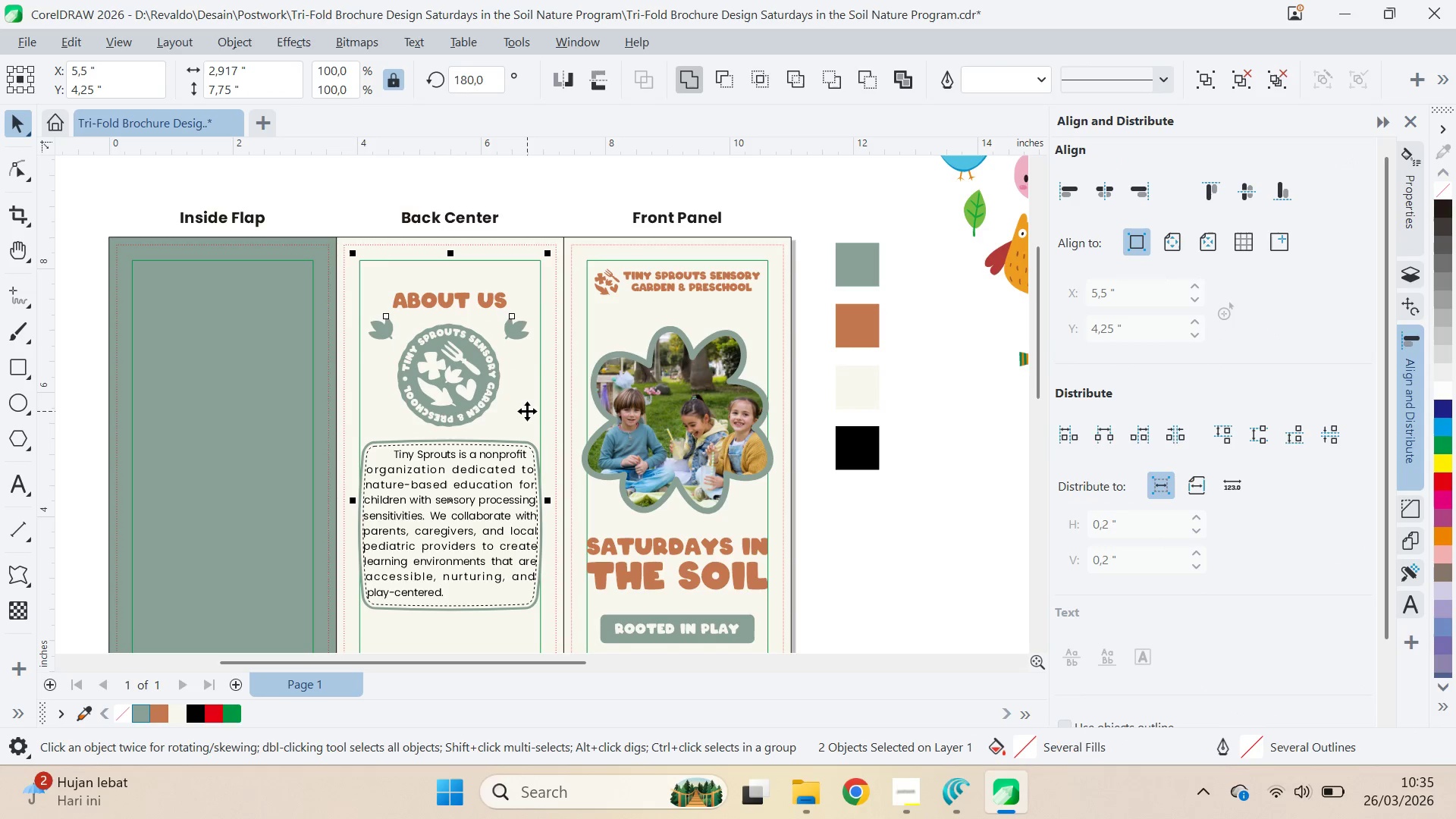 
key(C)
 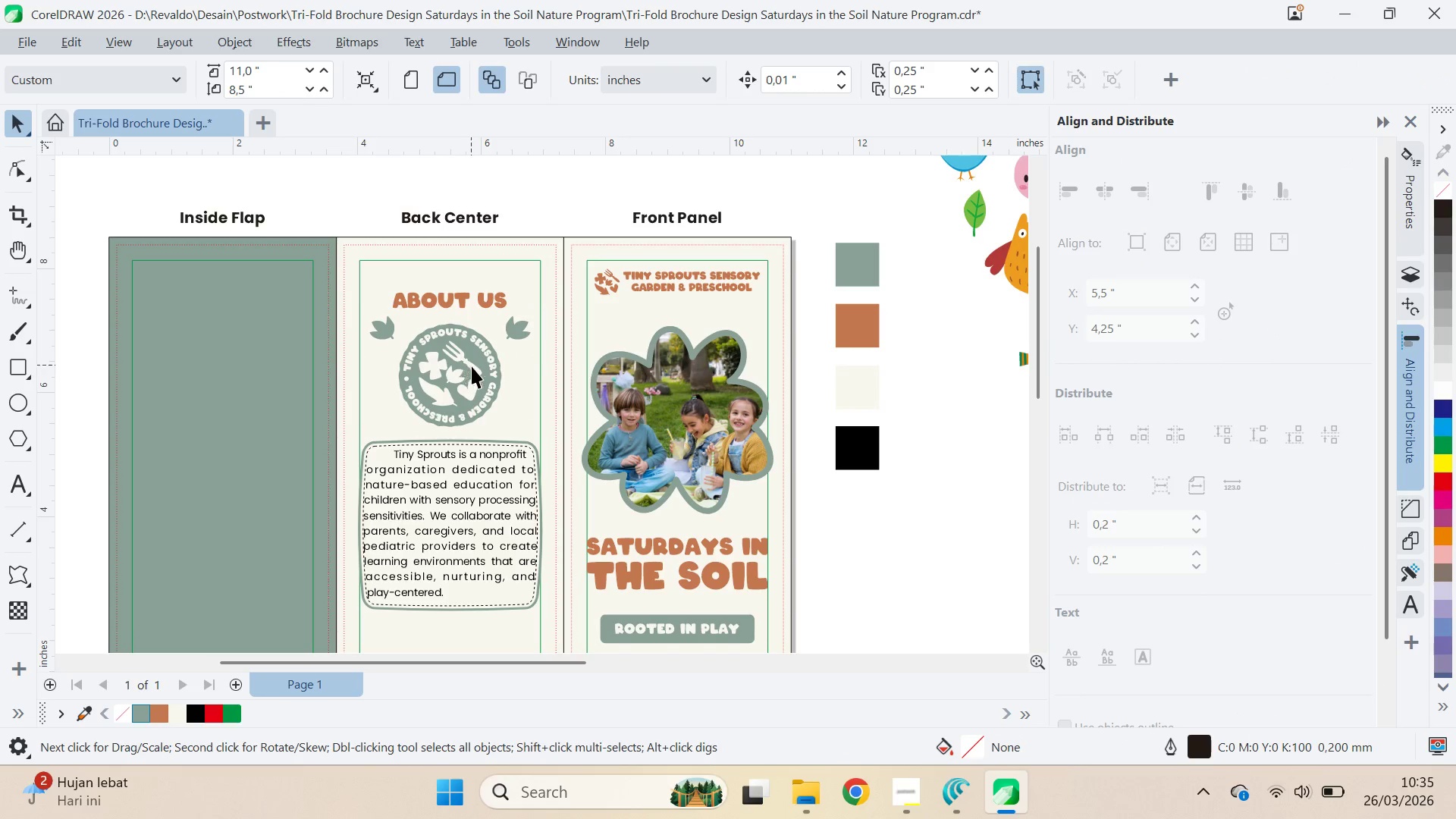 
left_click_drag(start_coordinate=[480, 372], to_coordinate=[481, 379])
 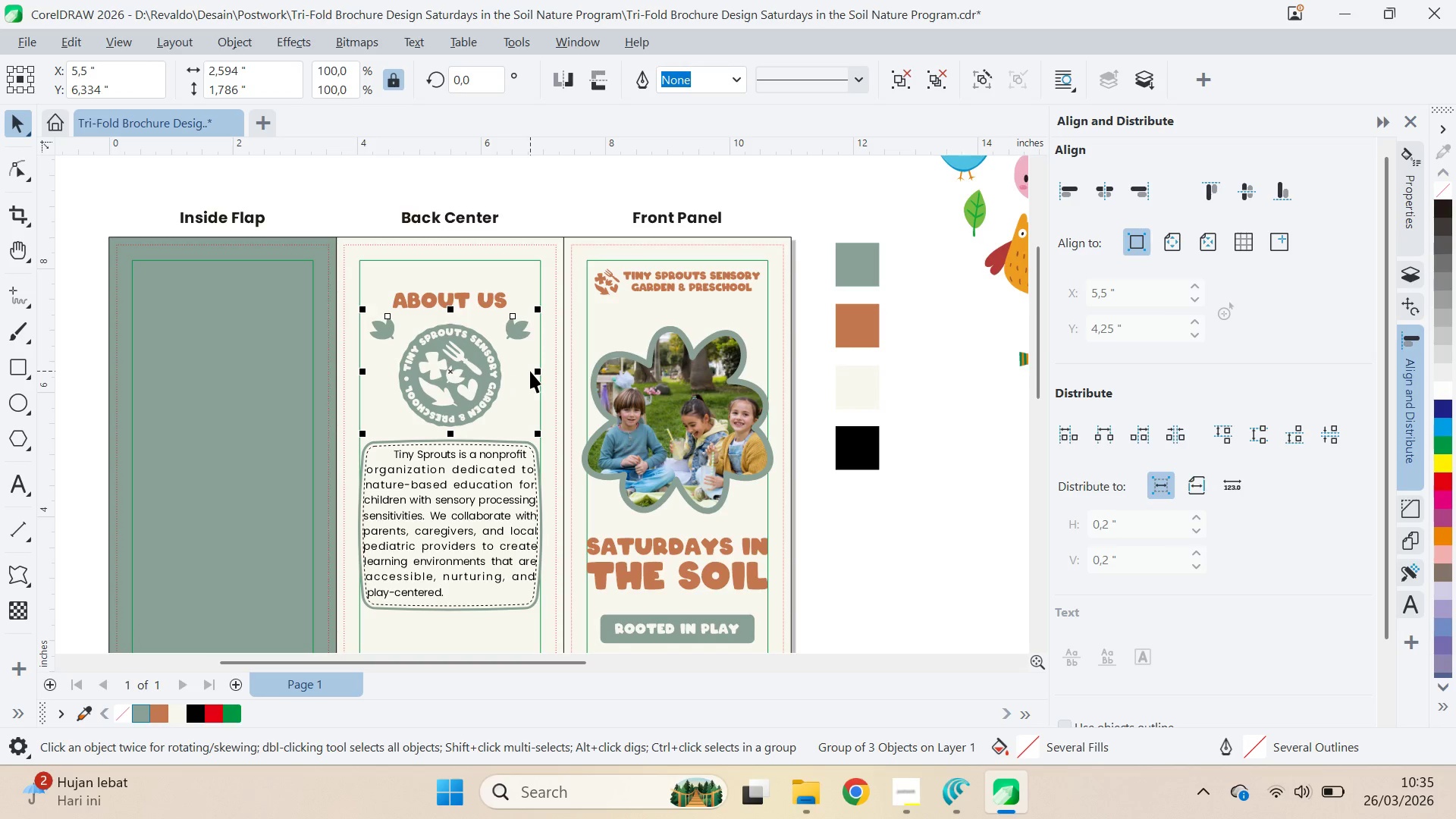 
hold_key(key=ShiftLeft, duration=1.5)
 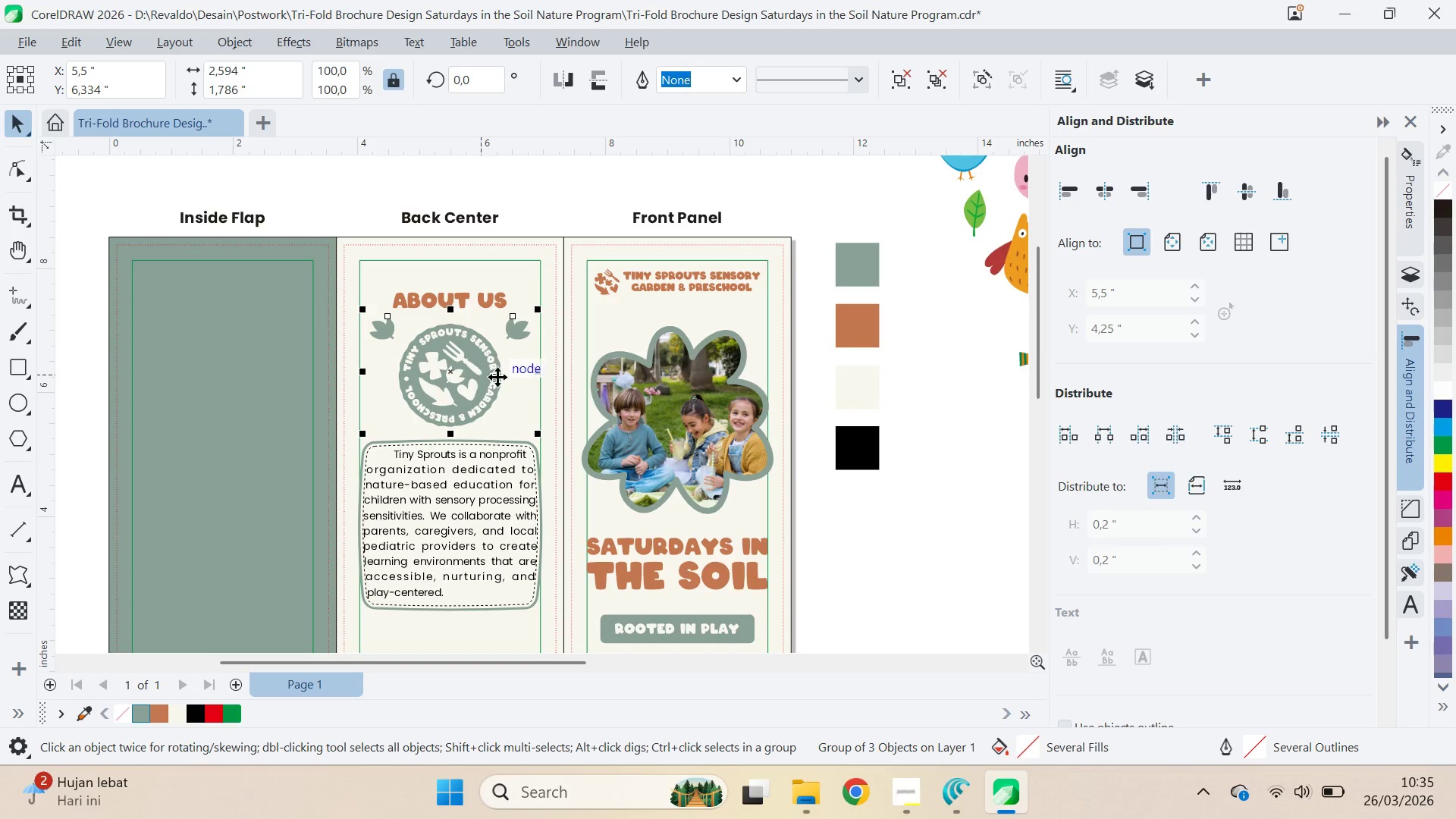 
type(qvqv)
 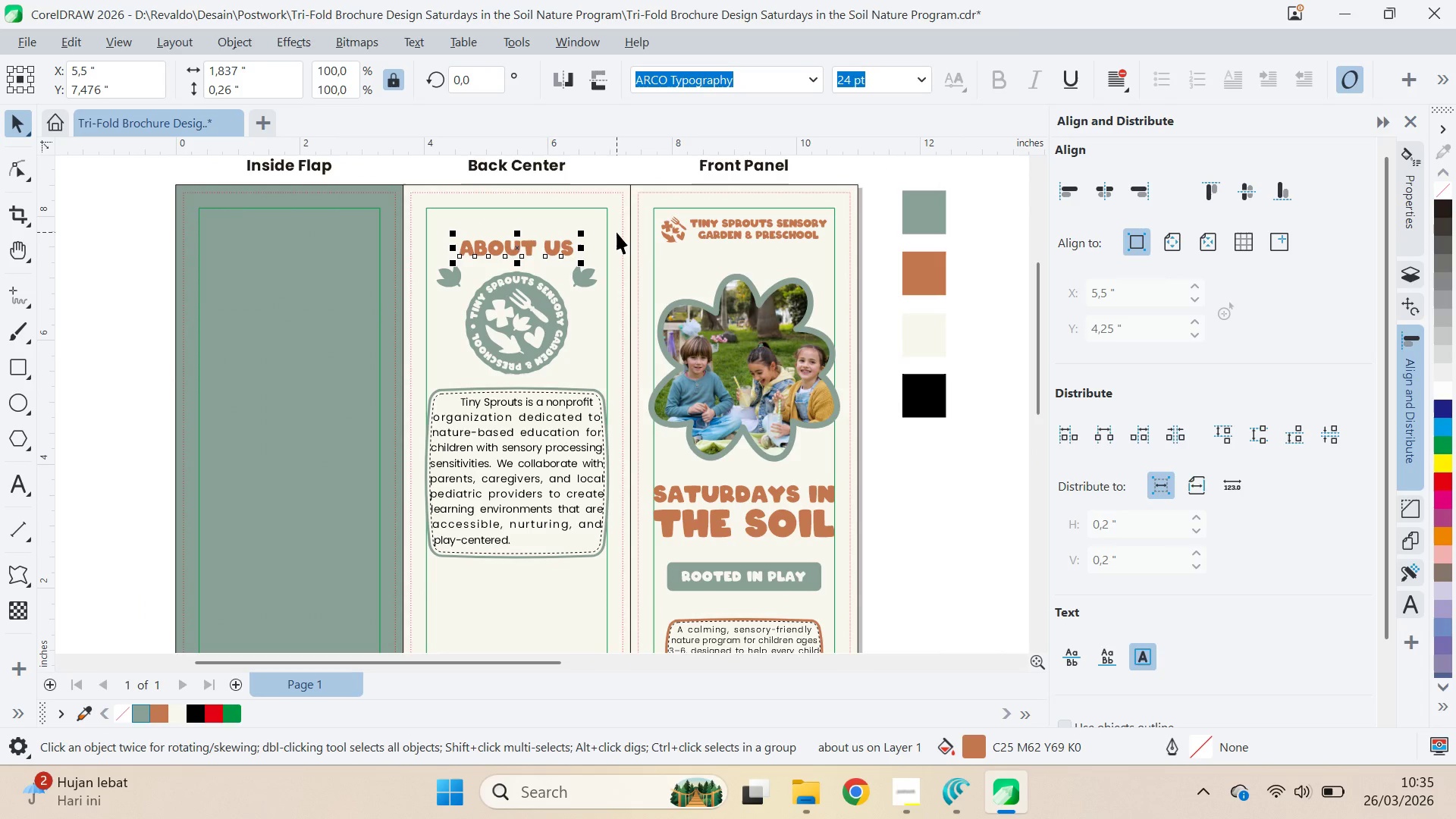 
left_click_drag(start_coordinate=[879, 517], to_coordinate=[857, 411])
 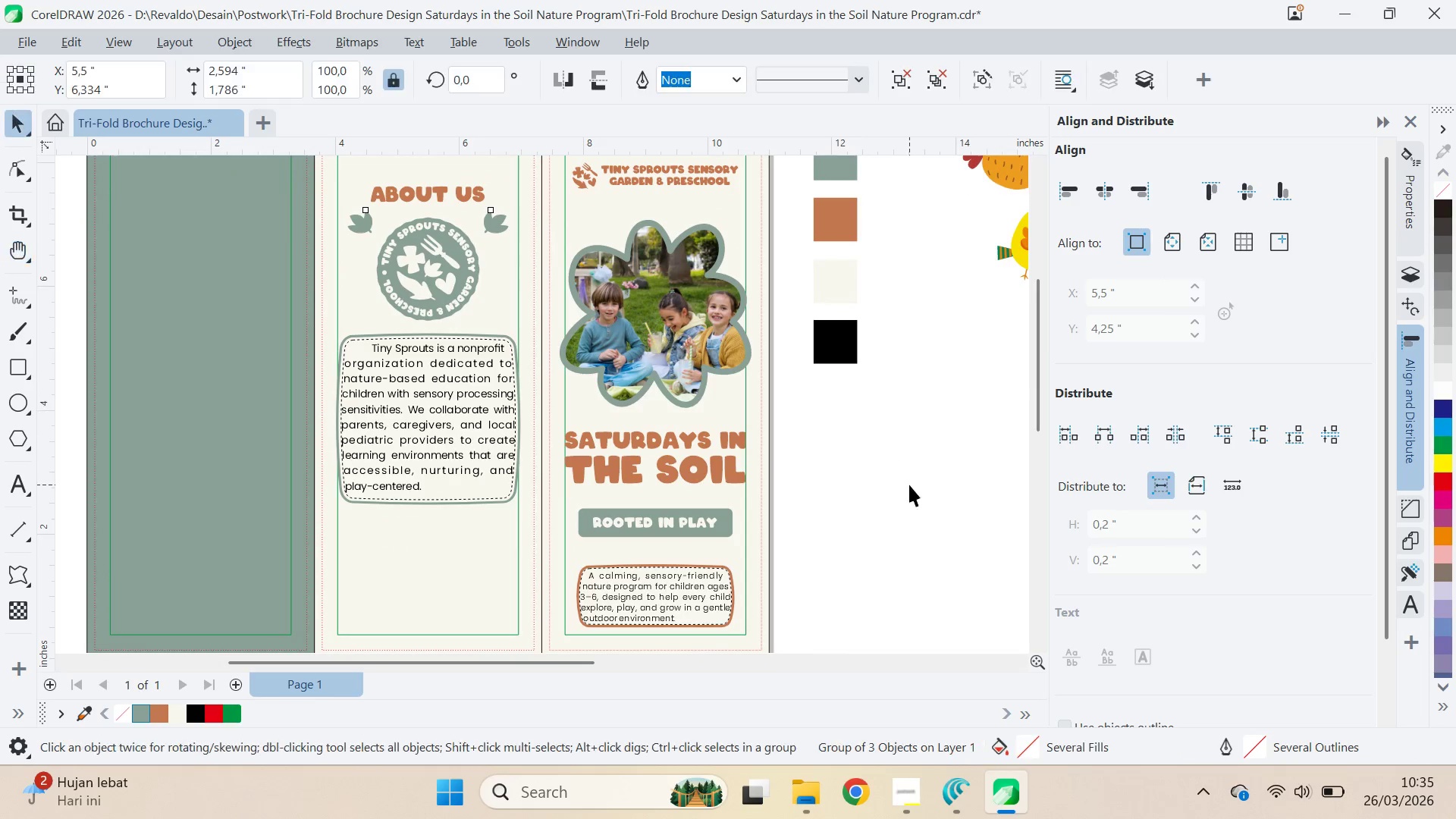 
left_click_drag(start_coordinate=[909, 485], to_coordinate=[891, 466])
 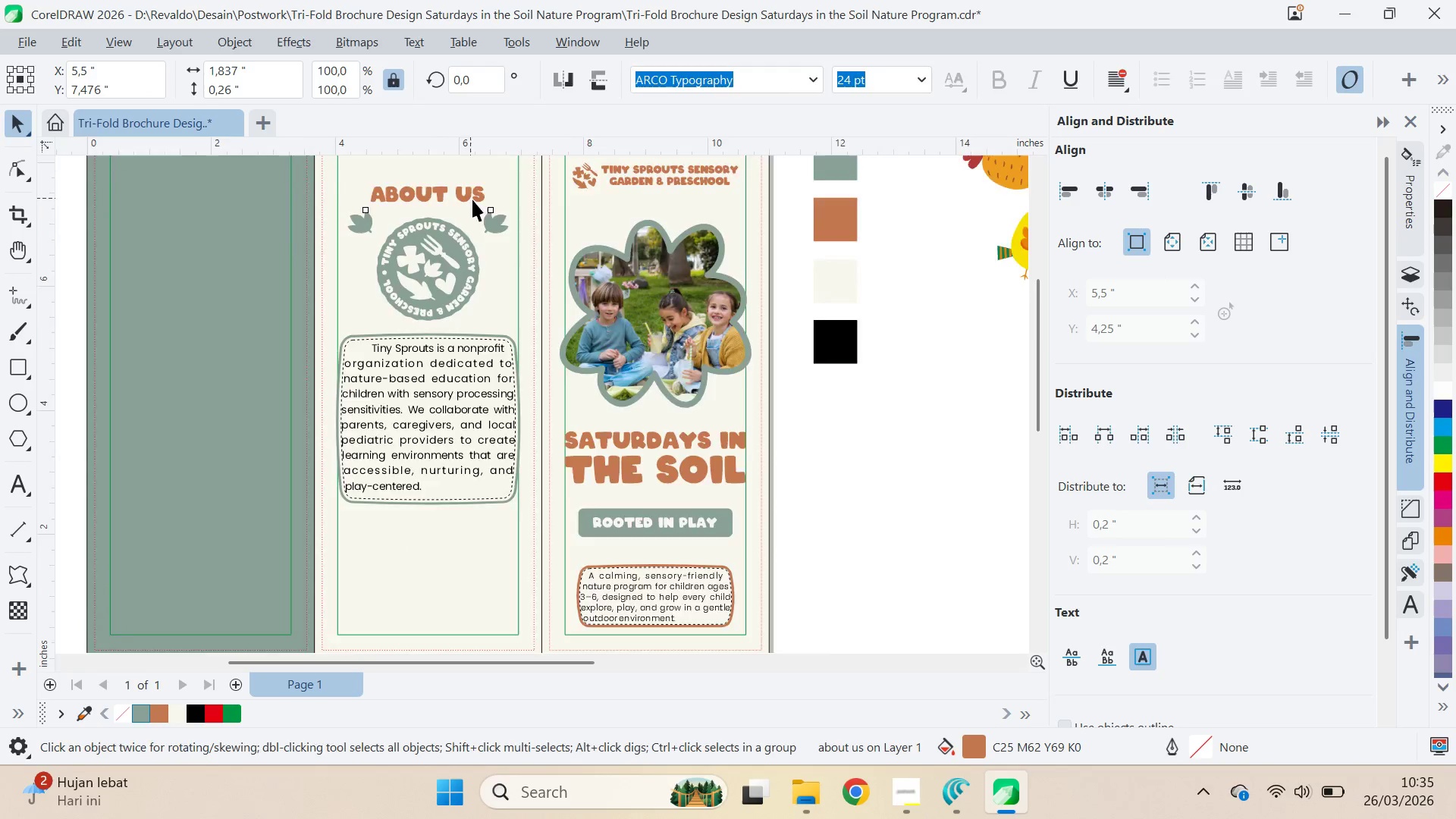 
left_click_drag(start_coordinate=[488, 205], to_coordinate=[946, 465])
 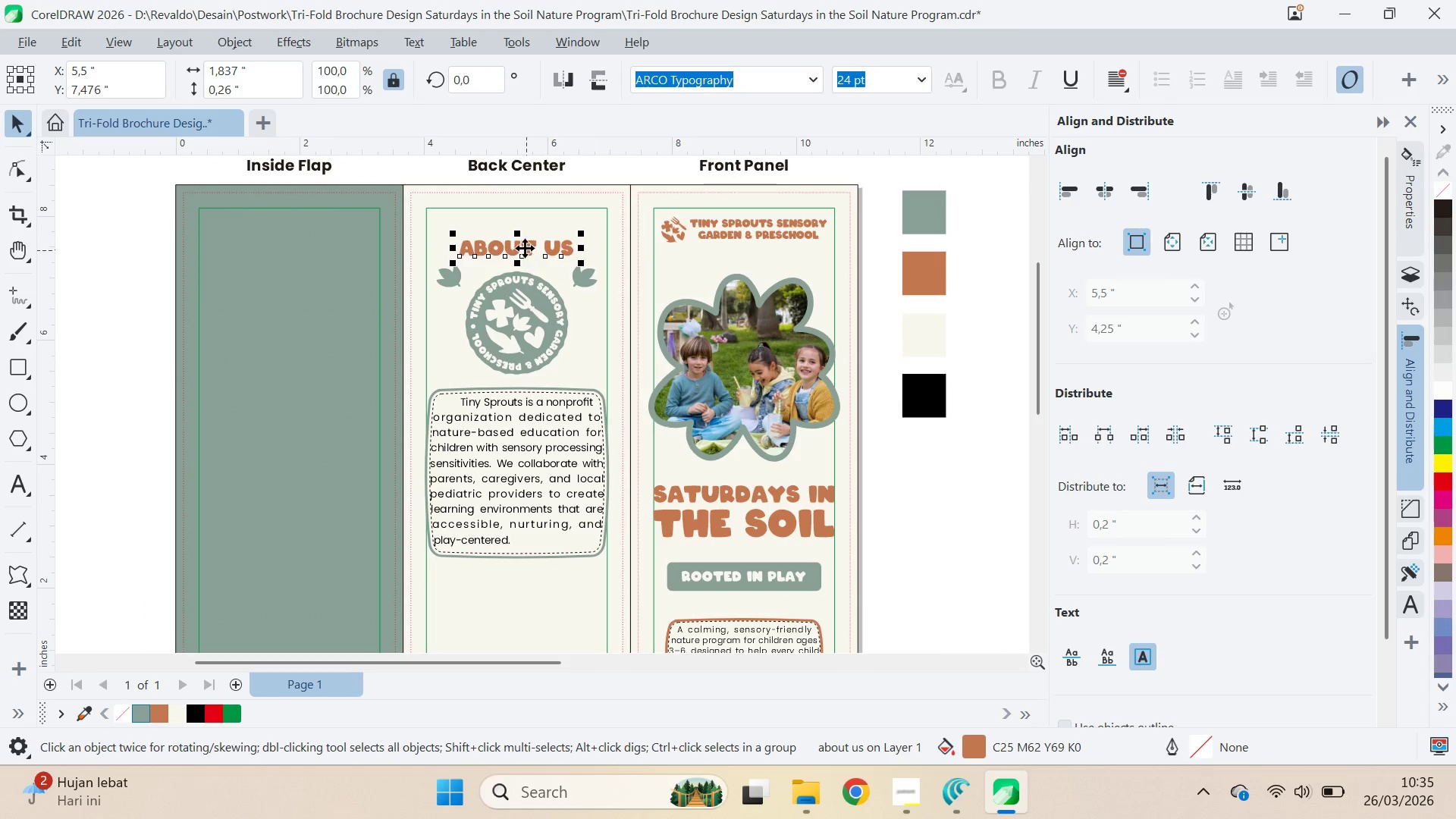 
left_click_drag(start_coordinate=[522, 243], to_coordinate=[517, 225])
 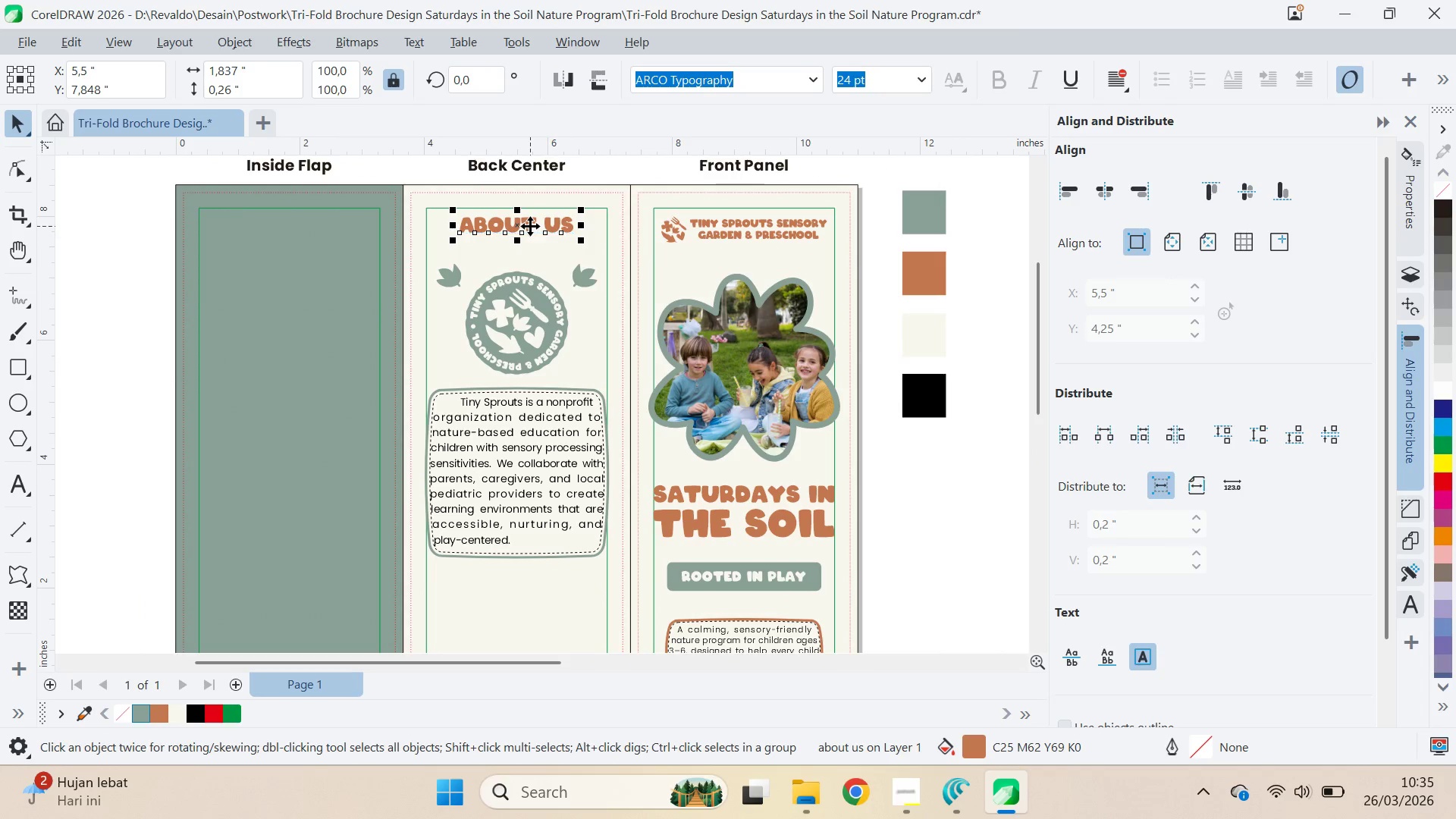 
hold_key(key=ShiftLeft, duration=1.5)
 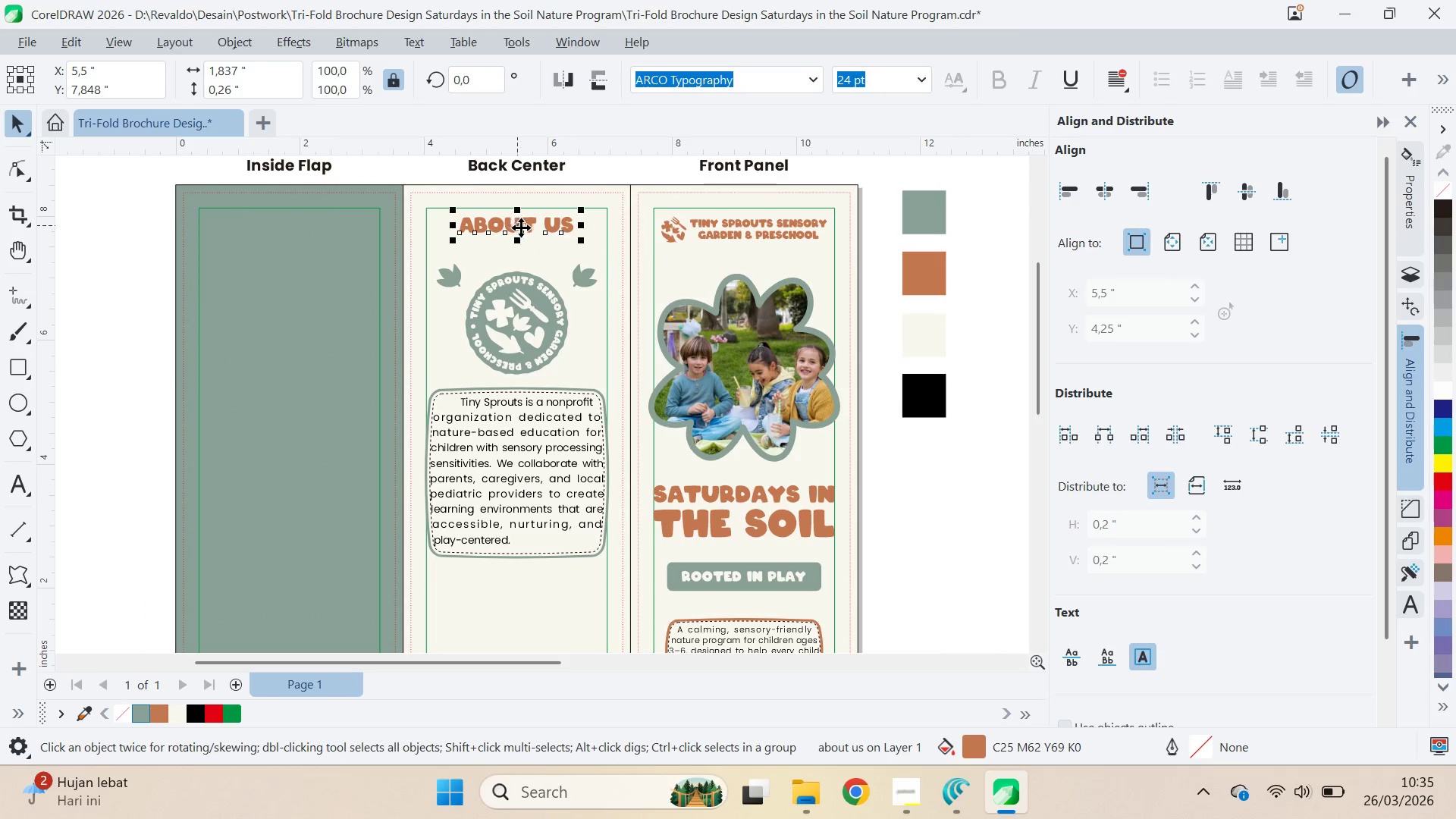 
hold_key(key=ShiftLeft, duration=0.55)
 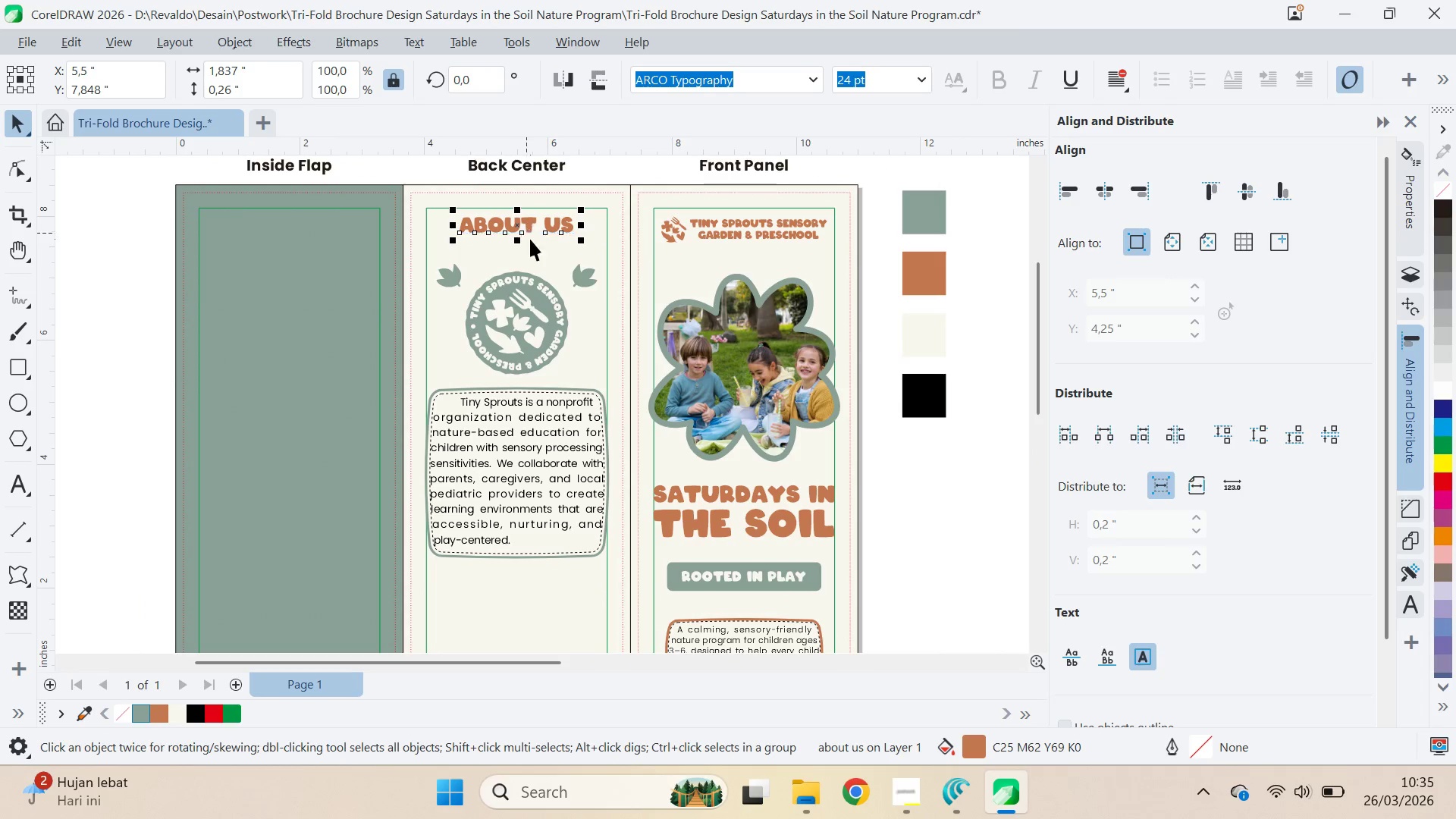 
key(Shift+ShiftLeft)
 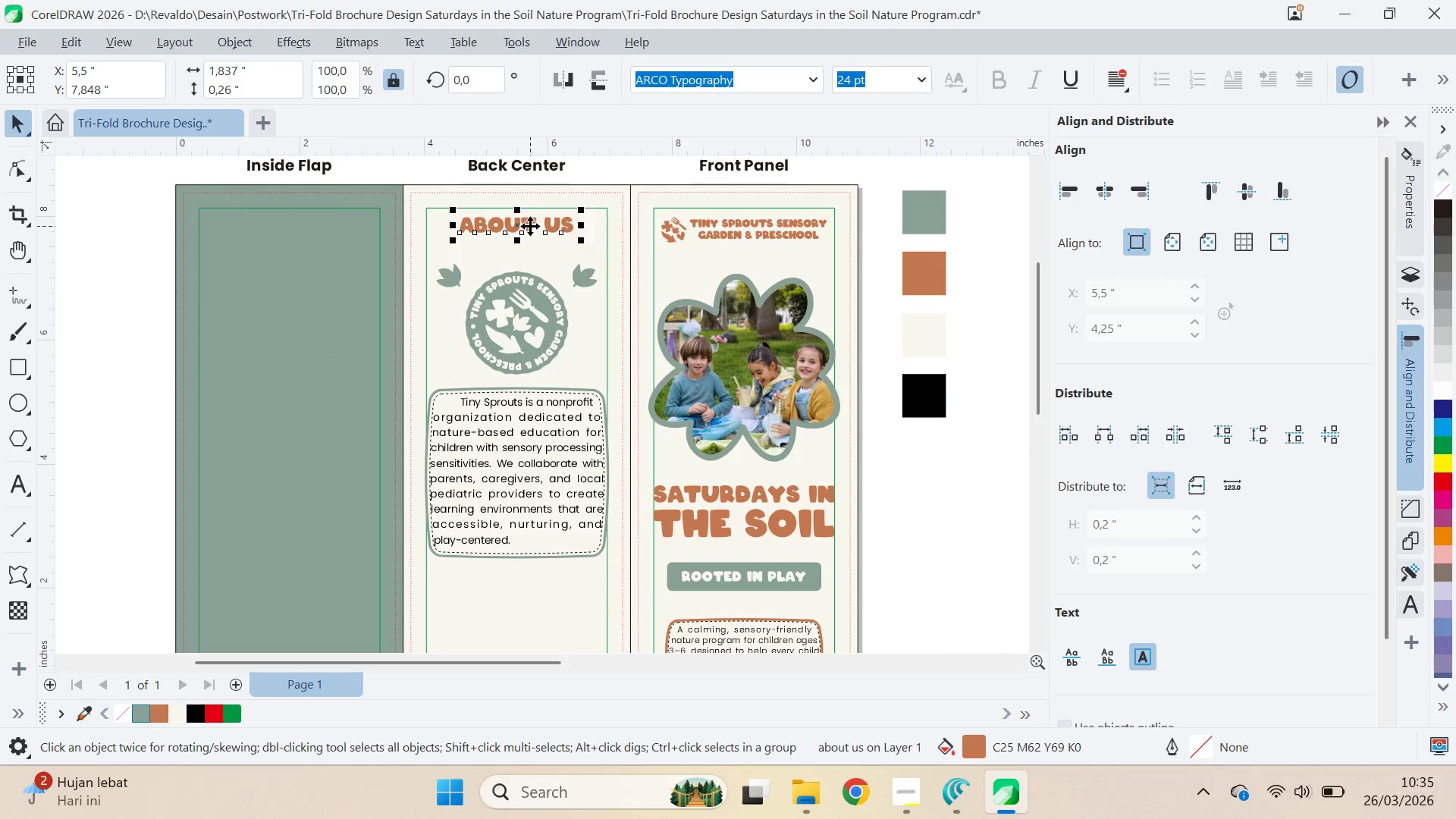 
left_click_drag(start_coordinate=[529, 226], to_coordinate=[528, 246])
 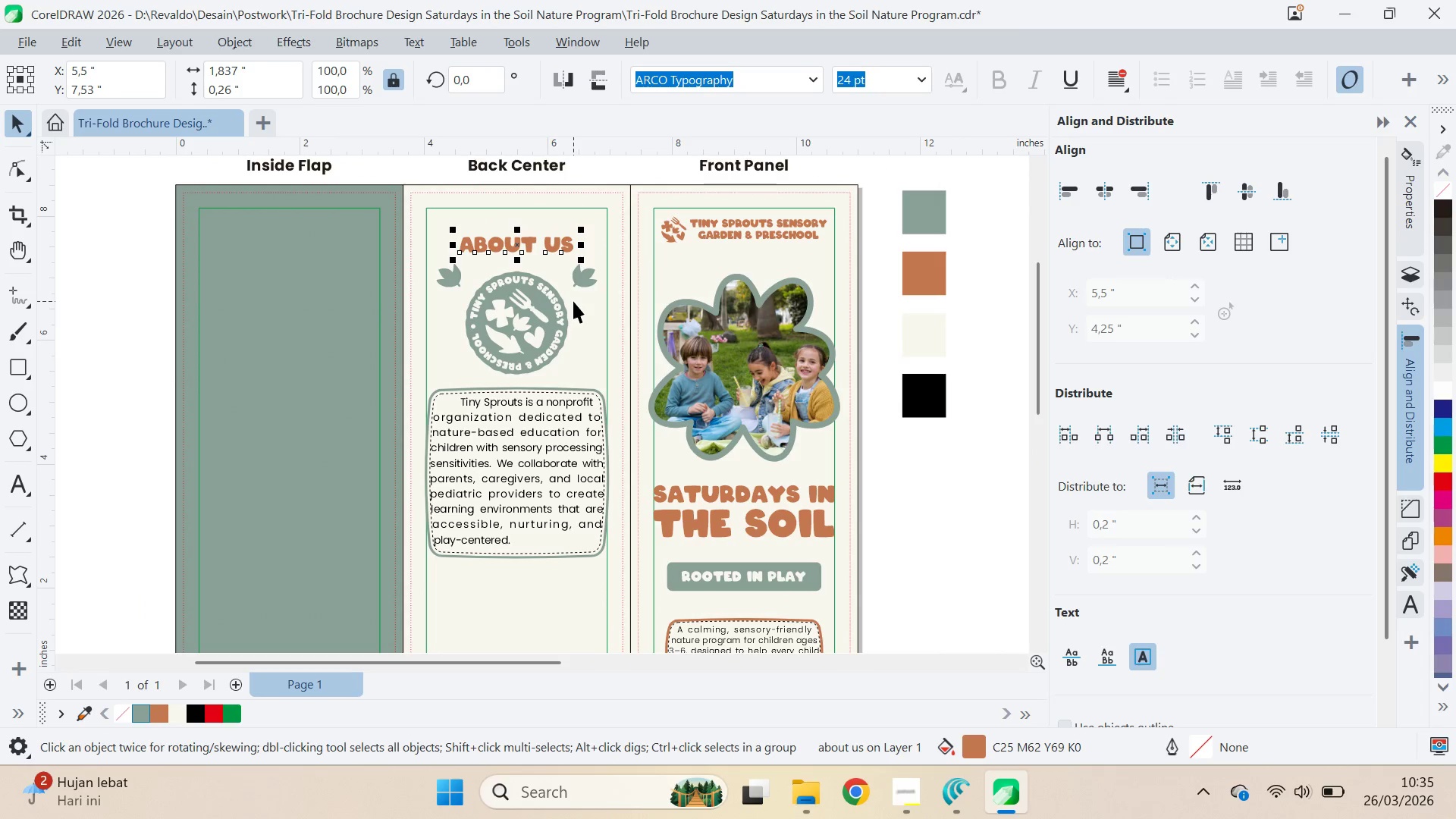 
hold_key(key=ShiftLeft, duration=1.03)
 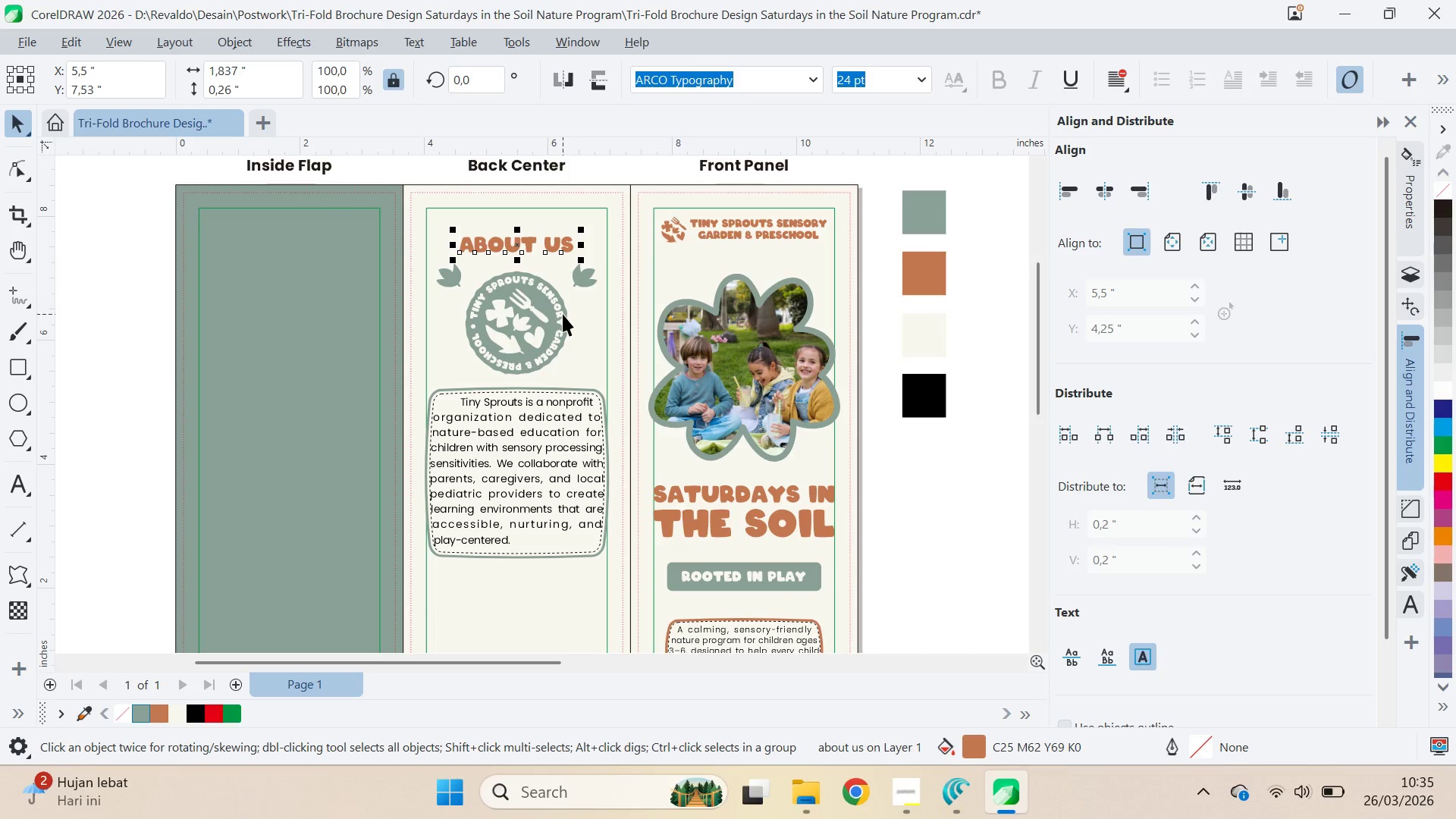 
type(qv)
 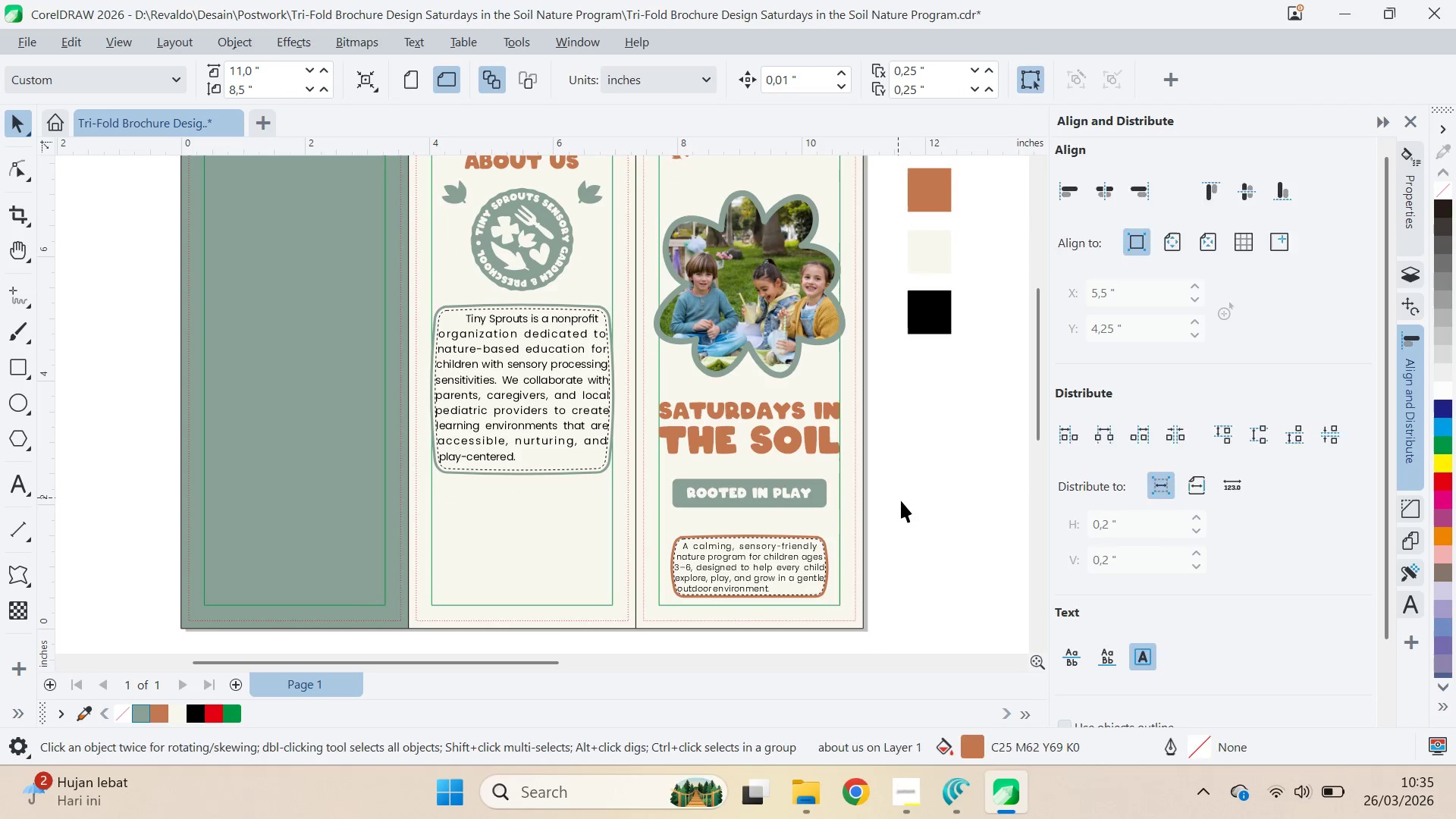 
left_click_drag(start_coordinate=[613, 362], to_coordinate=[619, 279])
 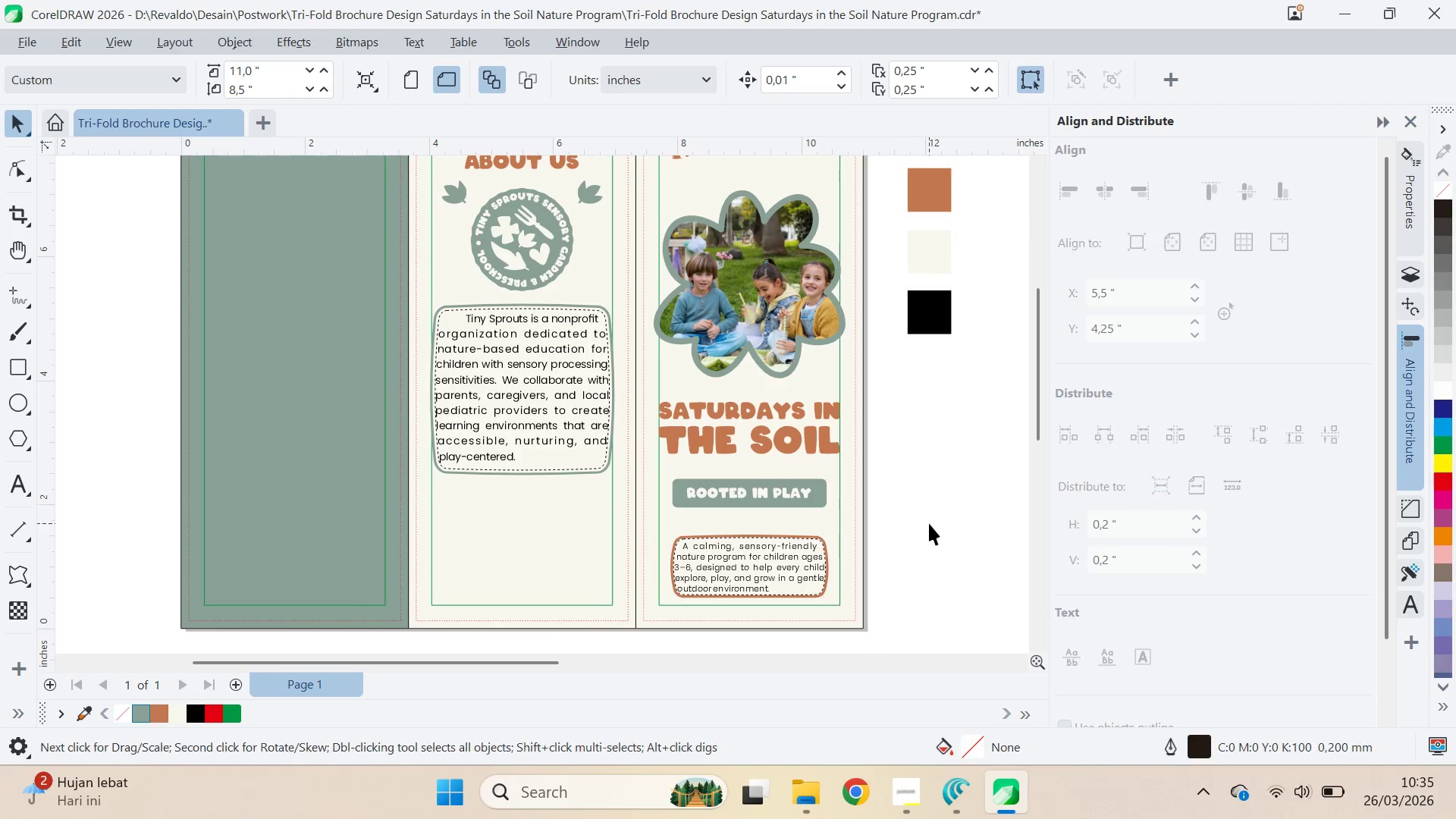 
key(Control+S)
 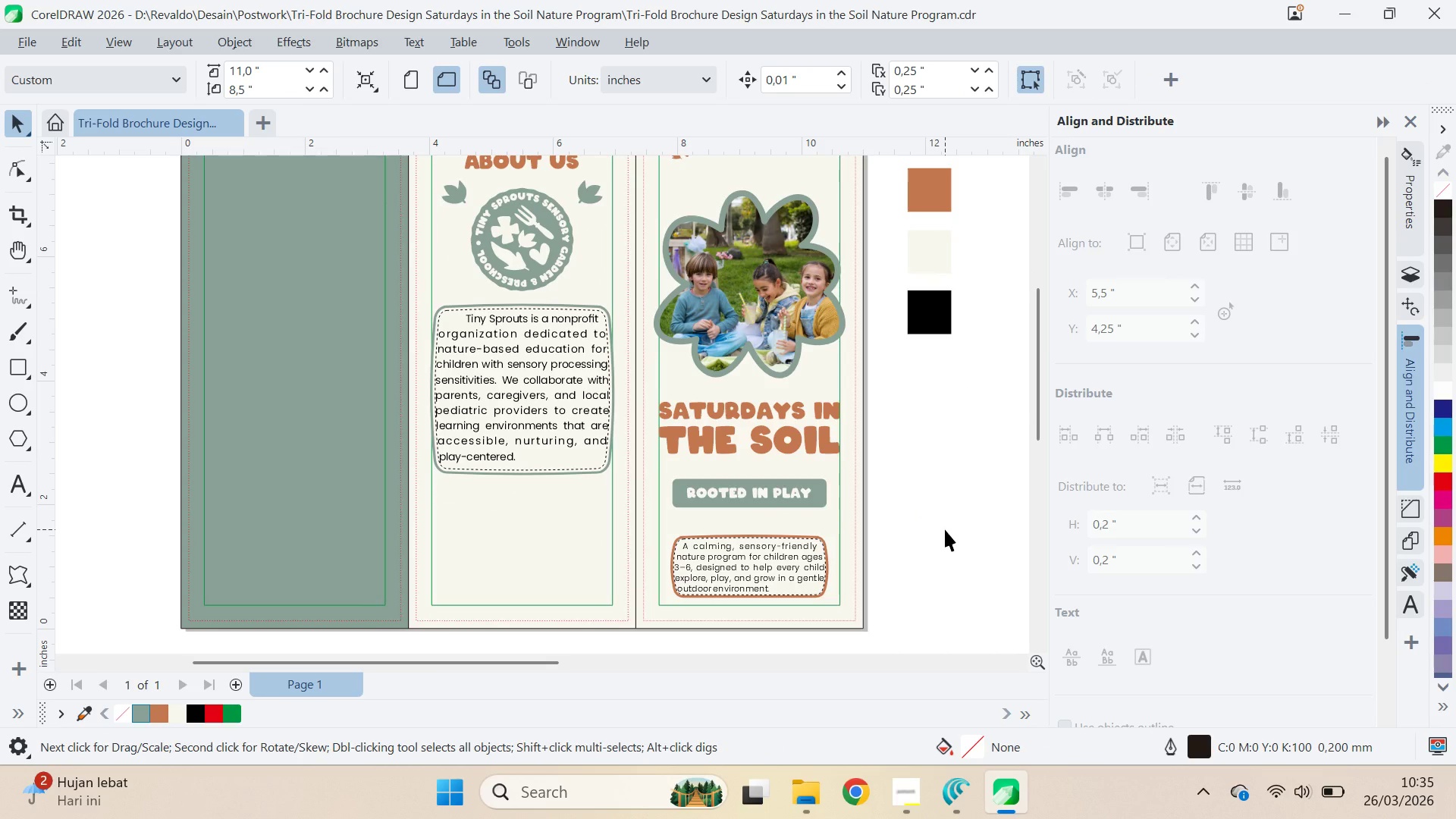 
wait(7.66)
 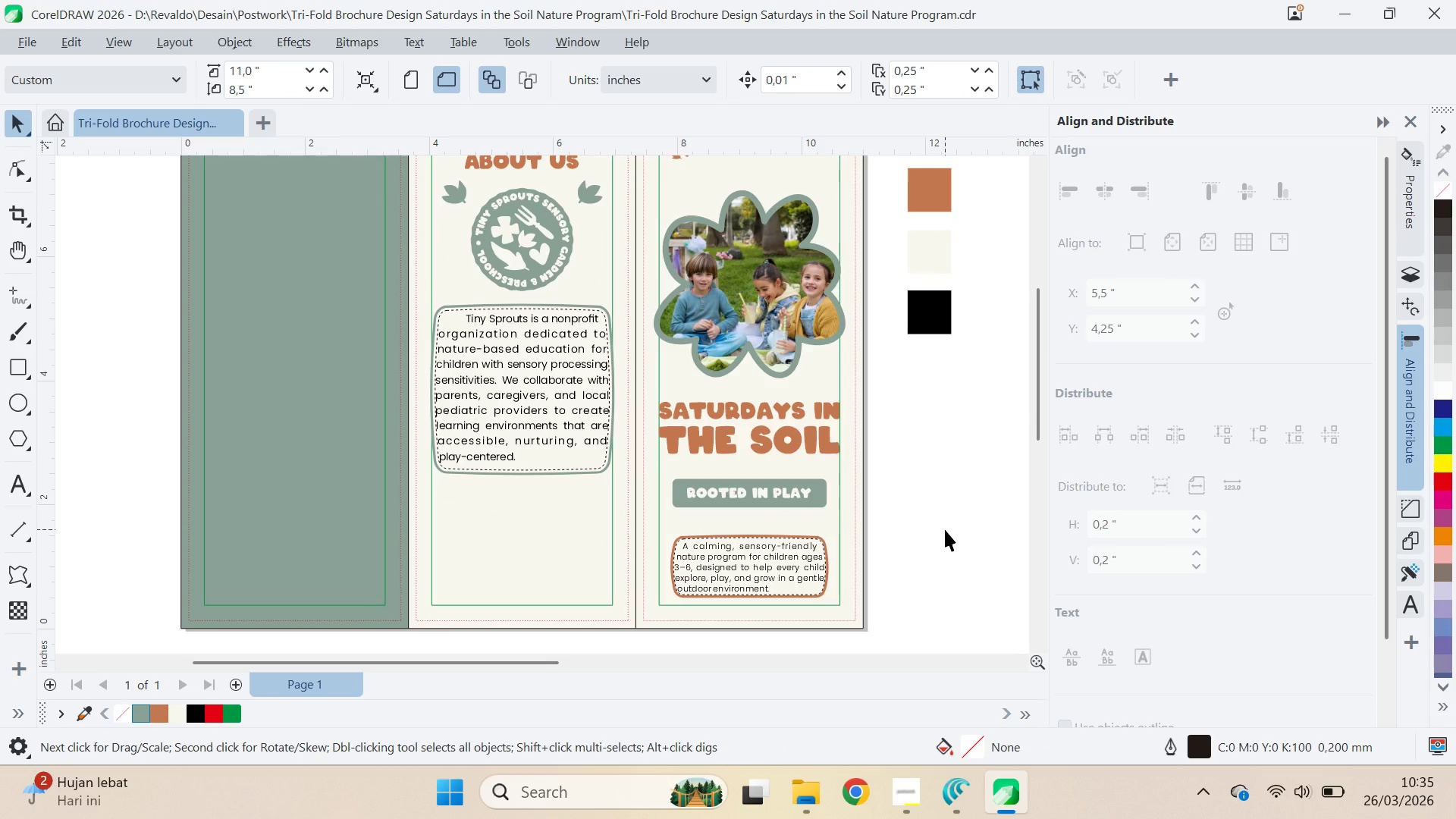 
key(Alt+Tab)
 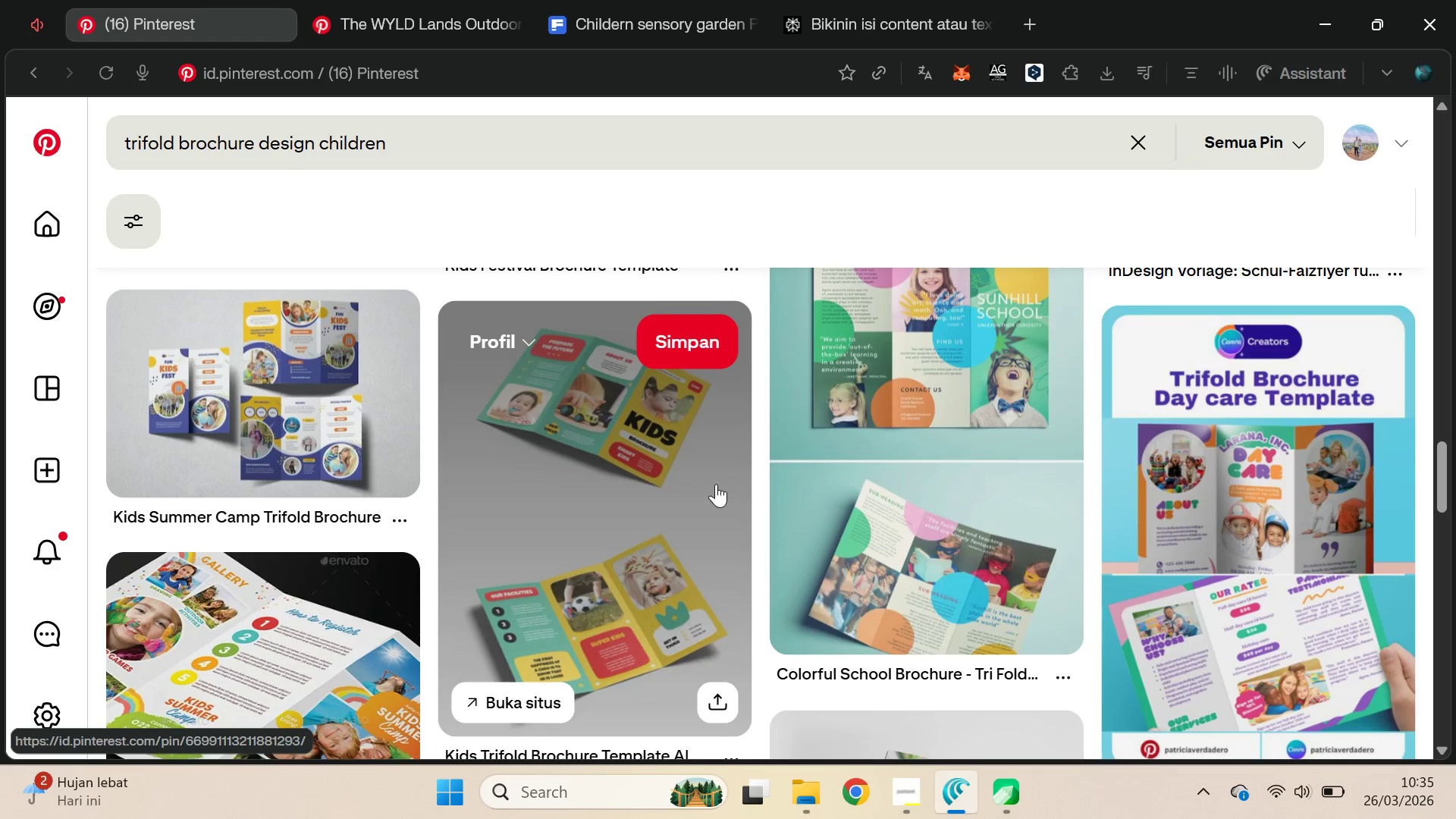 
key(Alt+AltLeft)
 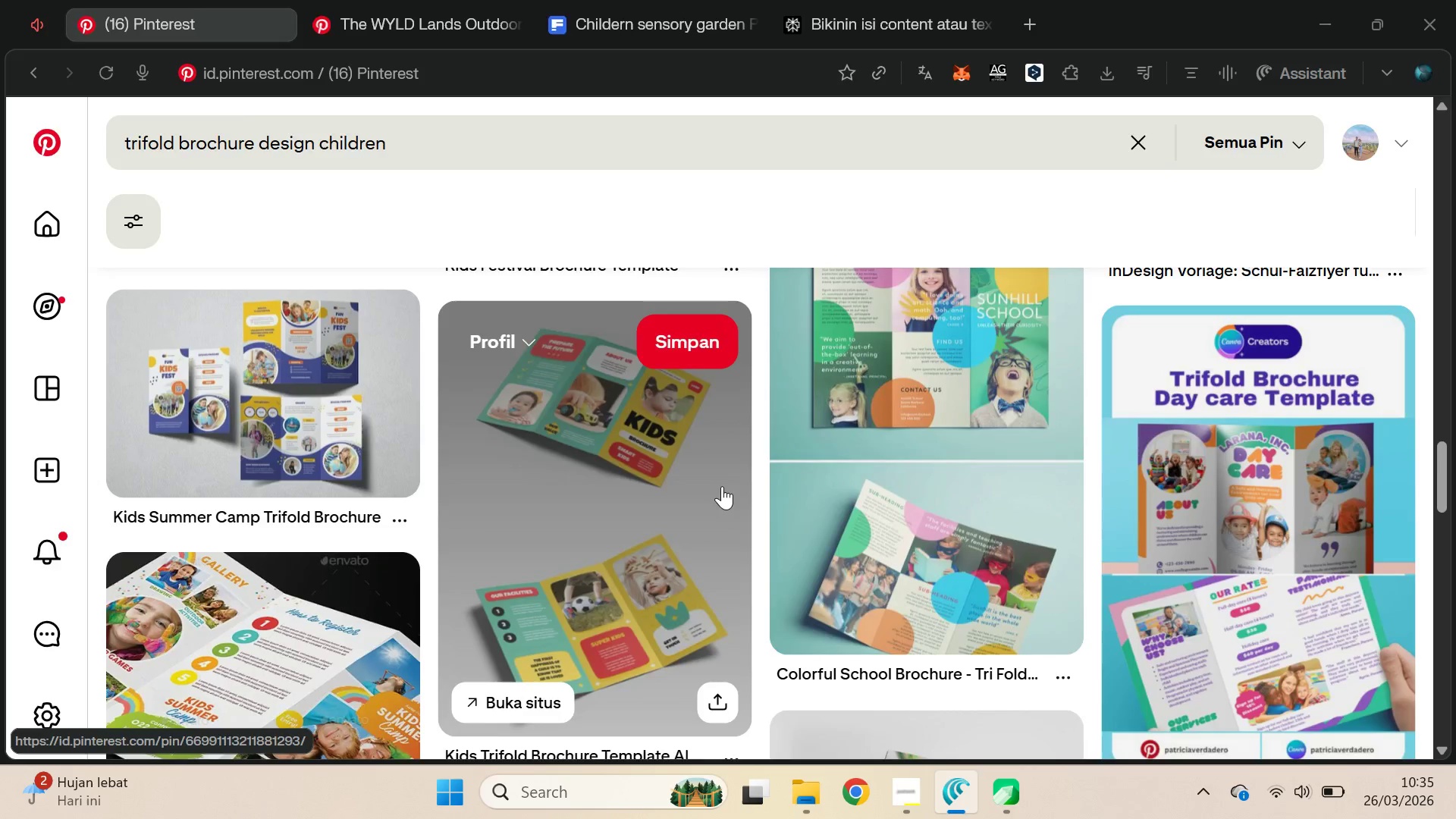 
key(Alt+Tab)
 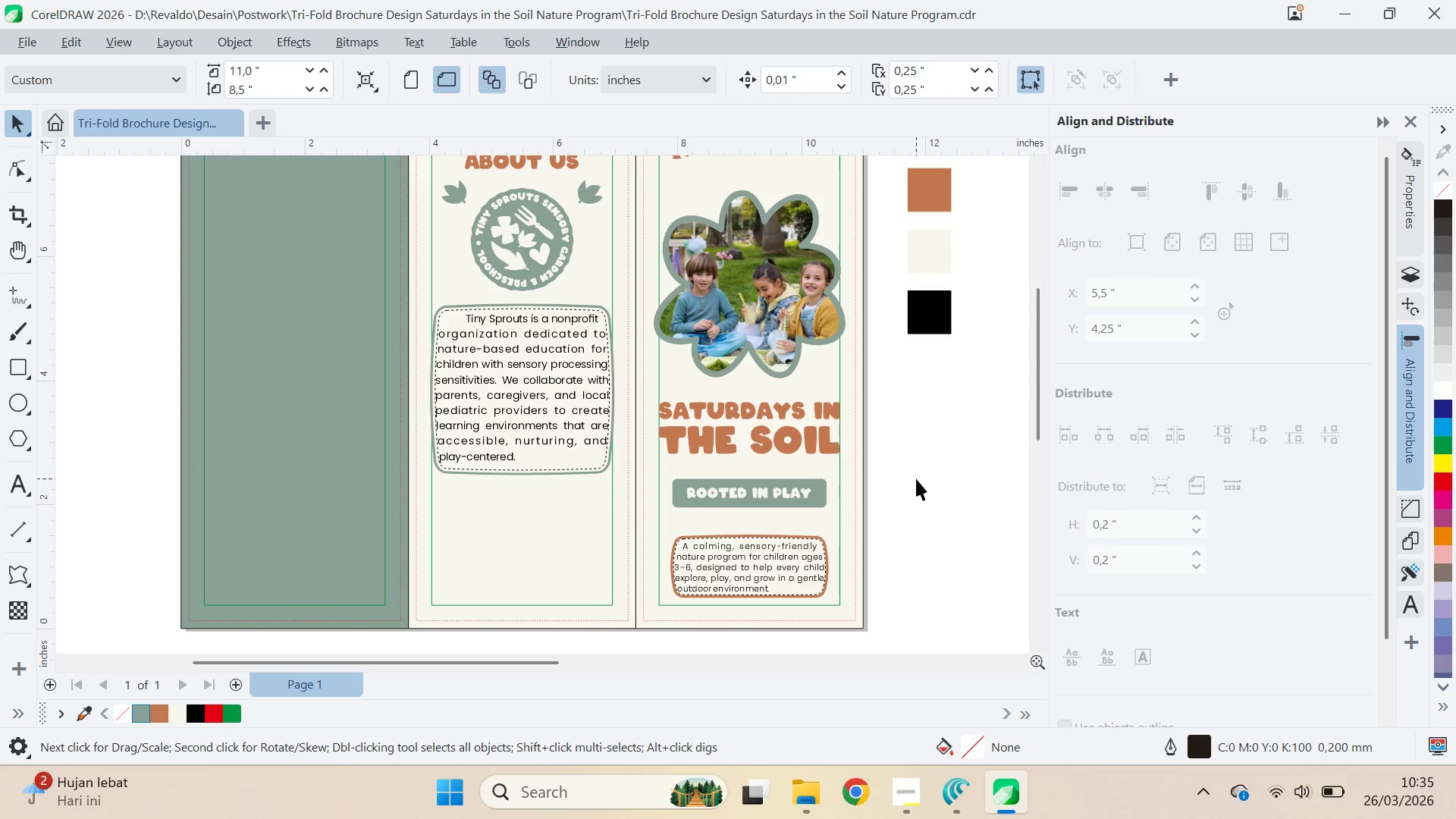 
key(Q)
 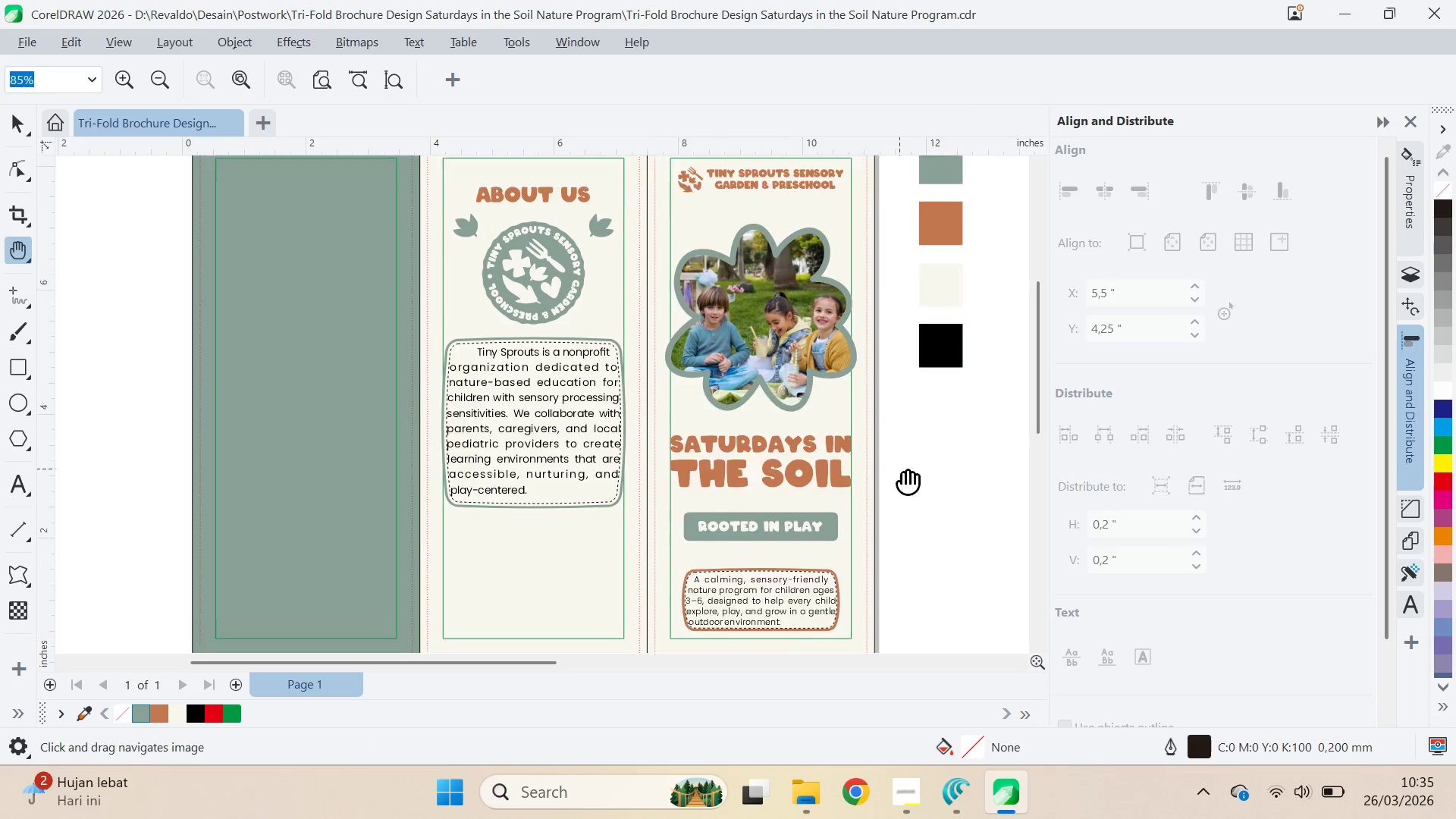 
left_click_drag(start_coordinate=[890, 435], to_coordinate=[906, 502])
 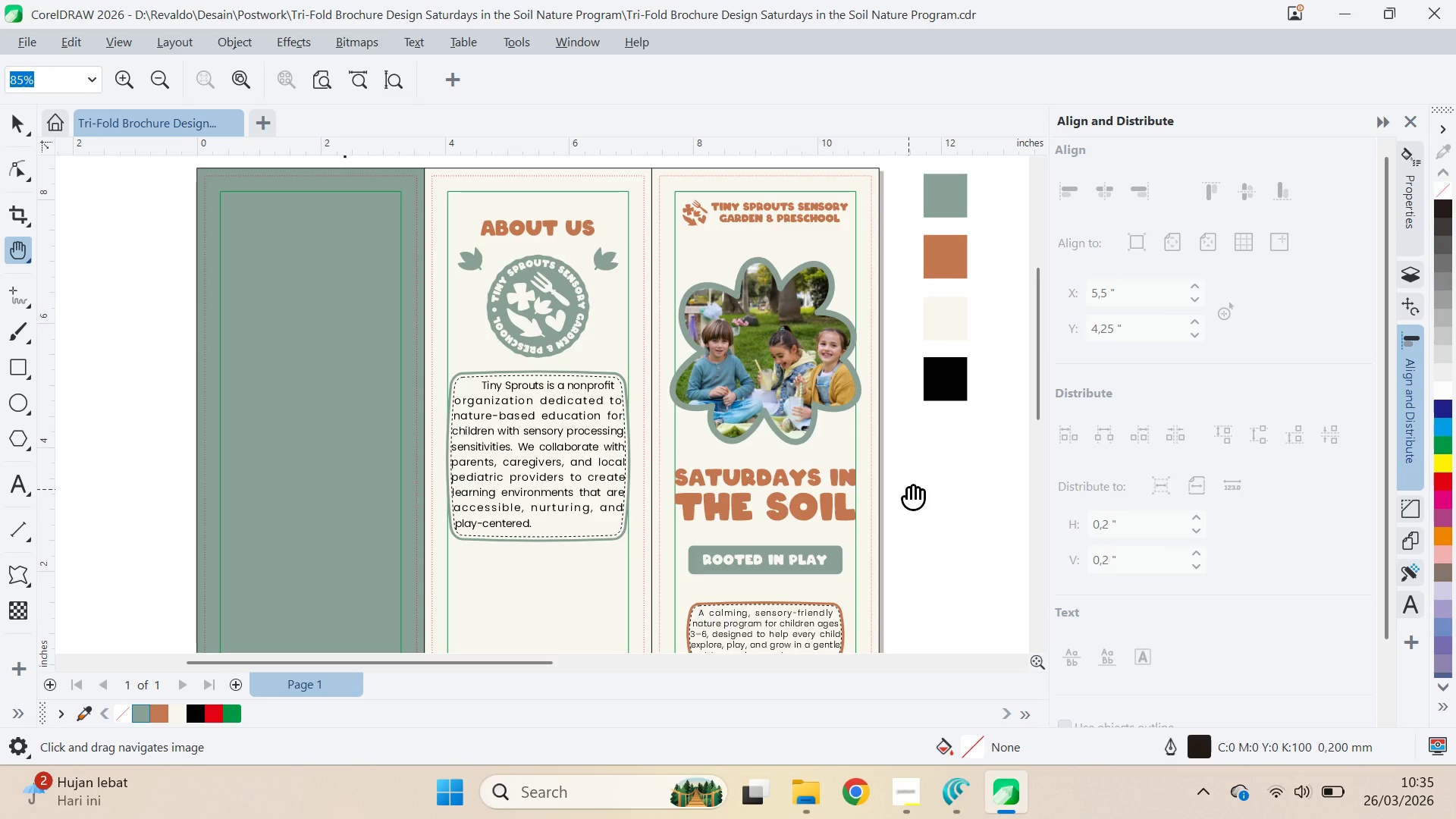 
key(Q)
 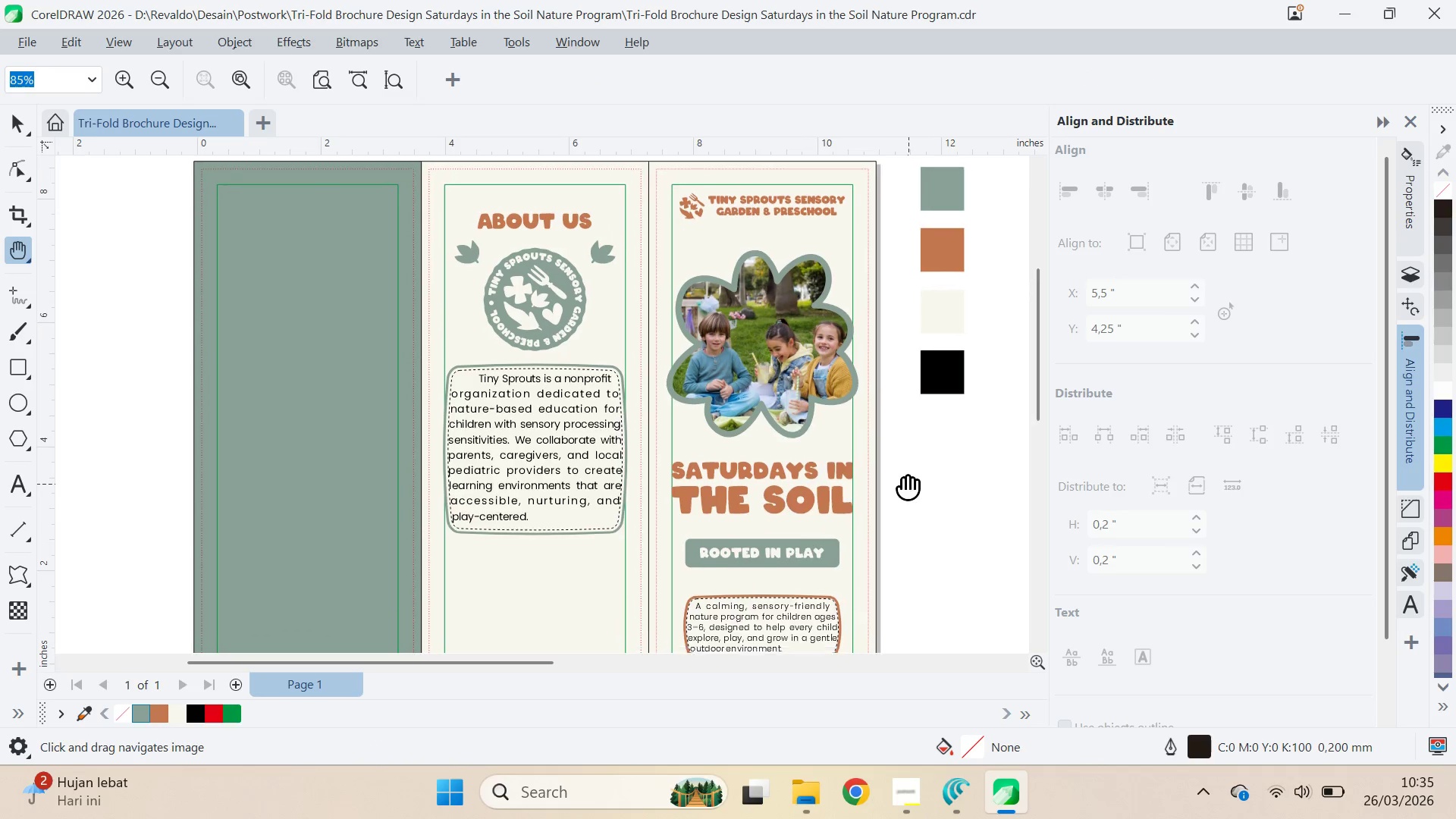 
left_click_drag(start_coordinate=[908, 489], to_coordinate=[868, 413])
 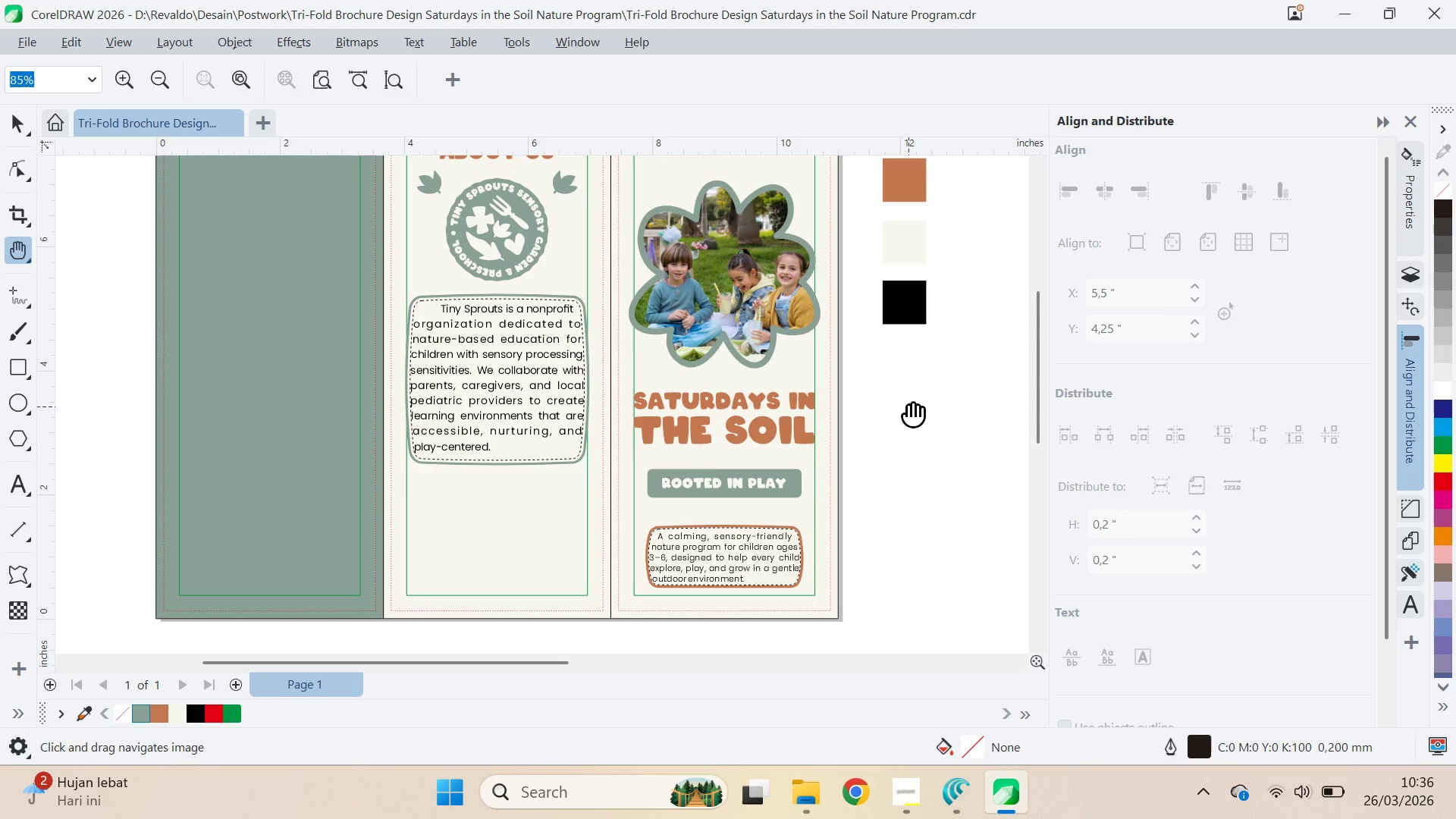 
key(Alt+AltLeft)
 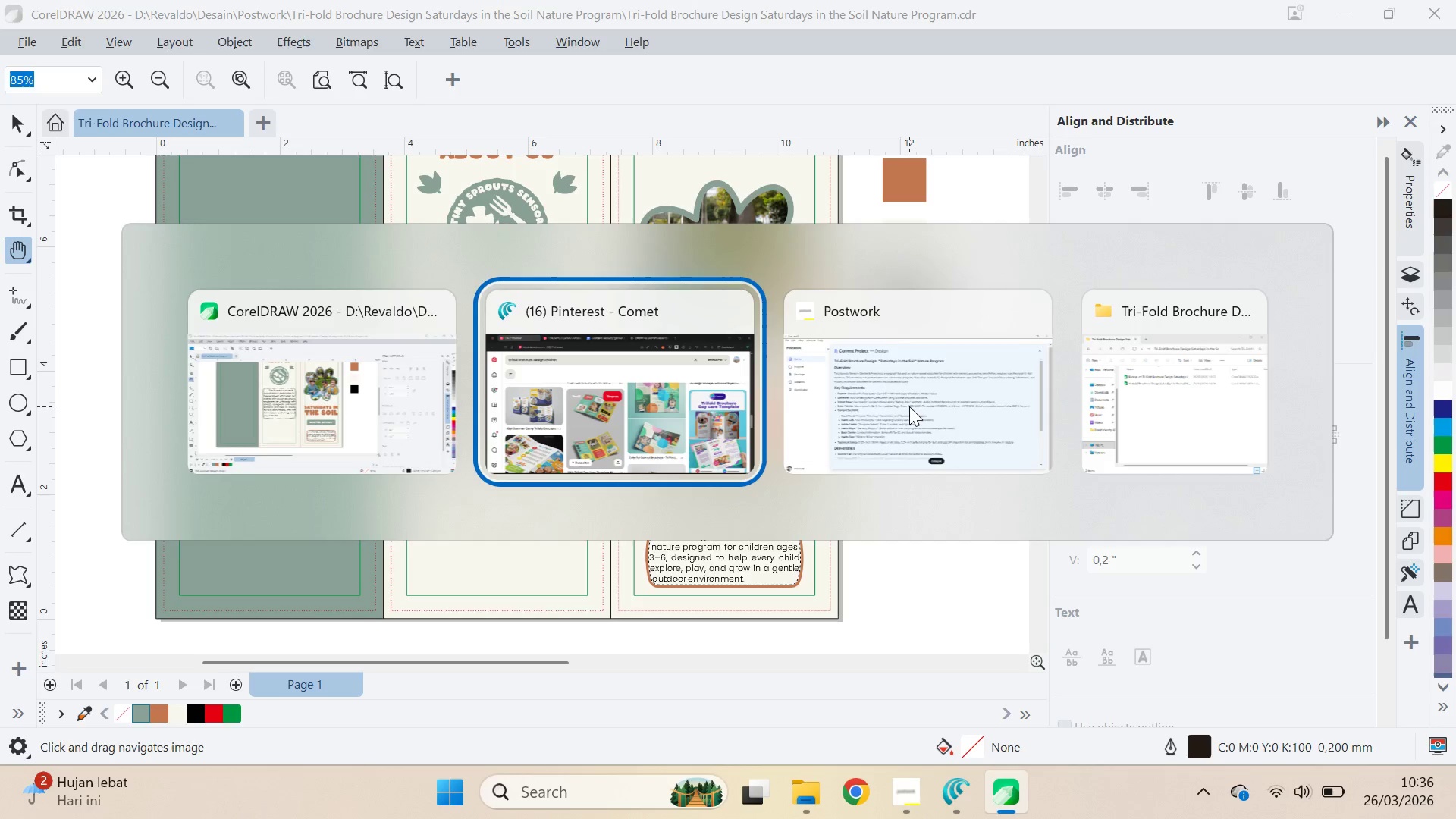 
key(Alt+Tab)
 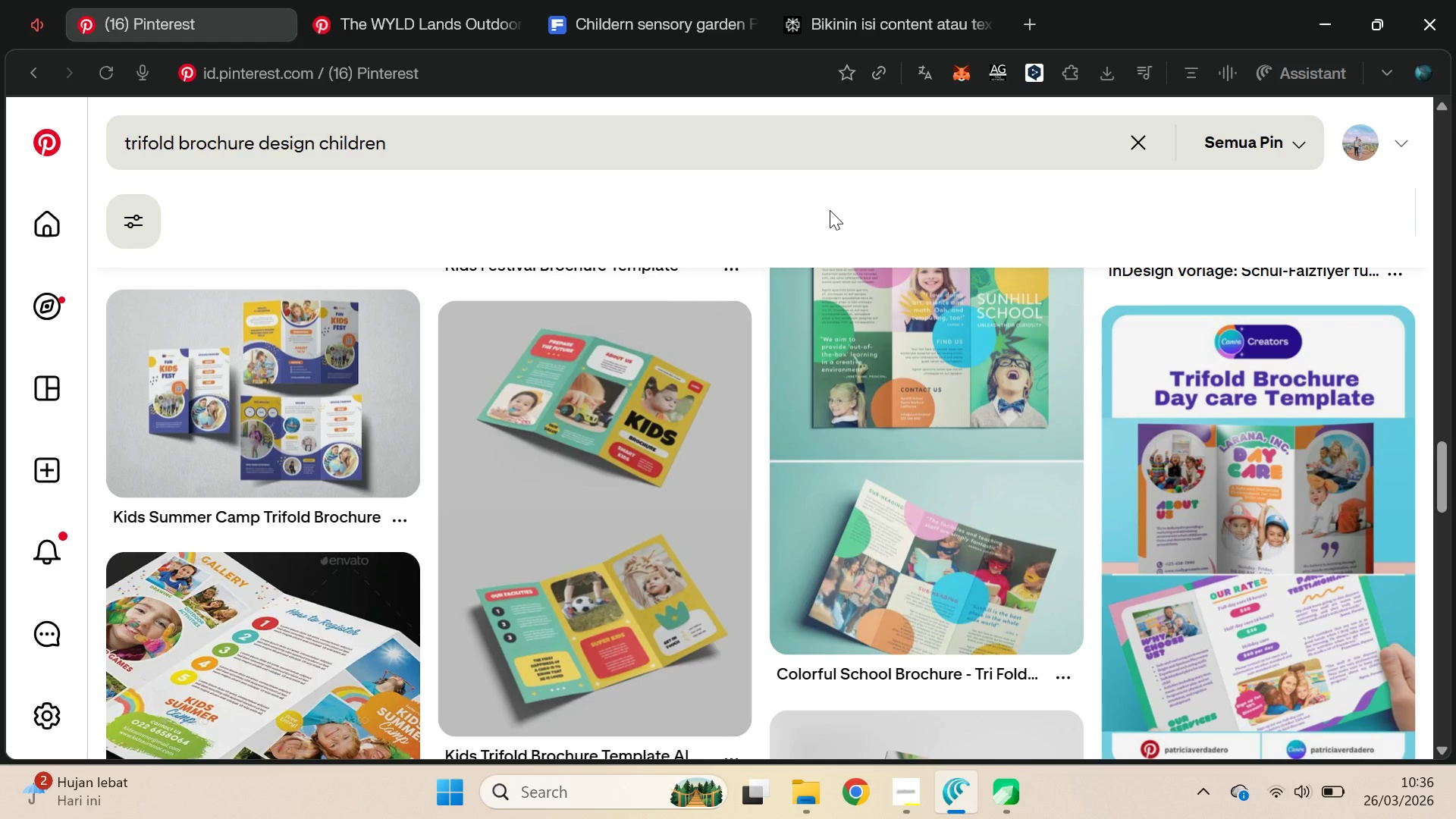 
left_click([946, 0])
 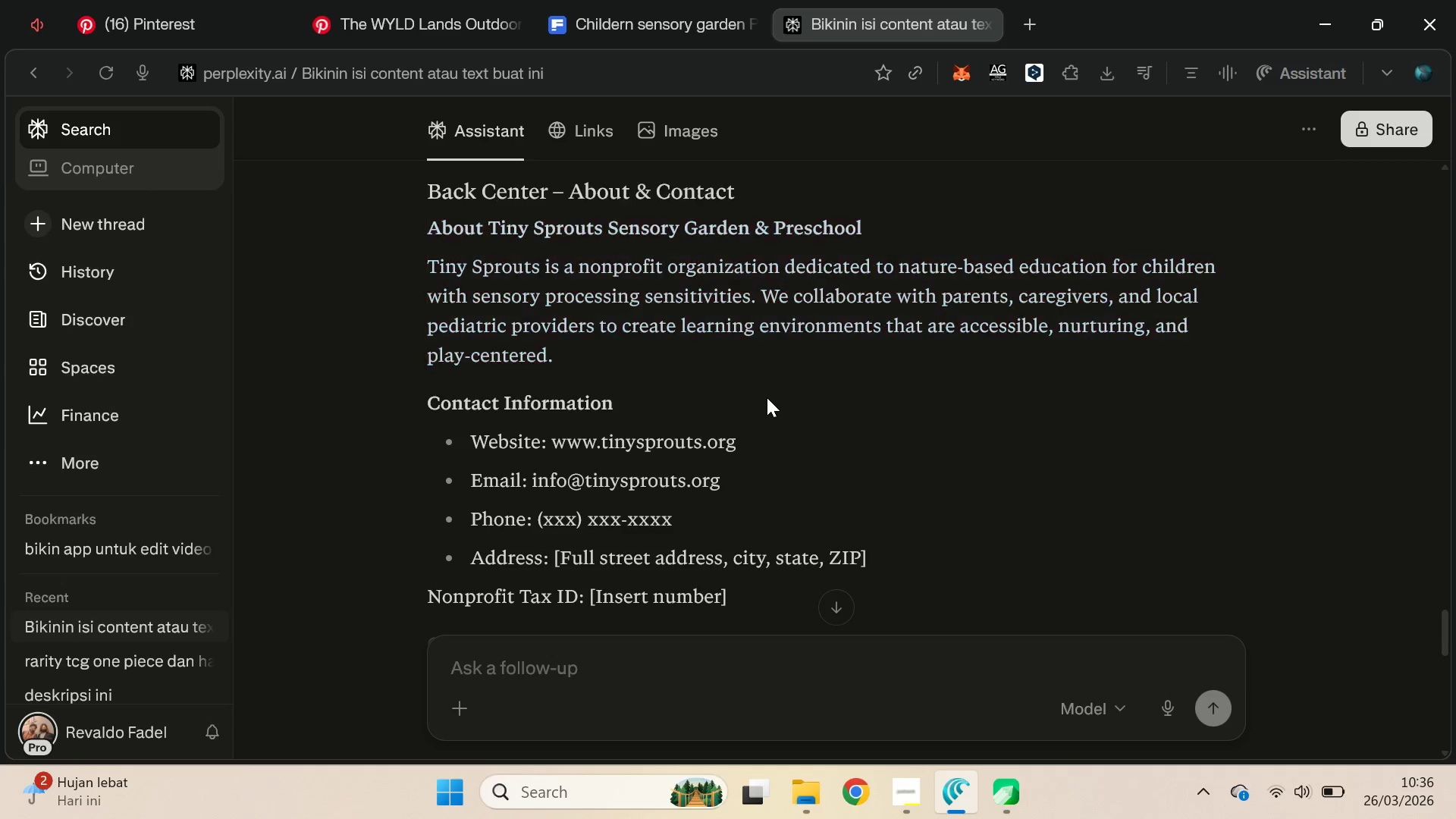 
scroll: coordinate [624, 416], scroll_direction: none, amount: 0.0
 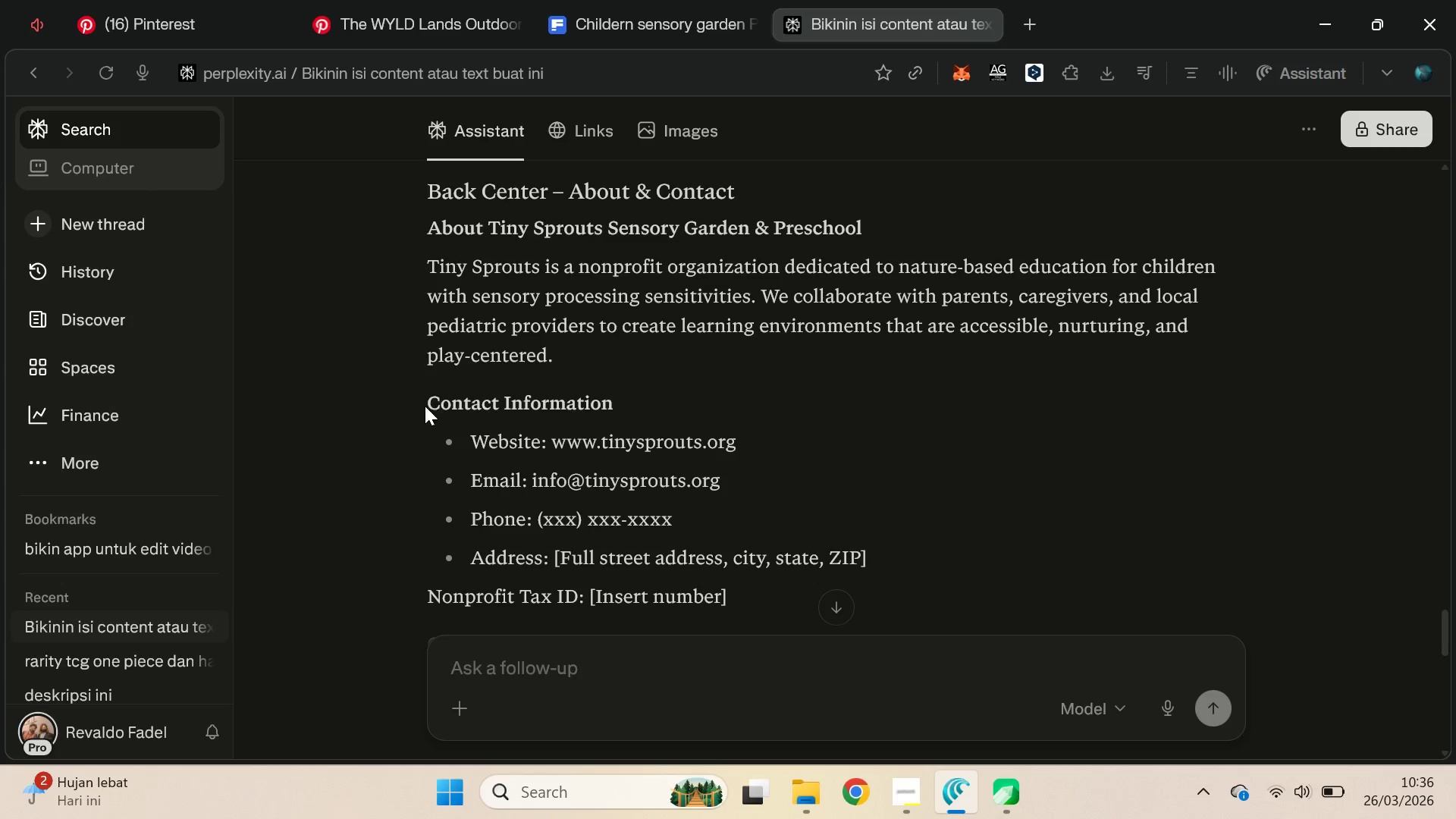 
left_click_drag(start_coordinate=[425, 405], to_coordinate=[613, 404])
 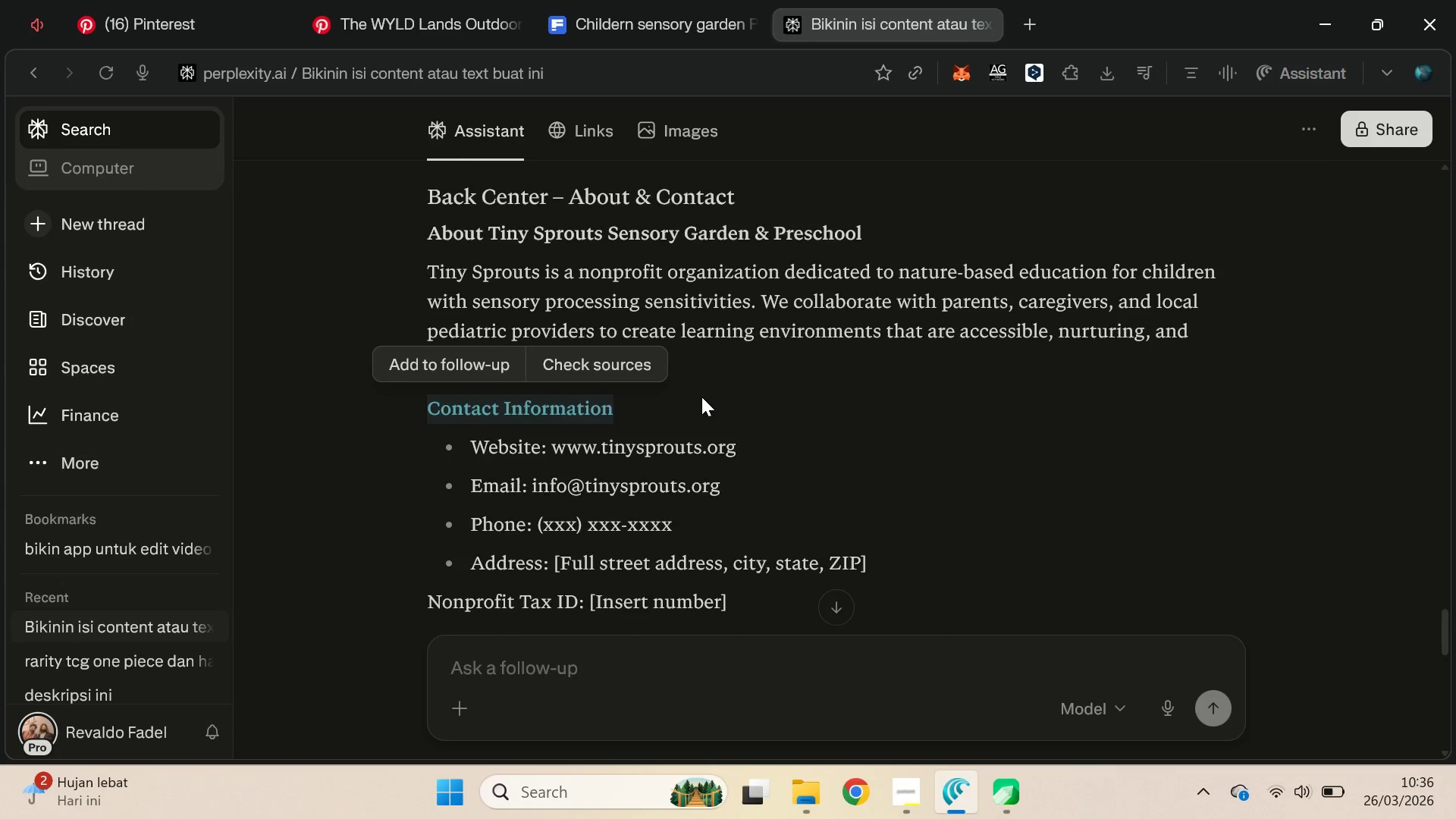 
scroll: coordinate [701, 397], scroll_direction: down, amount: 5.0
 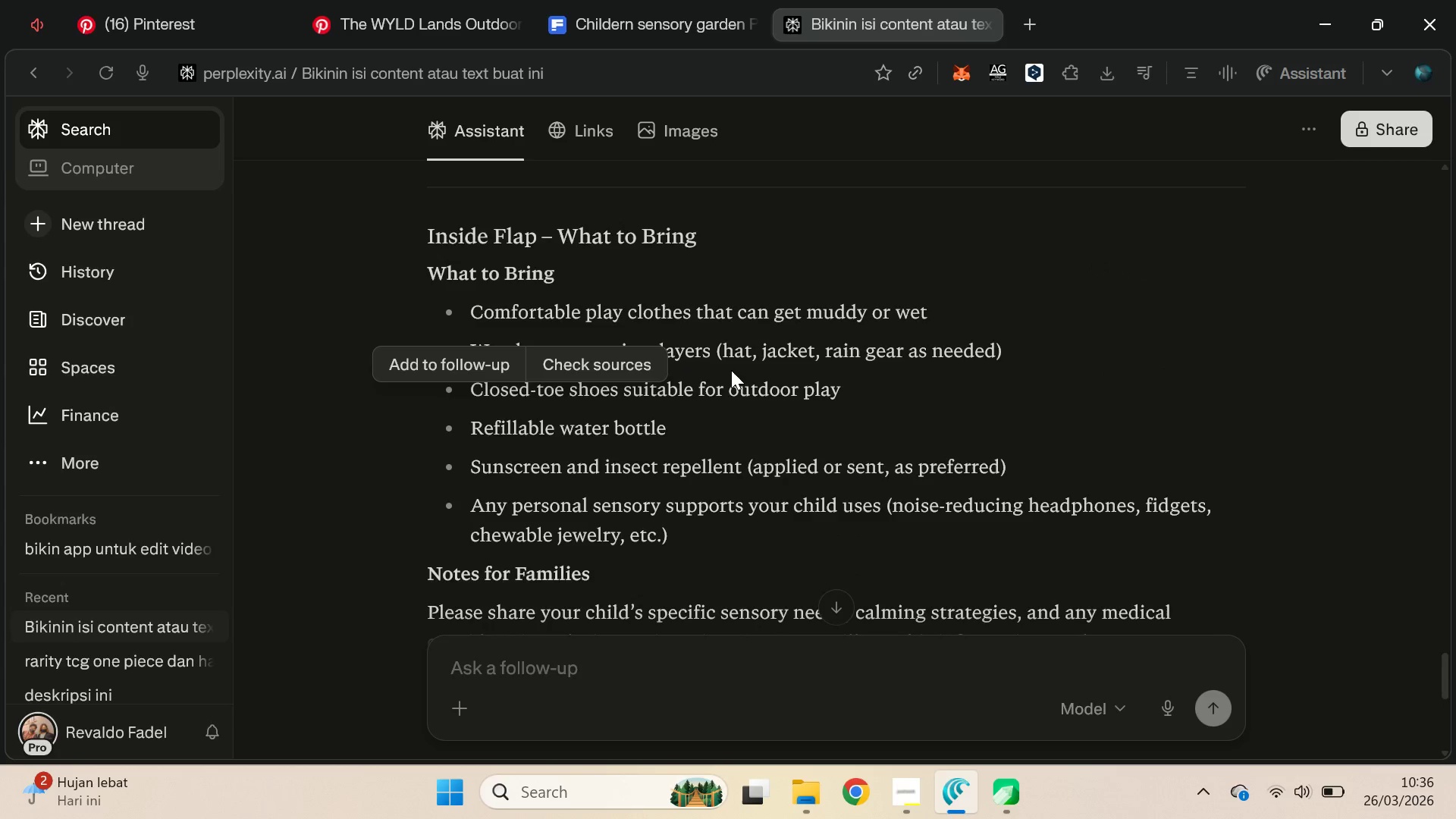 
left_click([751, 320])
 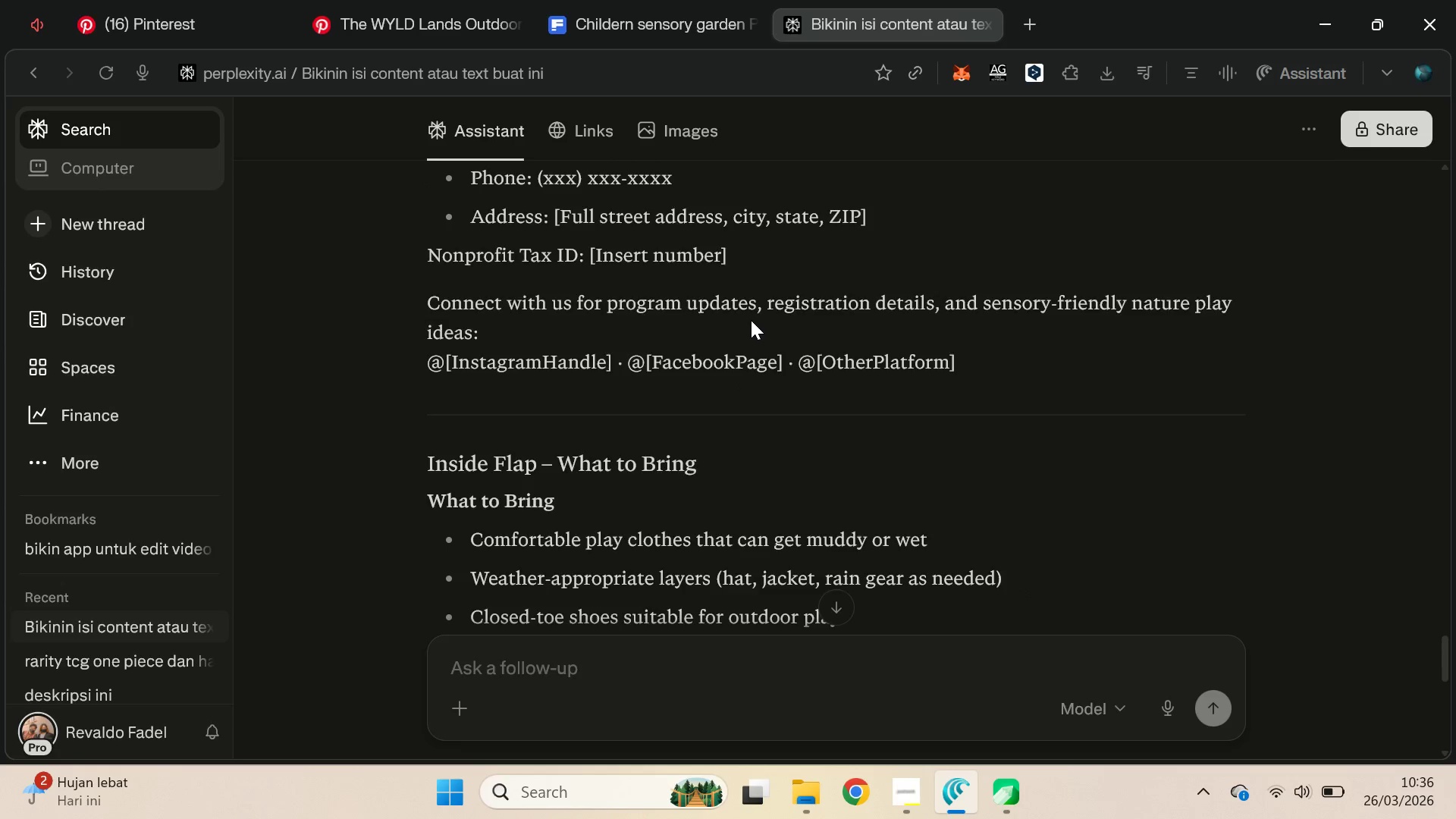 
scroll: coordinate [754, 328], scroll_direction: up, amount: 4.0
 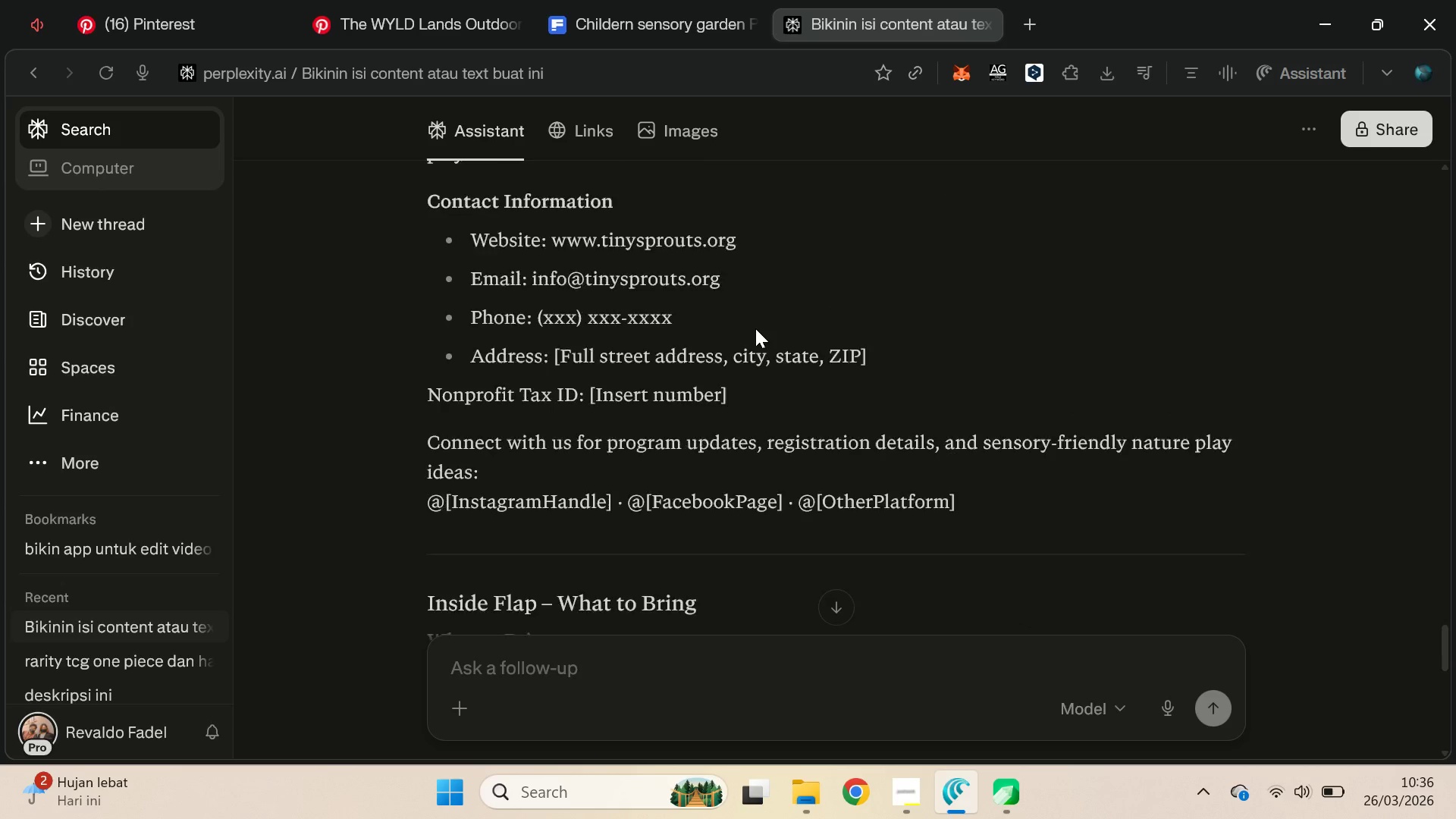 
scroll: coordinate [755, 328], scroll_direction: down, amount: 3.0
 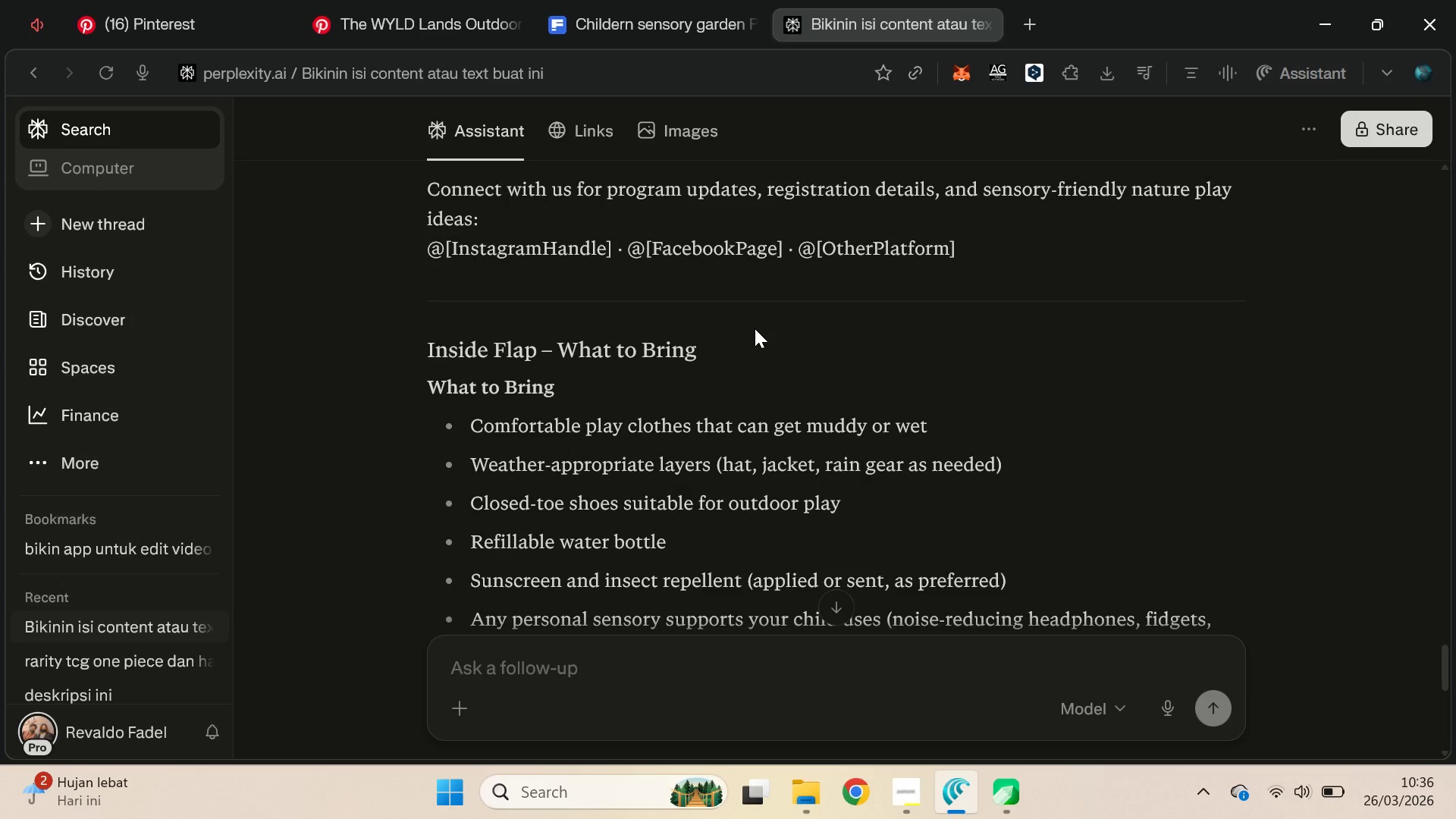 
scroll: coordinate [755, 328], scroll_direction: up, amount: 1.0
 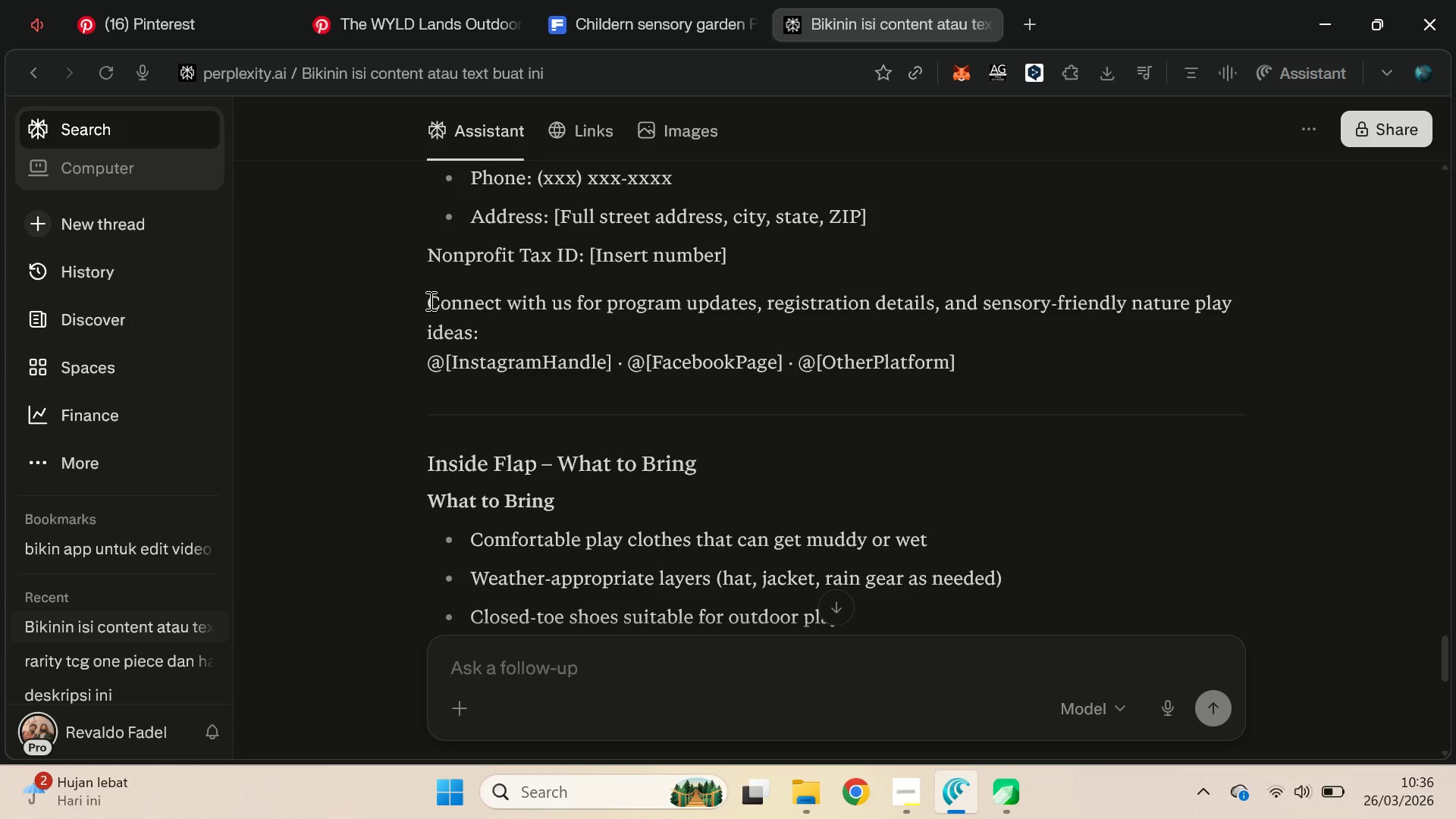 
left_click_drag(start_coordinate=[429, 300], to_coordinate=[496, 321])
 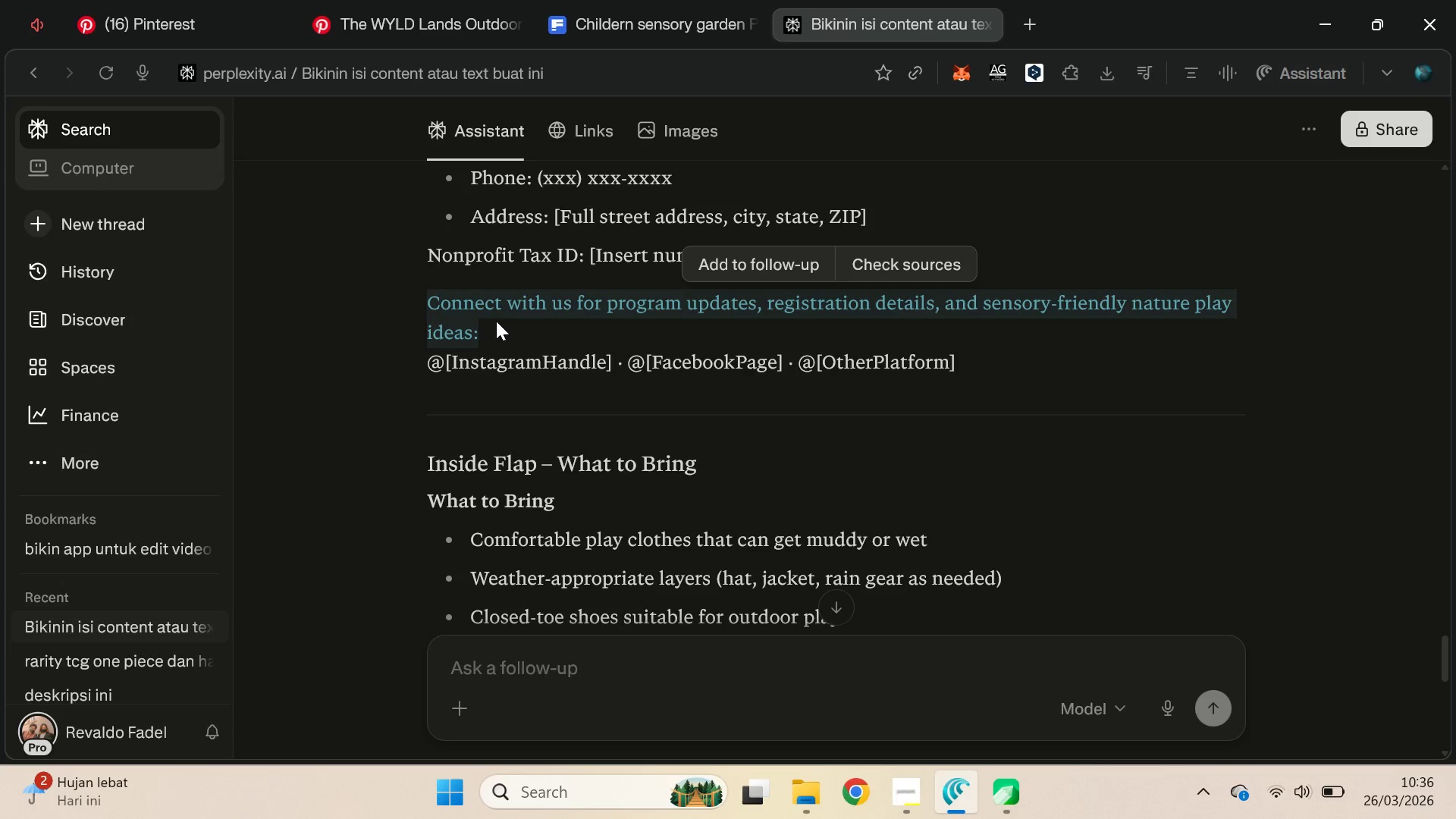 
key(Control+C)
 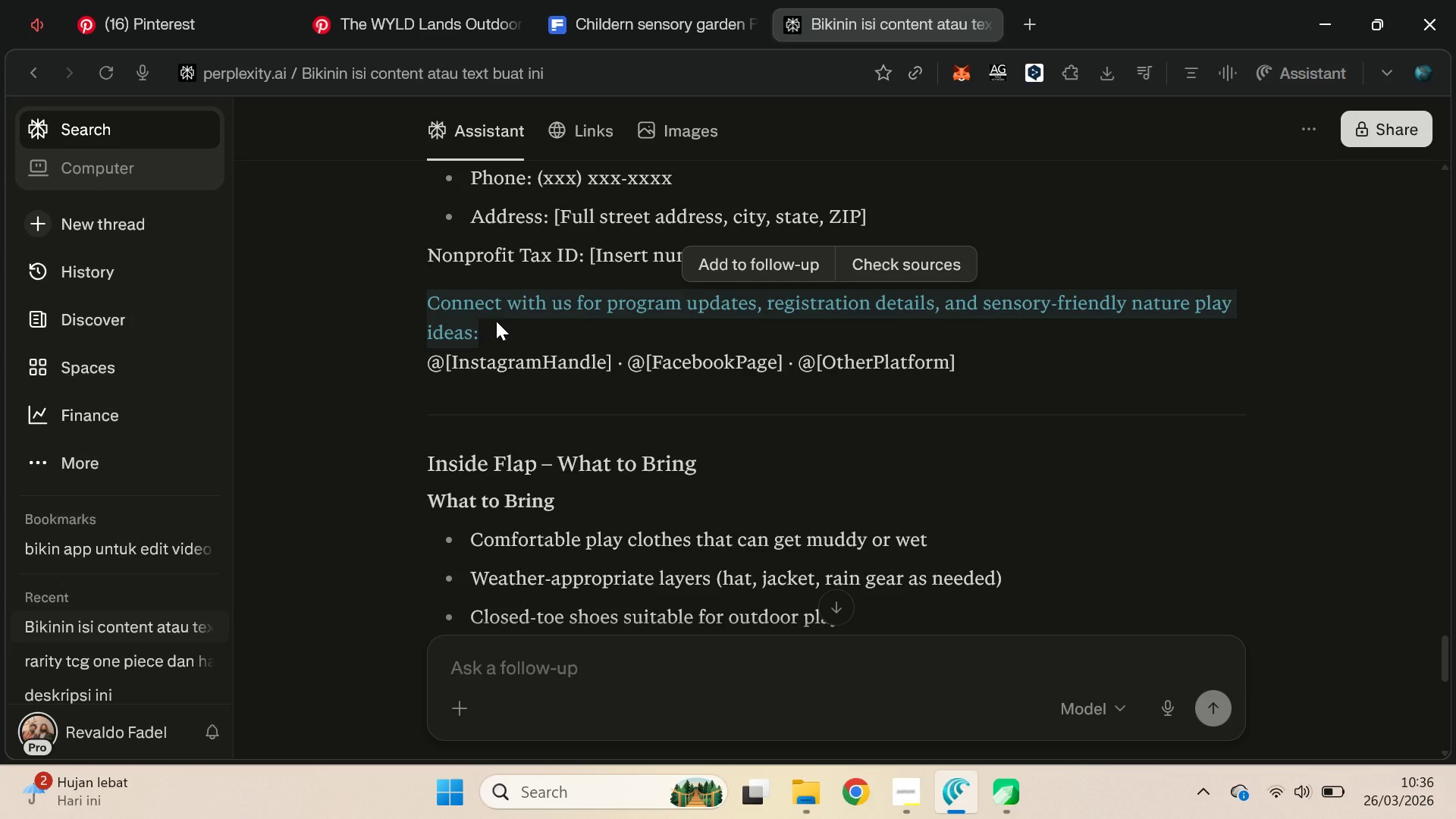 
key(Control+C)
 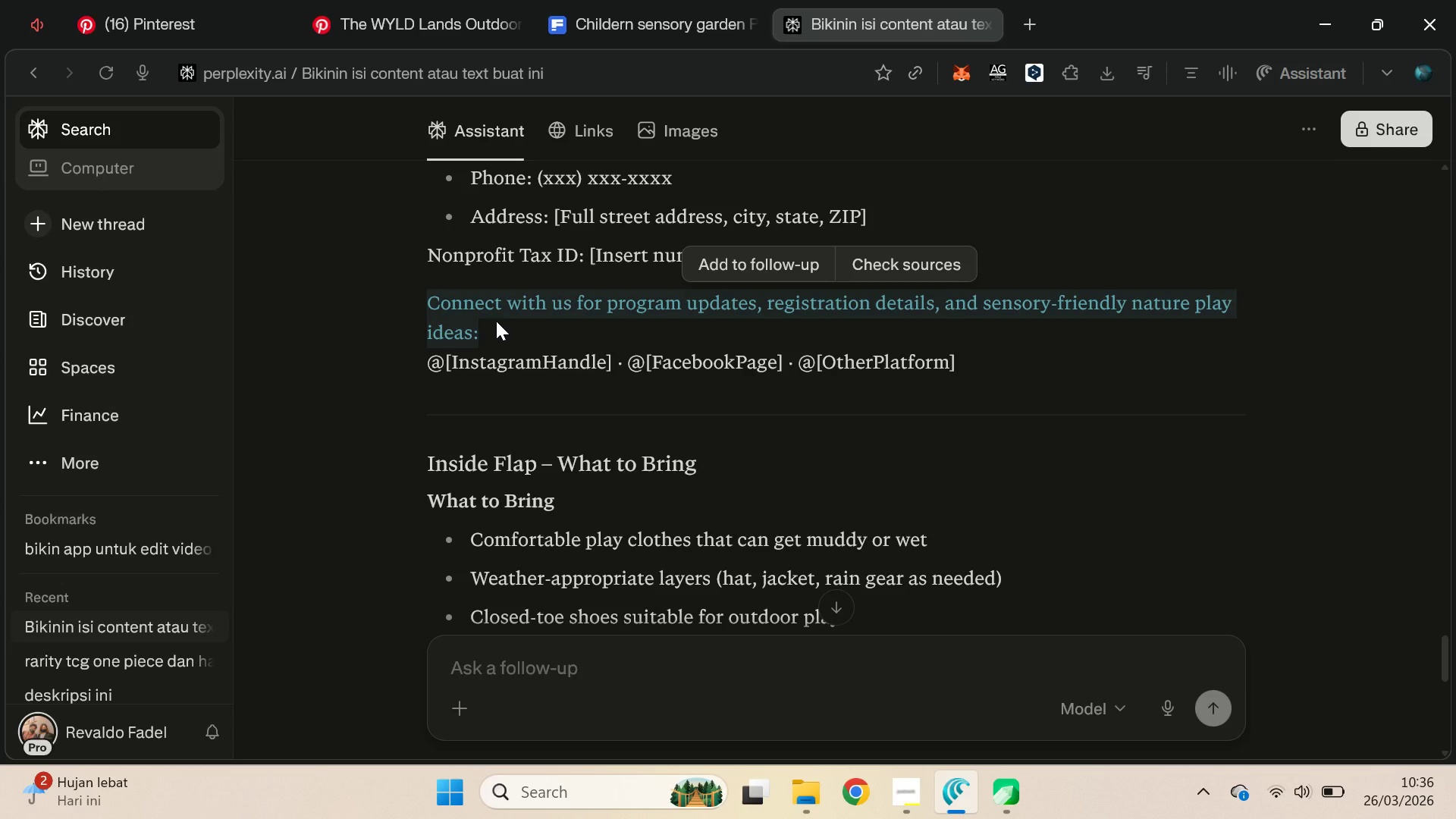 
key(Control+C)
 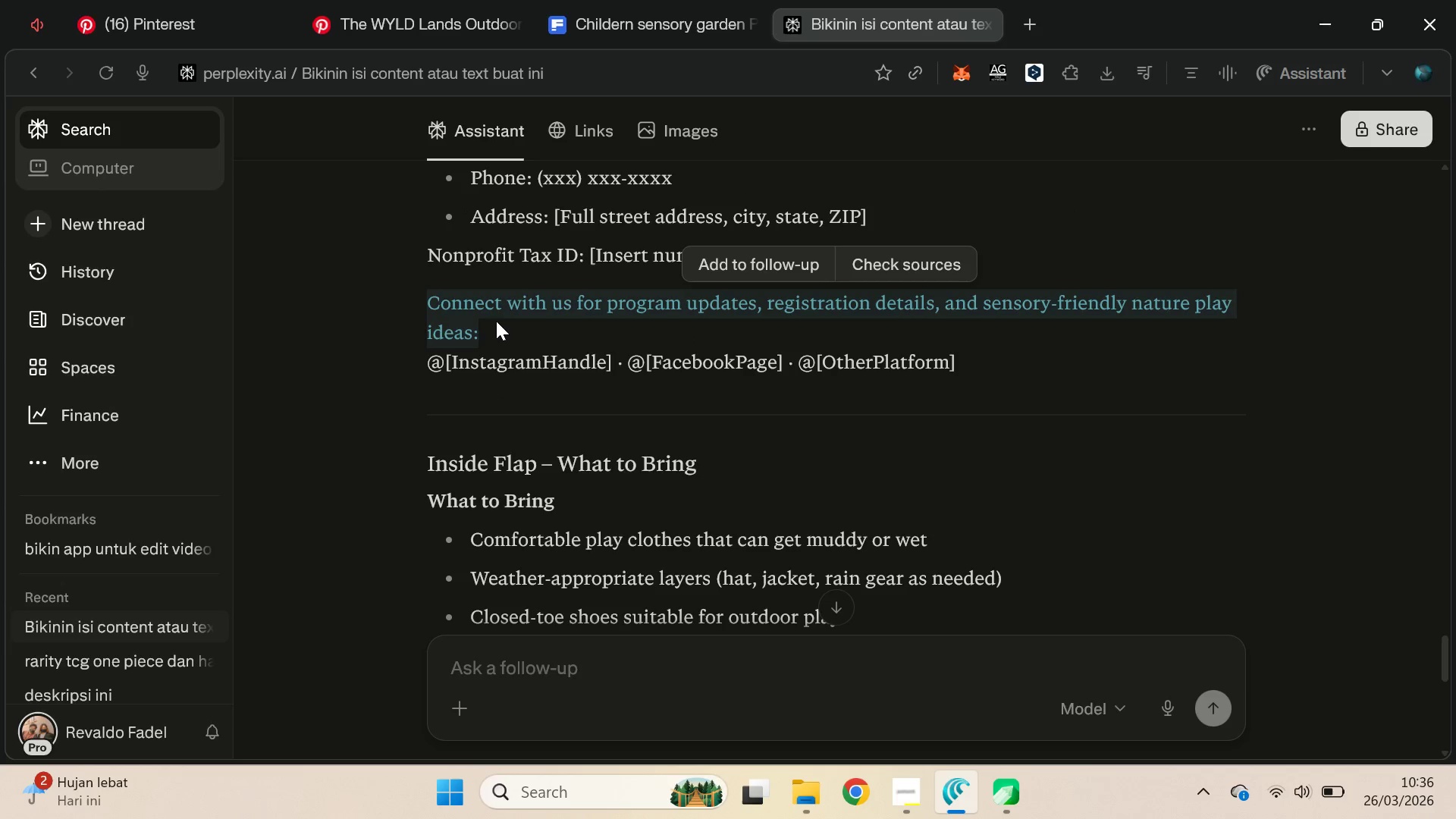 
key(Alt+AltLeft)
 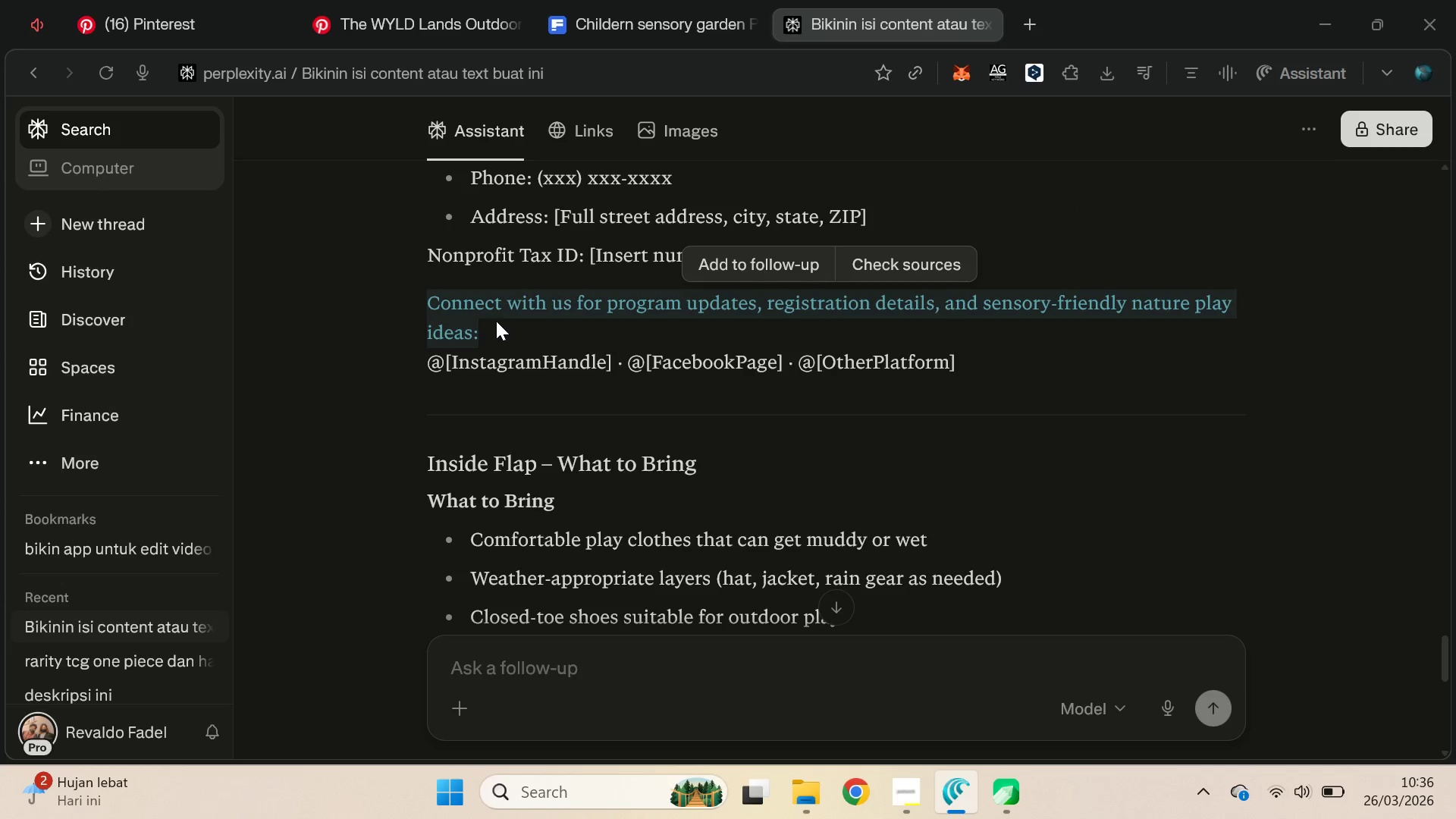 
key(Alt+Tab)
 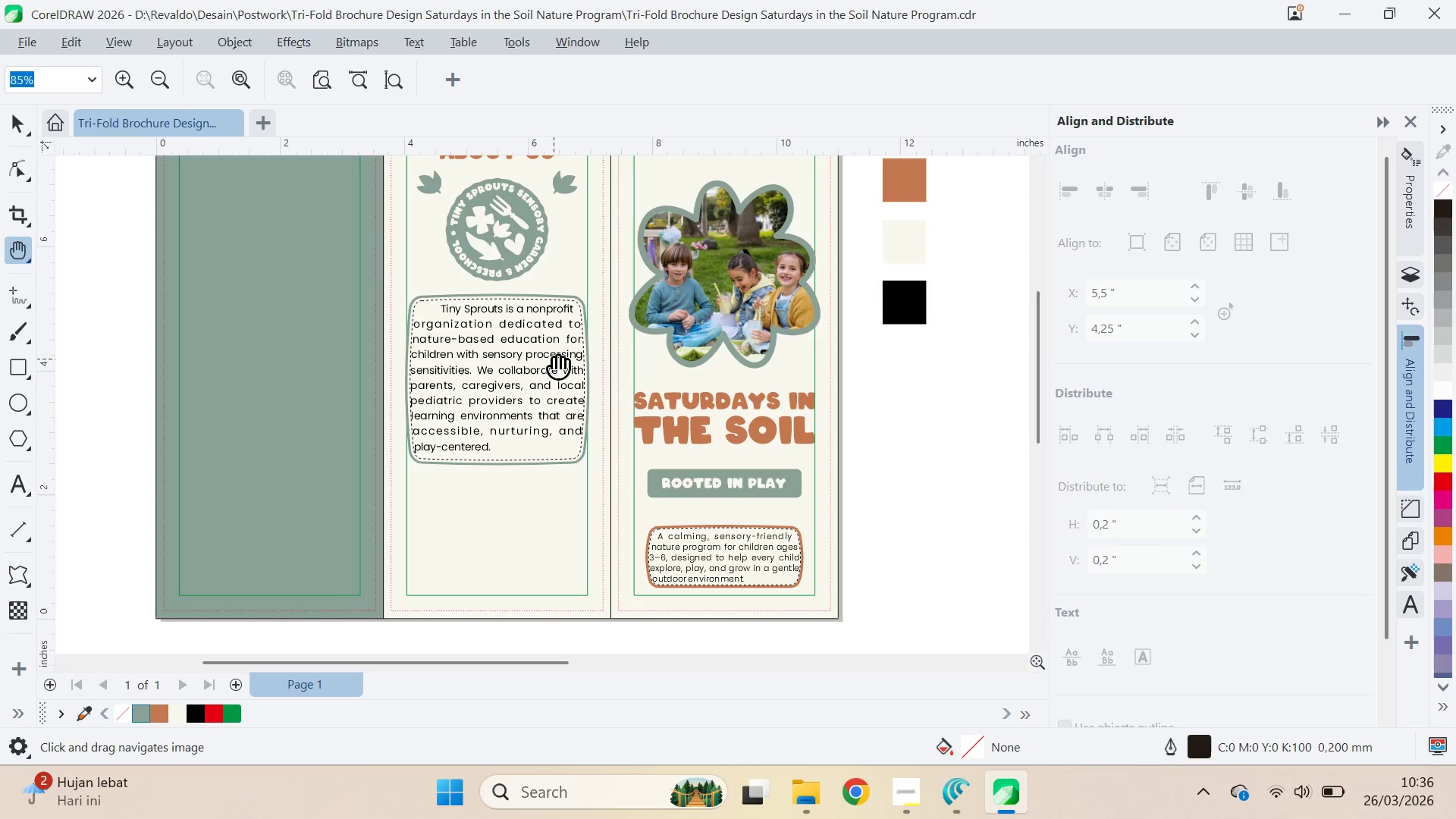 
key(Q)
 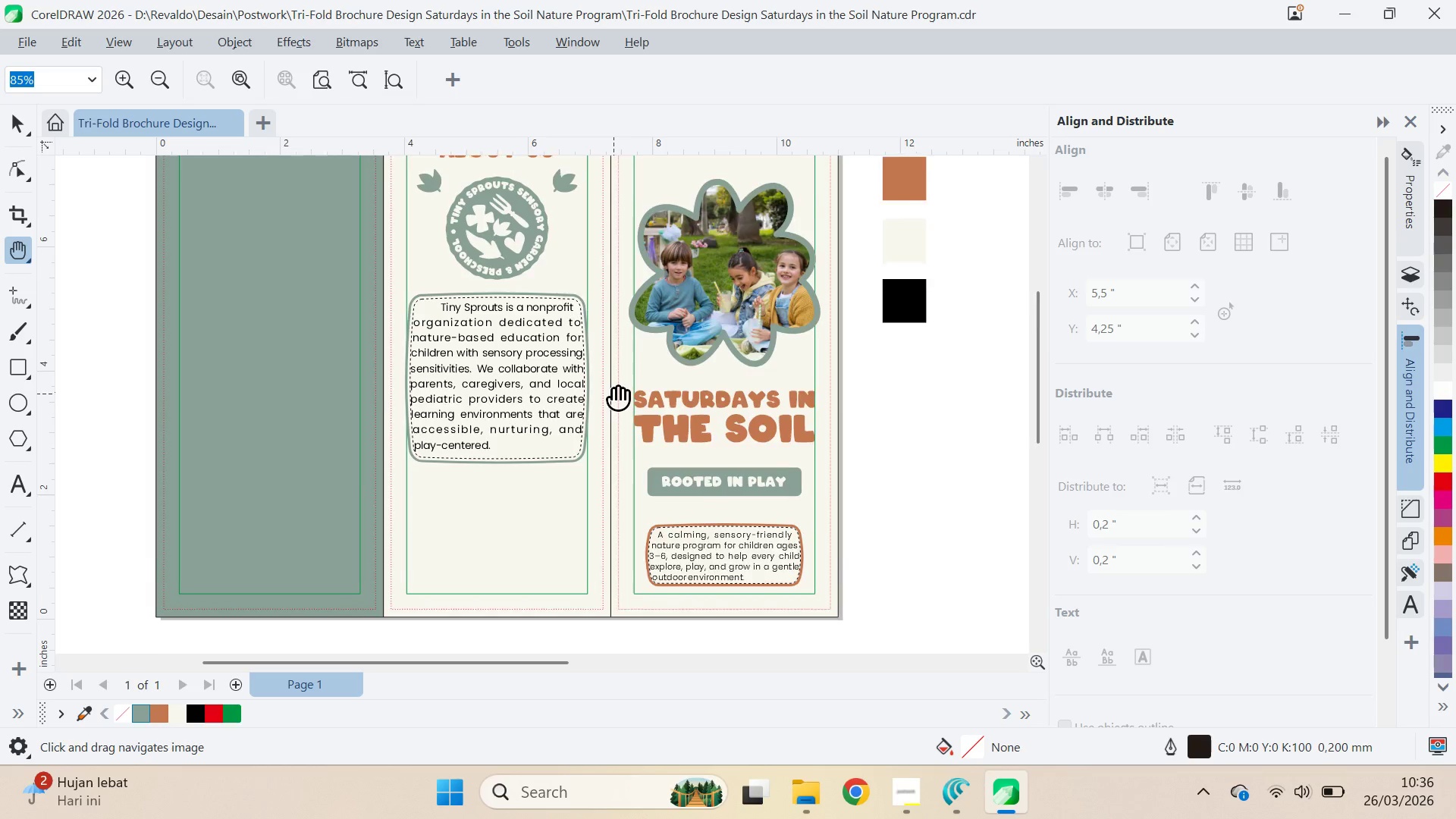 
left_click_drag(start_coordinate=[613, 394], to_coordinate=[614, 268])
 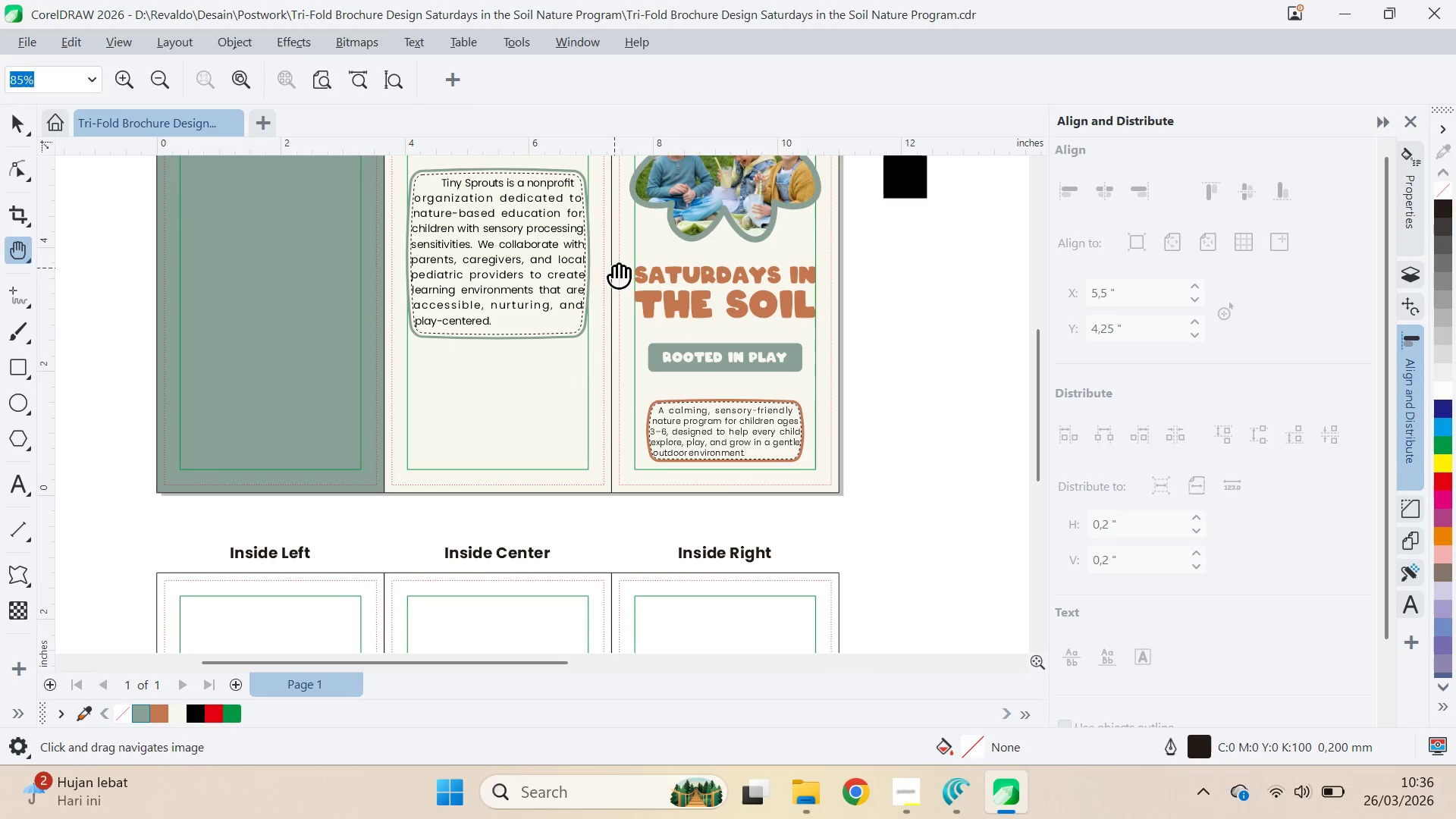 
key(V)
 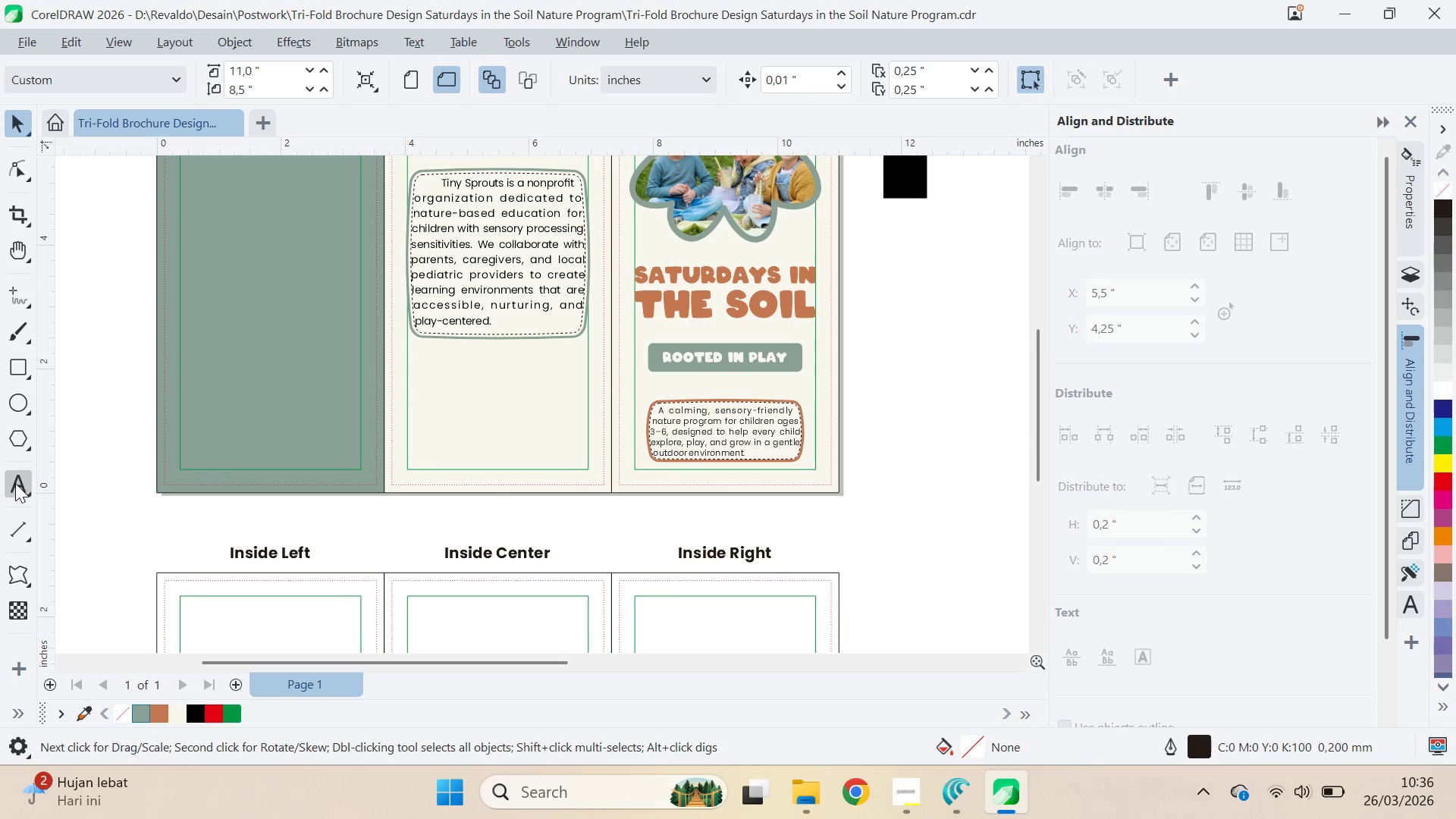 
left_click([369, 530])
 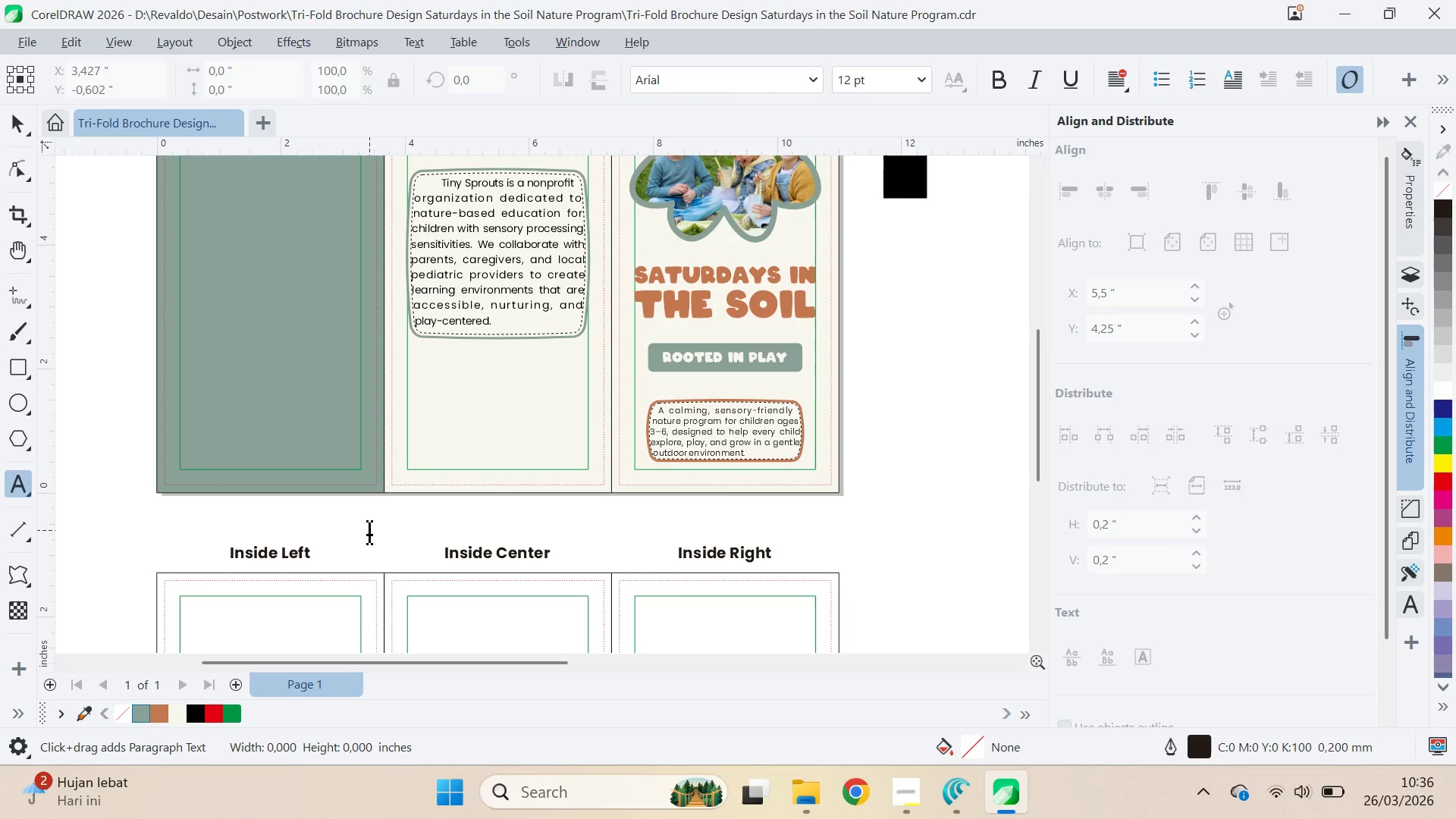 
key(Control+ControlLeft)
 